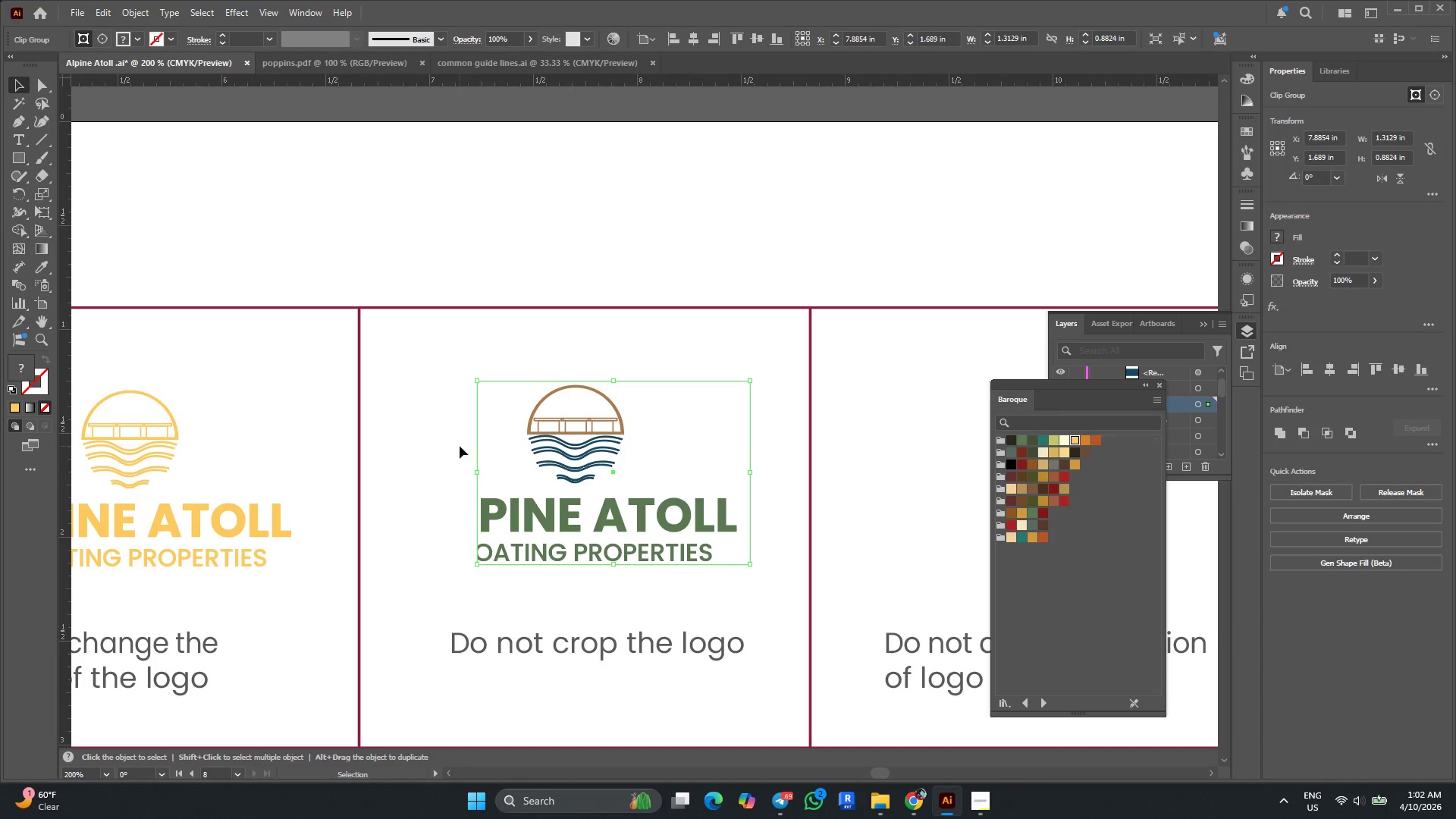 
left_click([454, 443])
 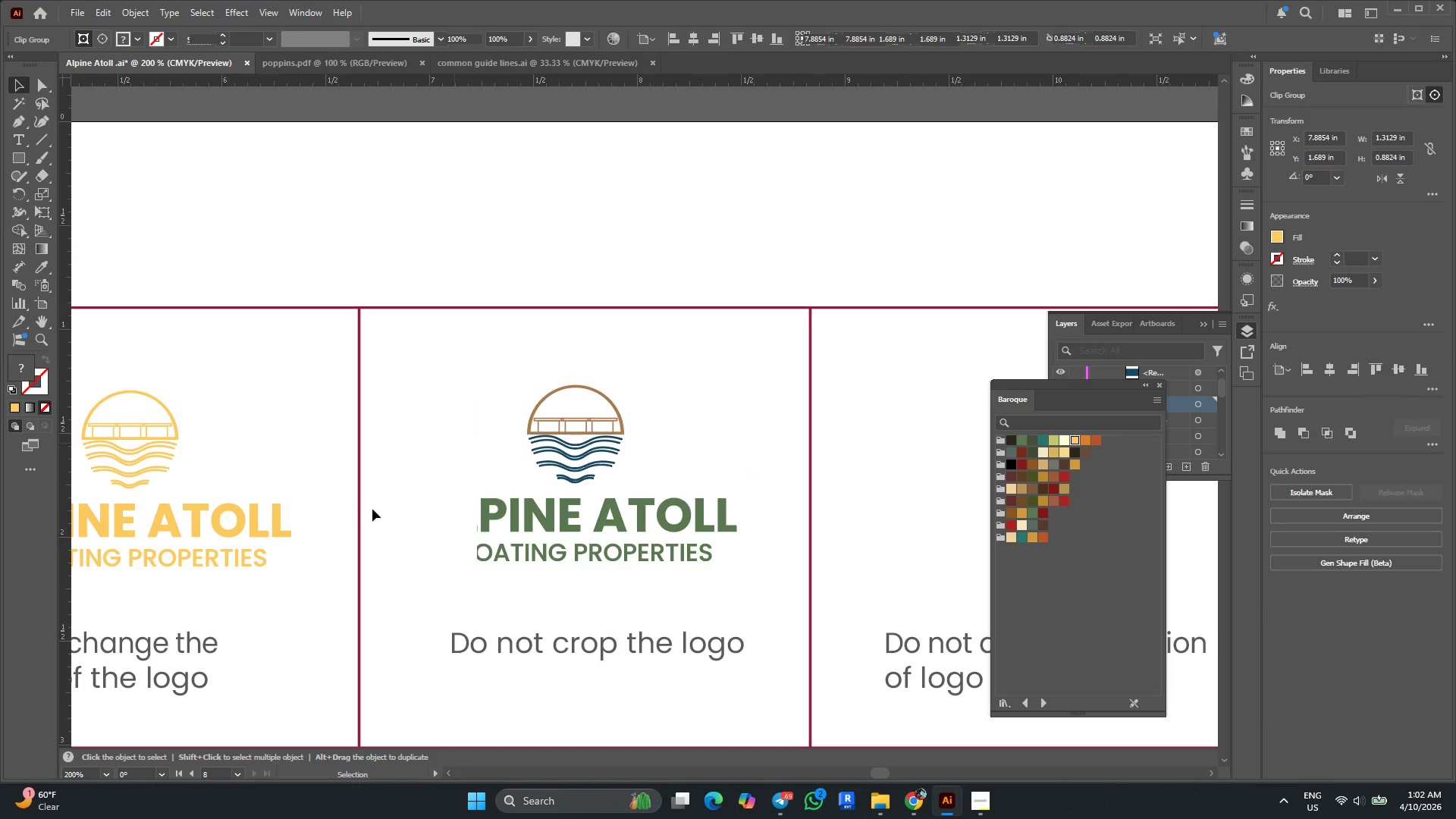 
hold_key(key=AltLeft, duration=0.38)
scroll: coordinate [370, 509], scroll_direction: down, amount: 3.0
 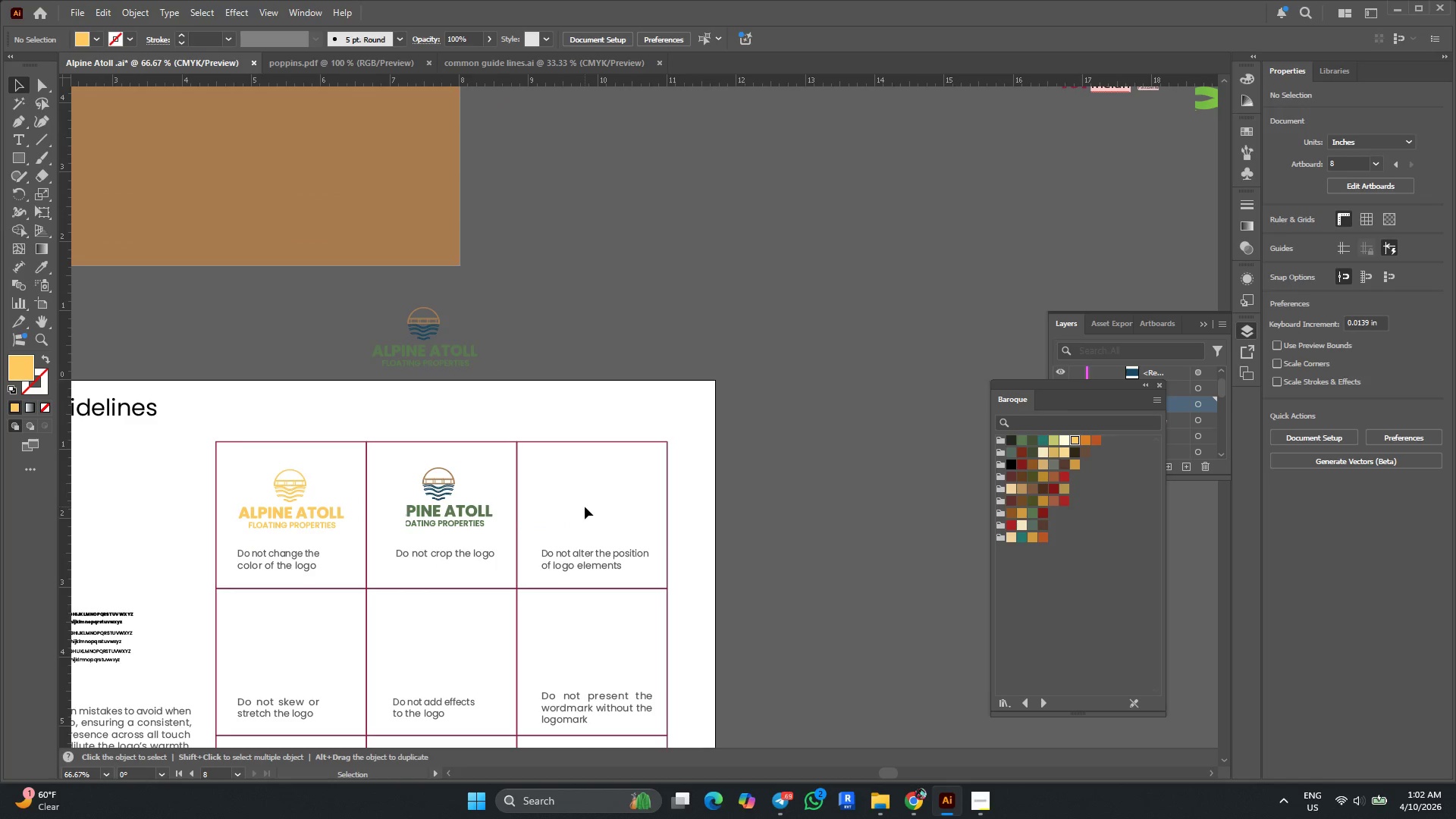 
hold_key(key=AltLeft, duration=0.33)
 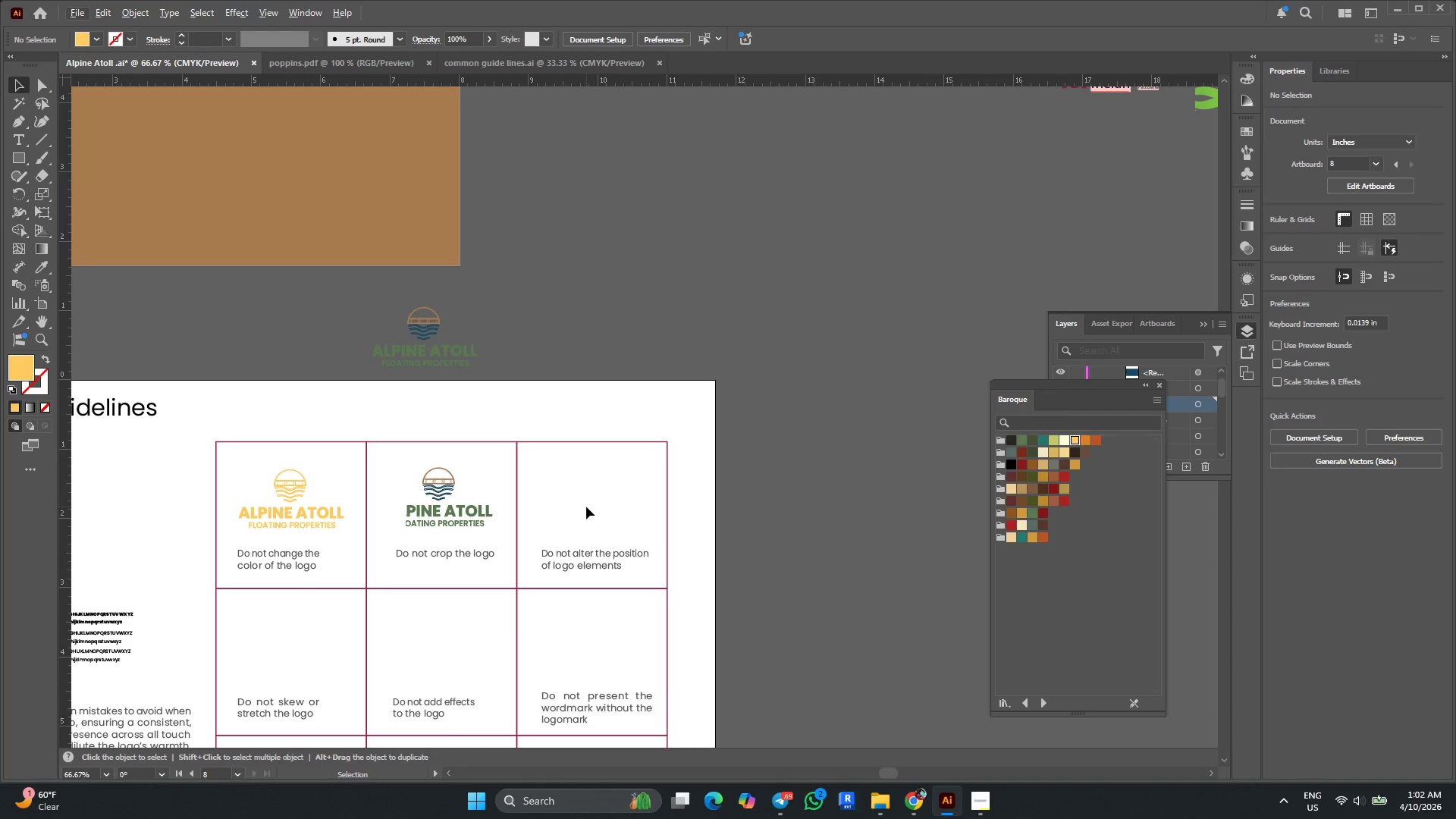 
hold_key(key=AltLeft, duration=0.44)
scroll: coordinate [586, 509], scroll_direction: up, amount: 1.0
 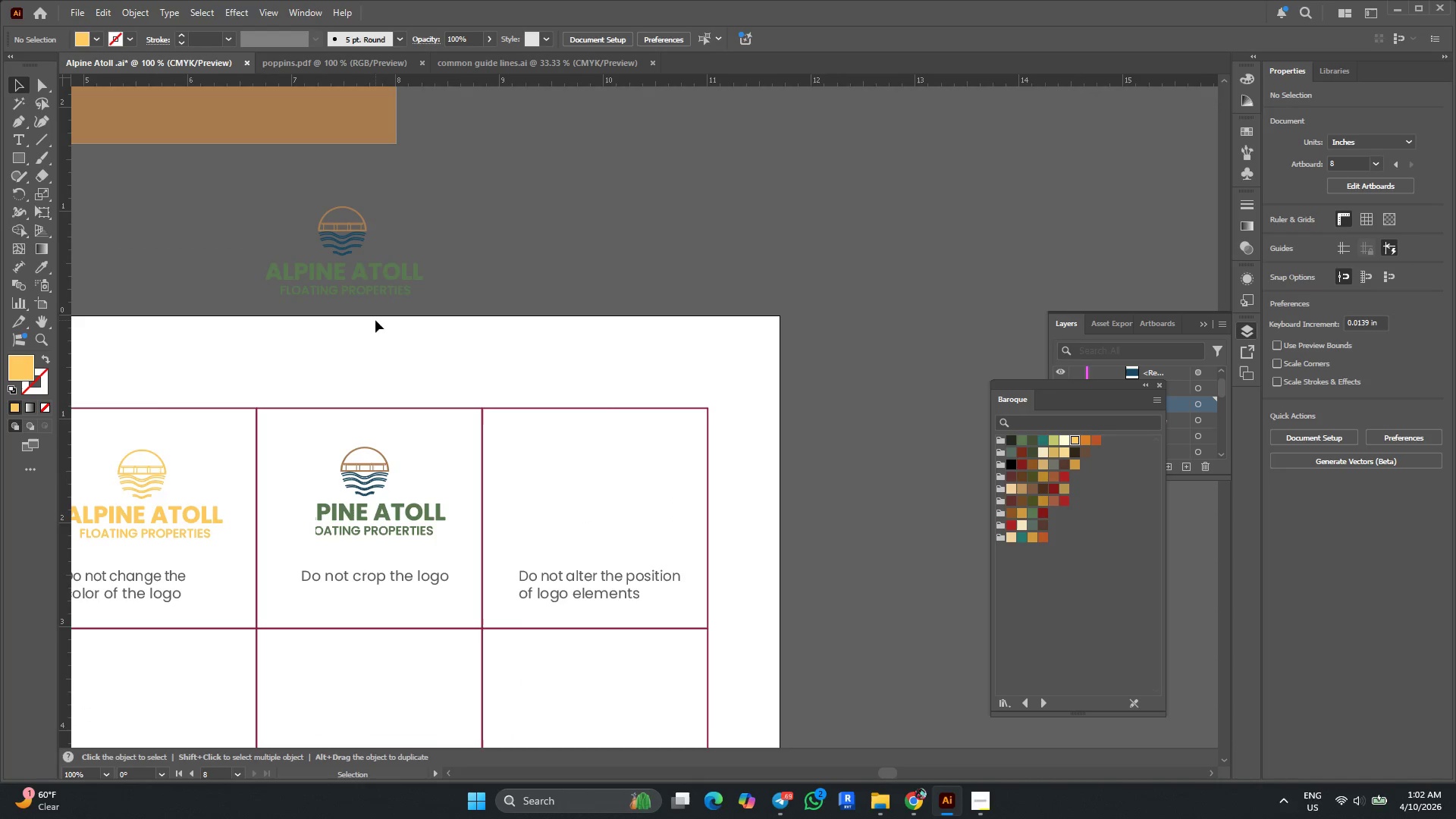 
hold_key(key=AltLeft, duration=0.48)
scroll: coordinate [350, 270], scroll_direction: down, amount: 2.0
 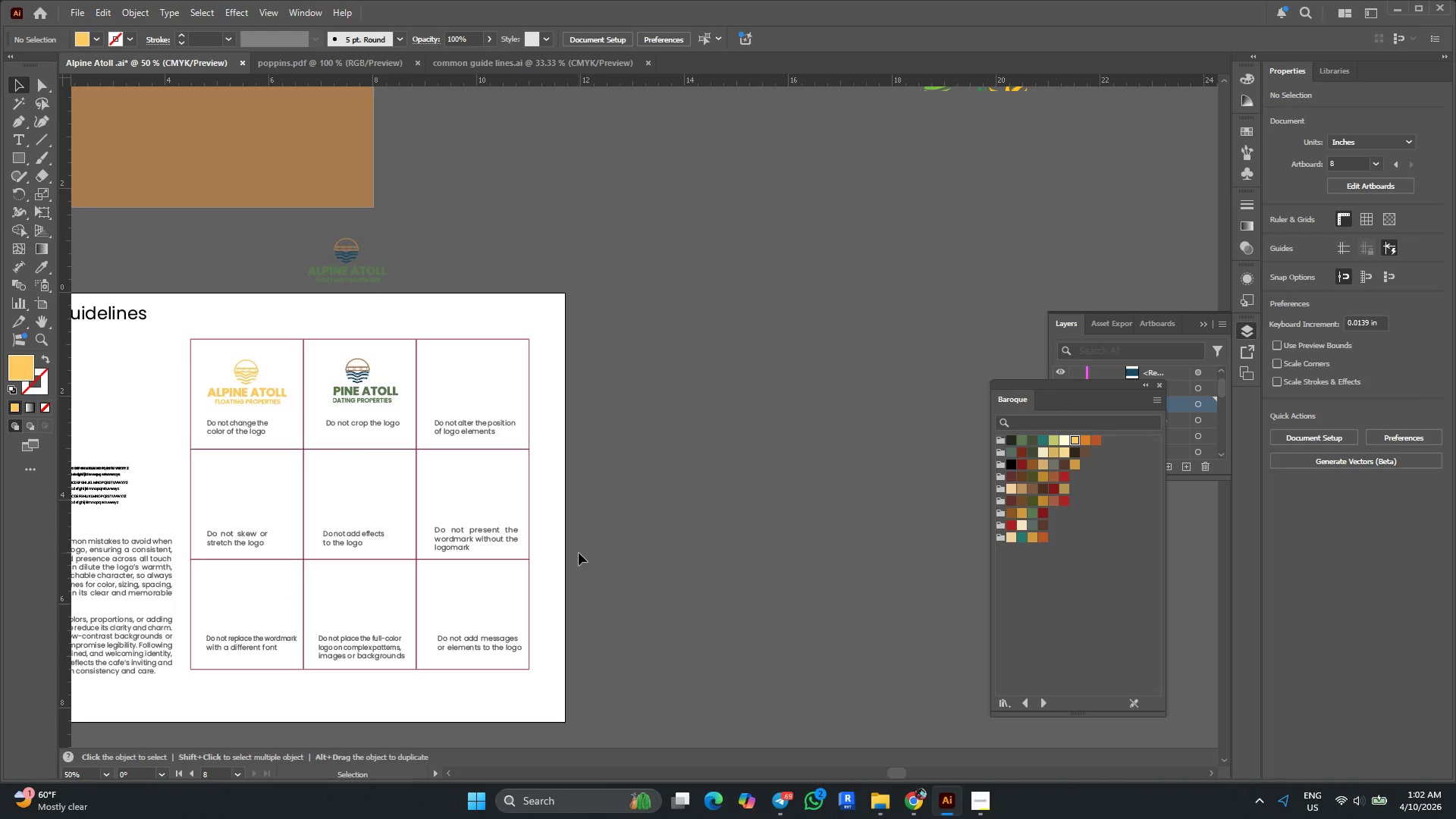 
key(Alt+AltLeft)
 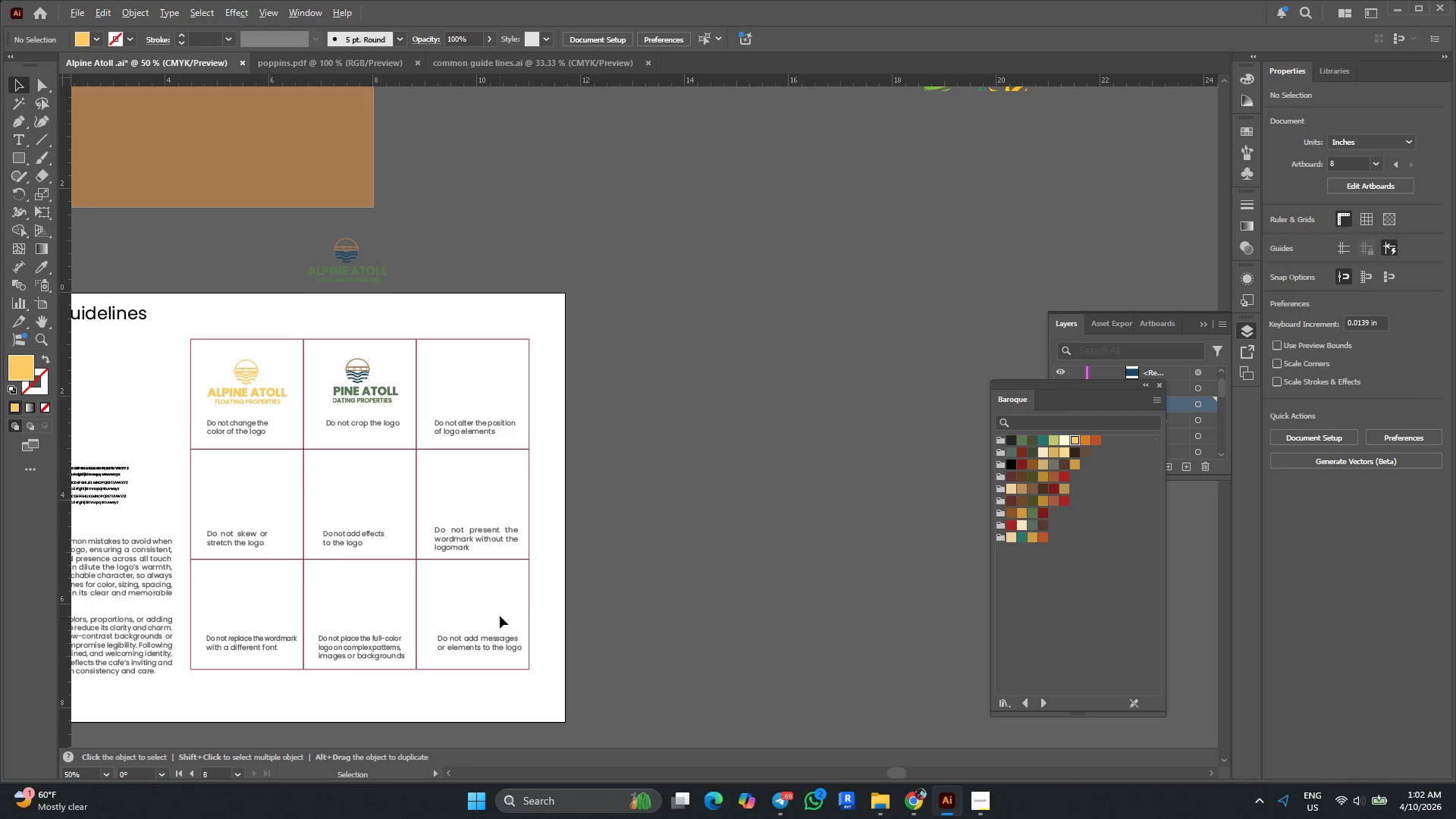 
scroll: coordinate [500, 616], scroll_direction: down, amount: 2.0
 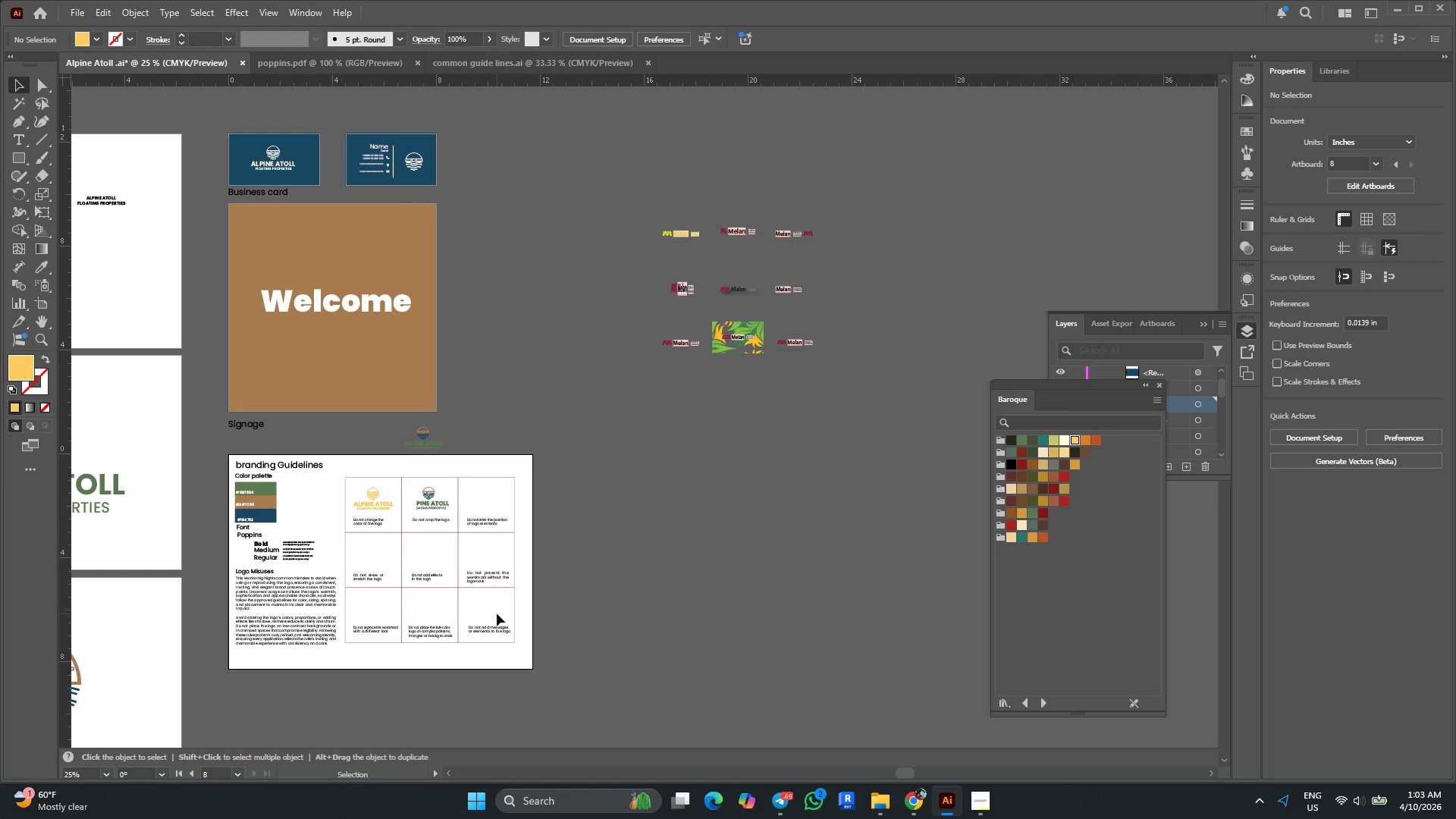 
hold_key(key=AltLeft, duration=0.52)
 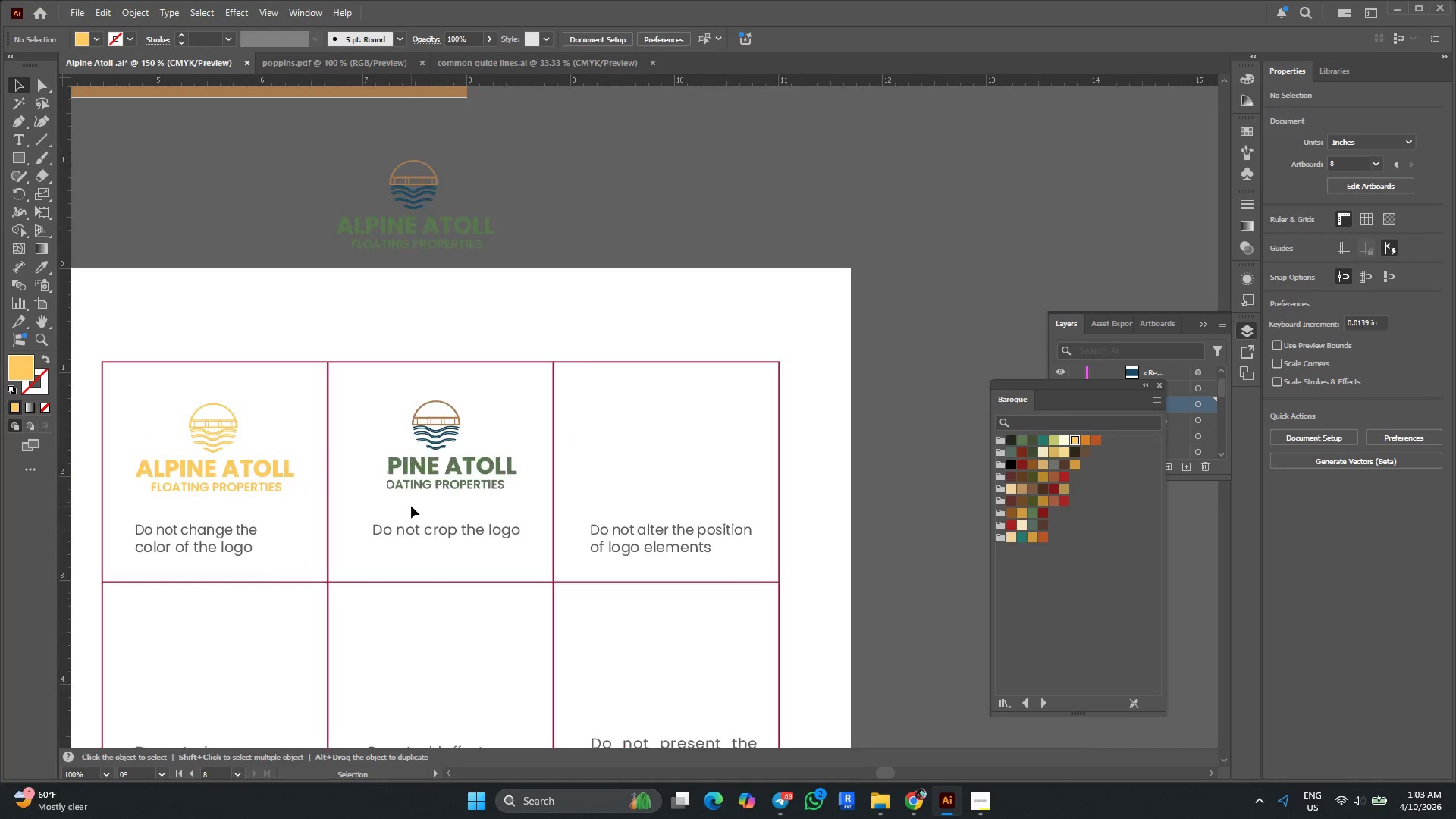 
key(Alt+AltLeft)
 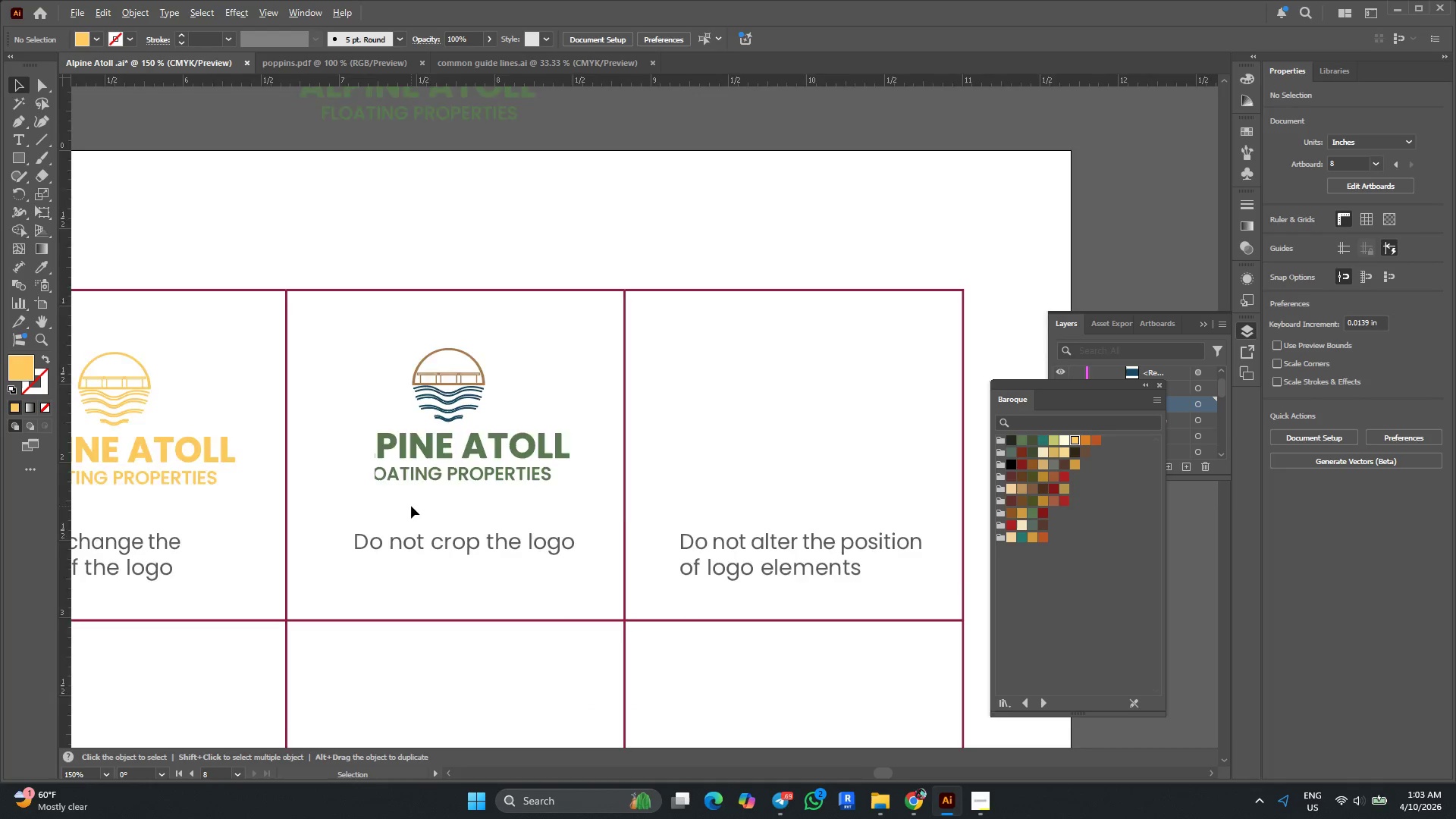 
scroll: coordinate [425, 515], scroll_direction: up, amount: 5.0
 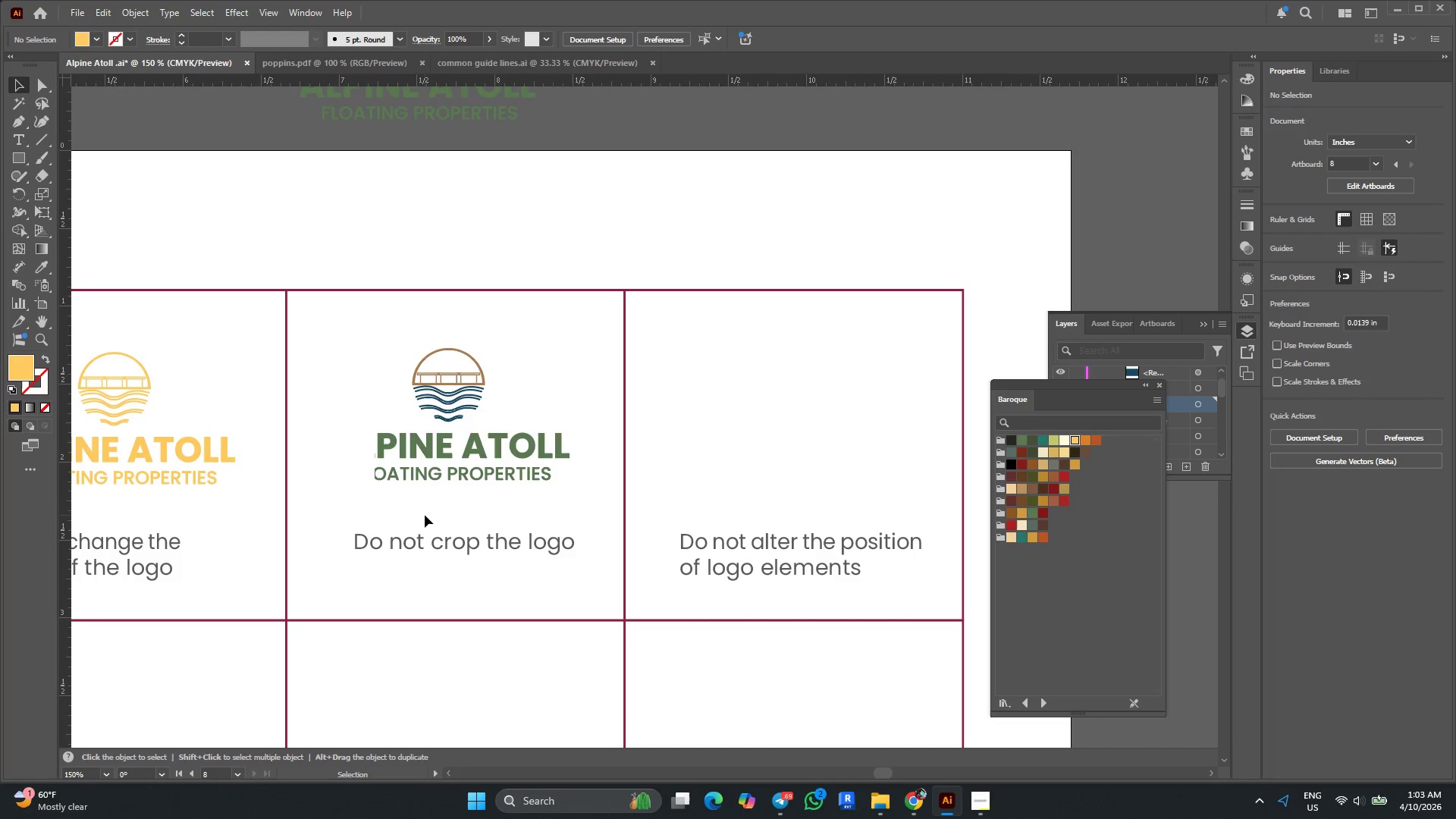 
scroll: coordinate [411, 506], scroll_direction: down, amount: 1.0
 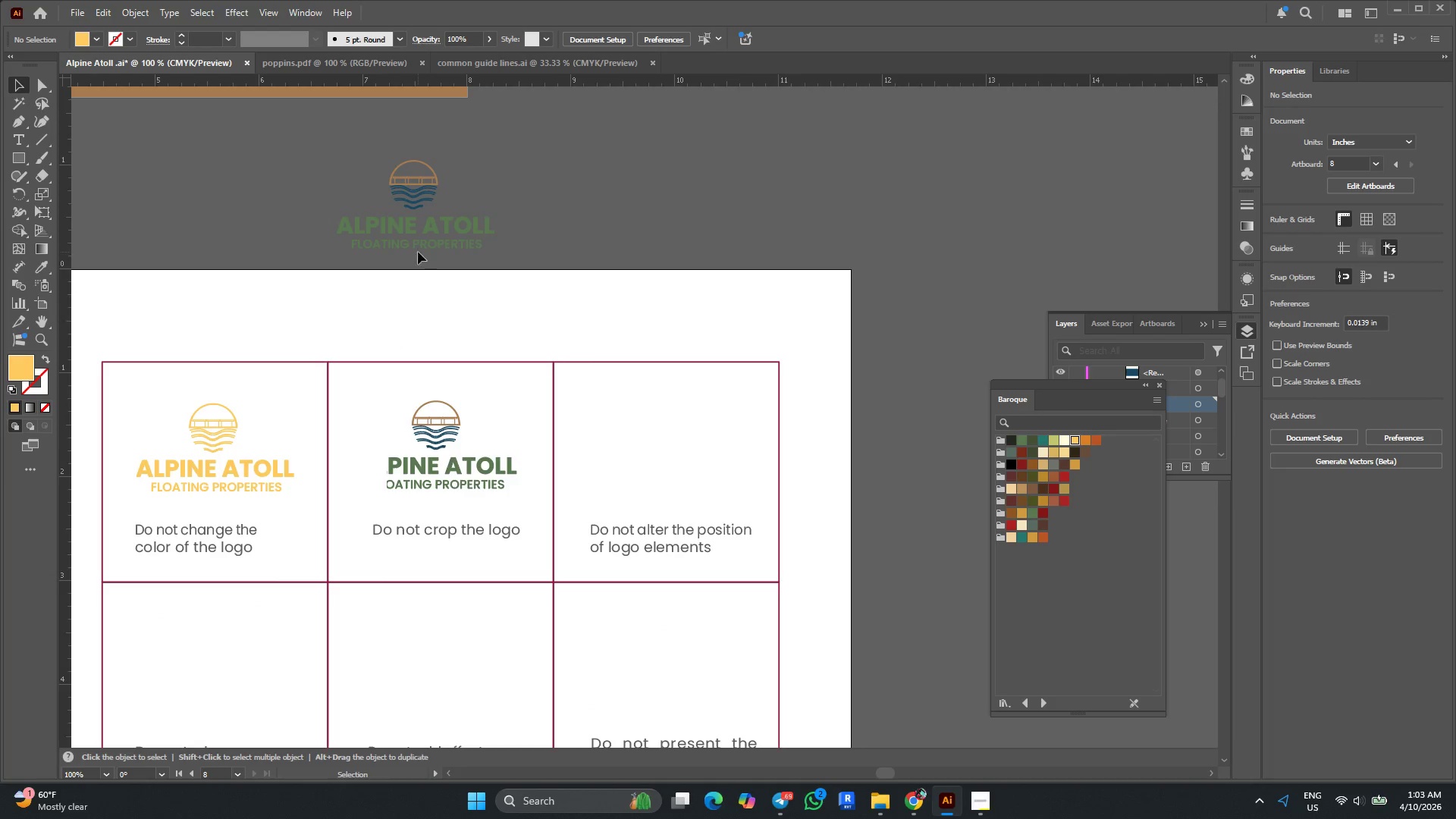 
left_click([422, 233])
 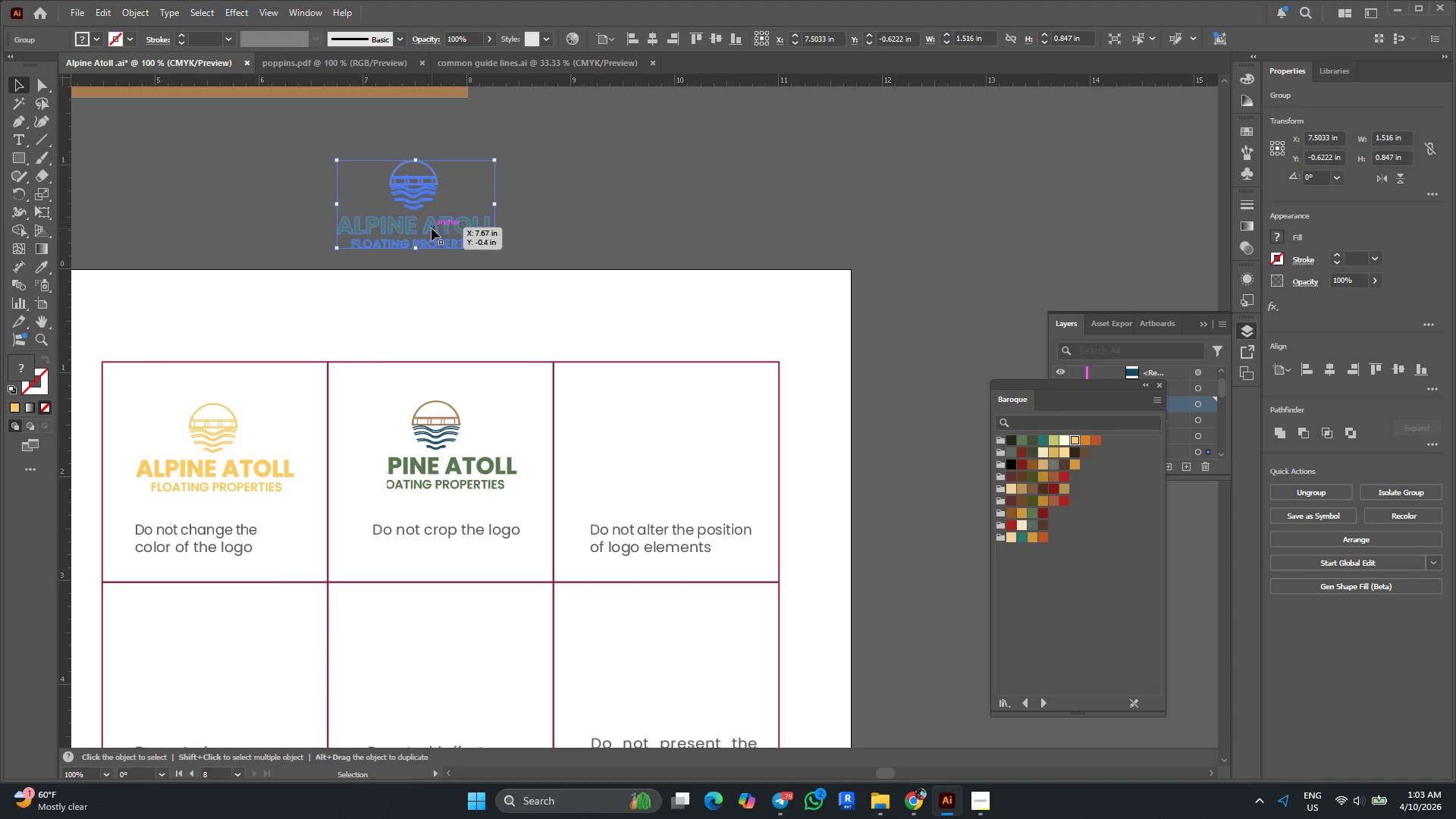 
hold_key(key=AltLeft, duration=2.31)
left_click_drag(start_coordinate=[431, 227], to_coordinate=[677, 473])
 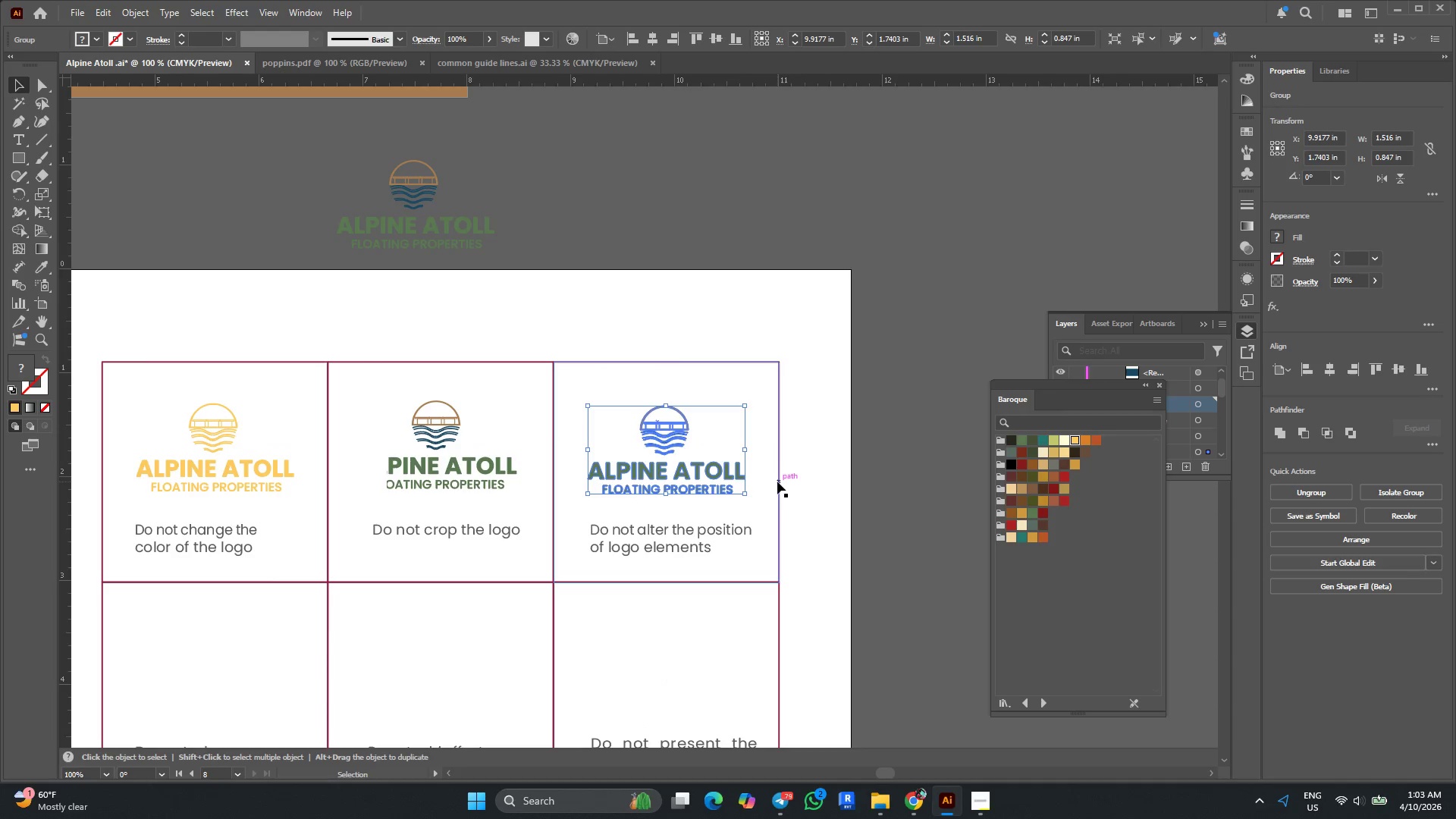 
hold_key(key=AltLeft, duration=0.39)
scroll: coordinate [692, 495], scroll_direction: up, amount: 1.0
 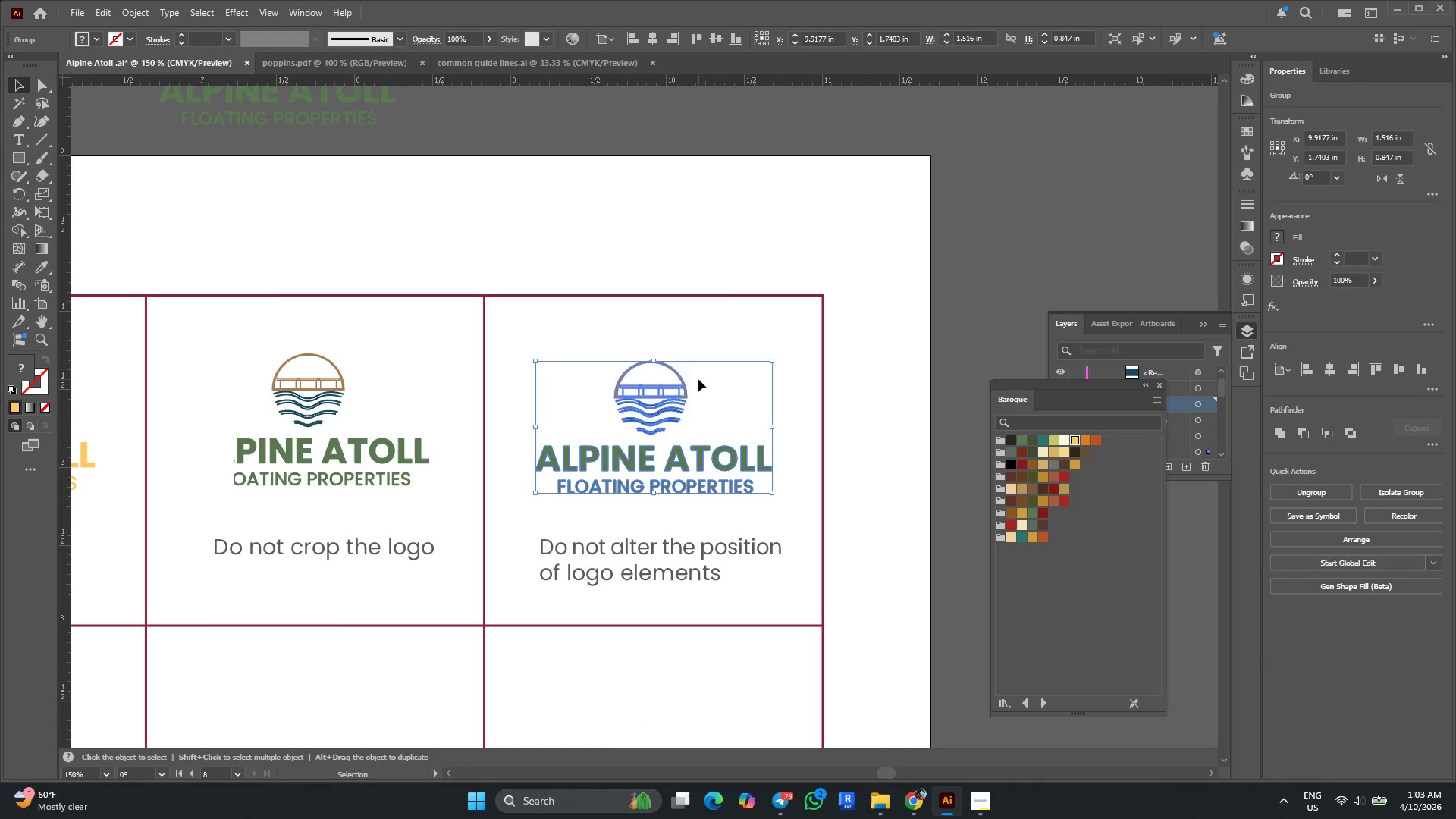 
left_click_drag(start_coordinate=[645, 464], to_coordinate=[643, 403])
 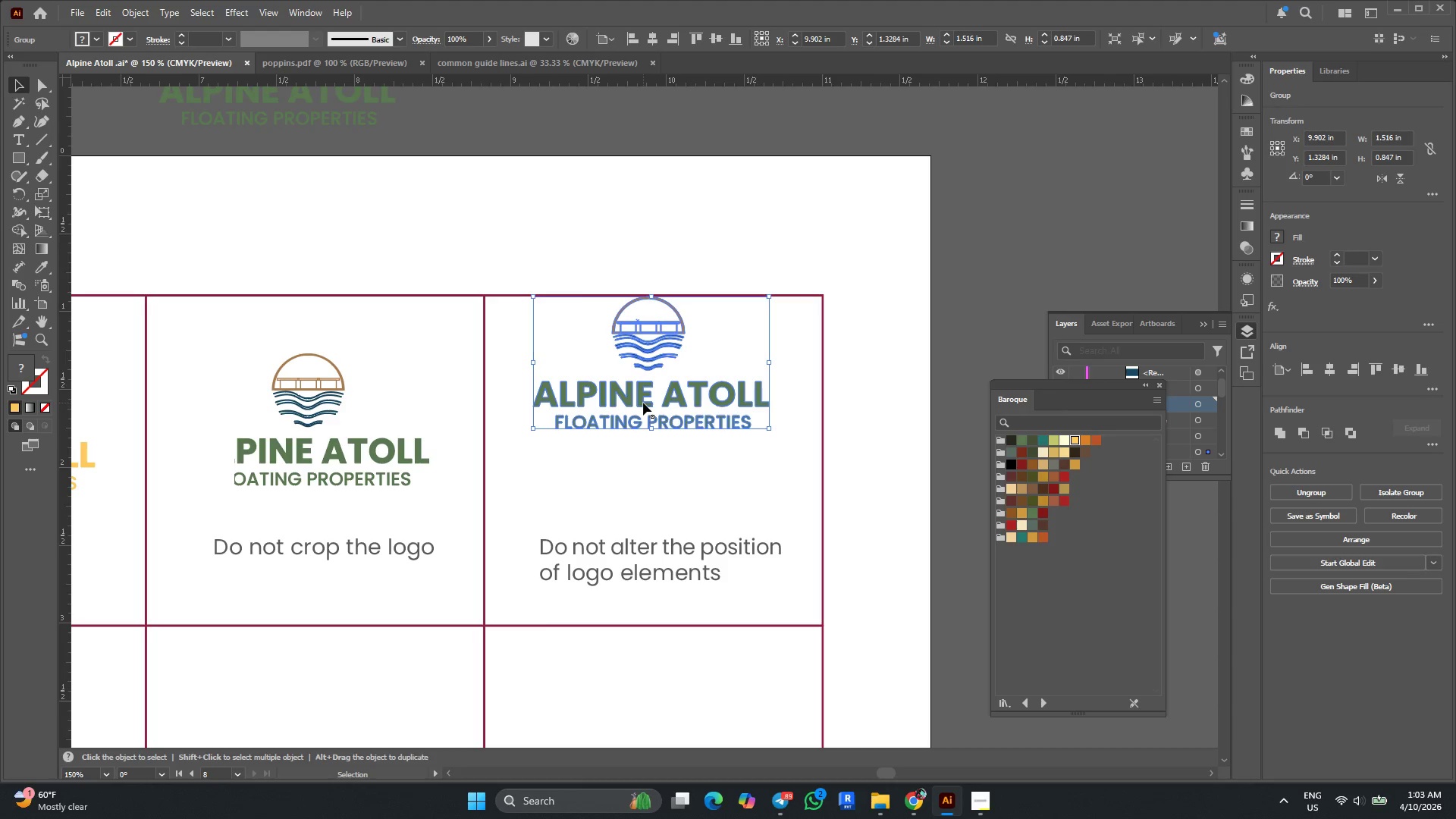 
right_click([643, 403])
 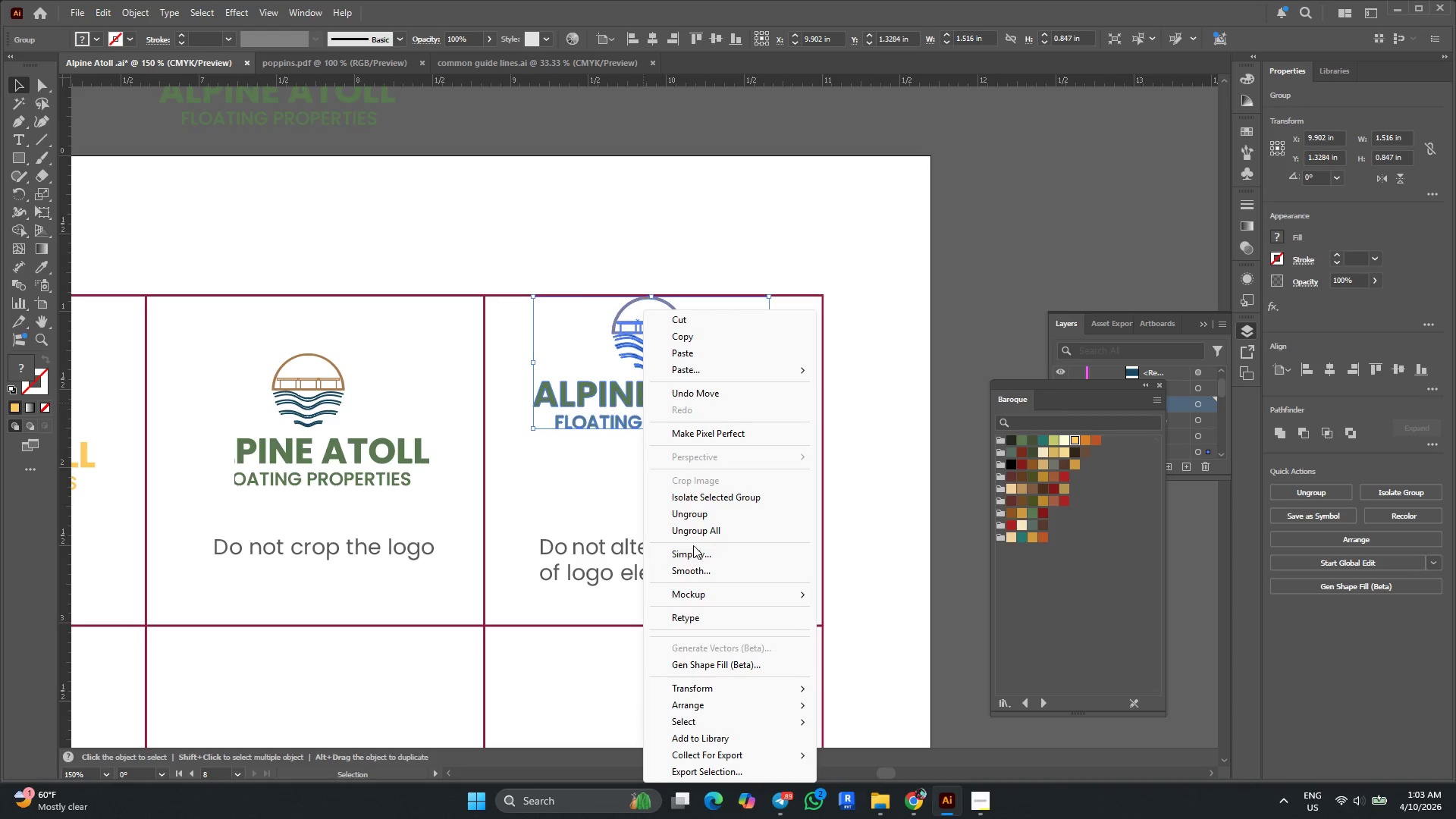 
left_click([693, 531])
 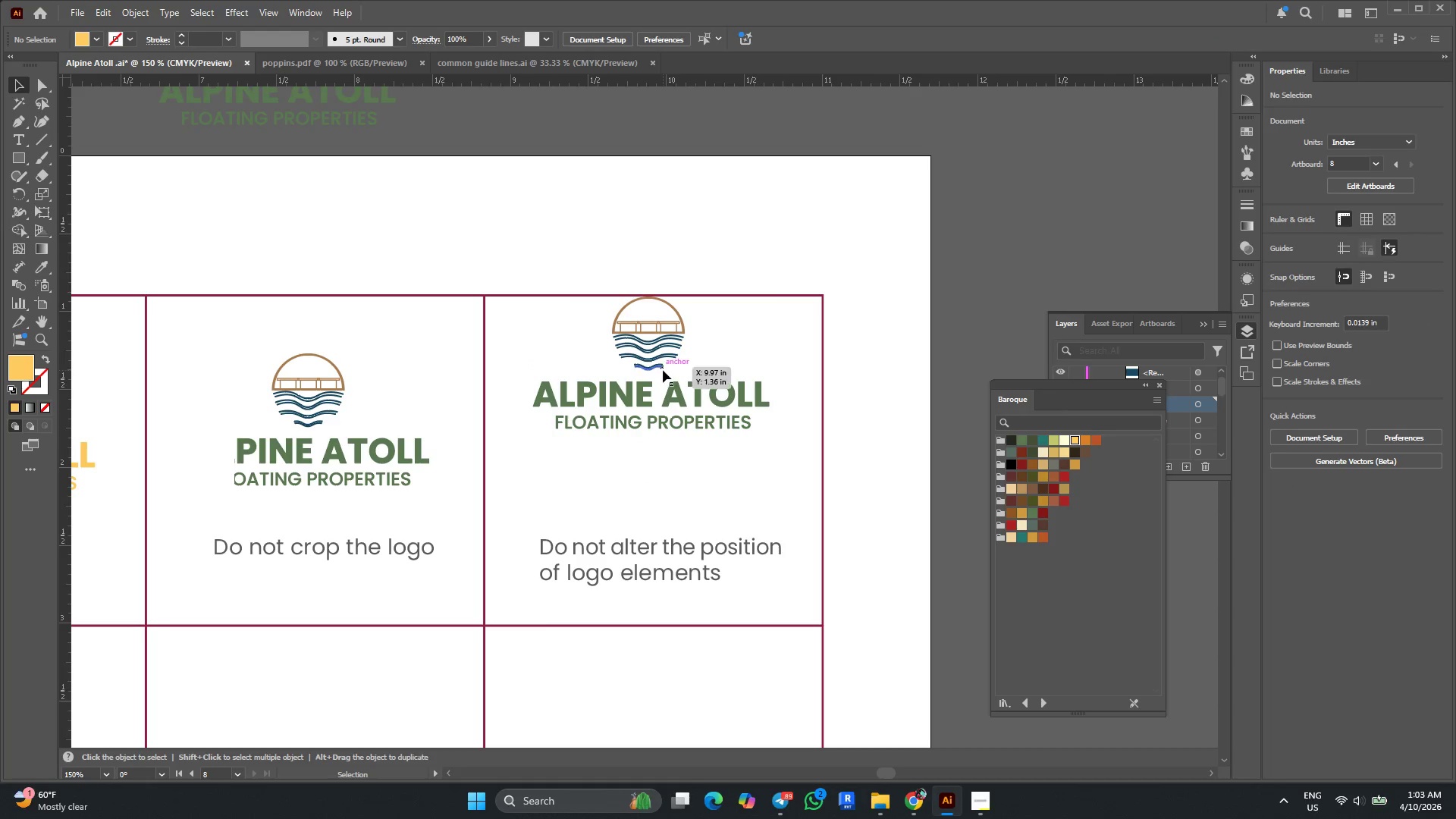 
left_click([663, 367])
 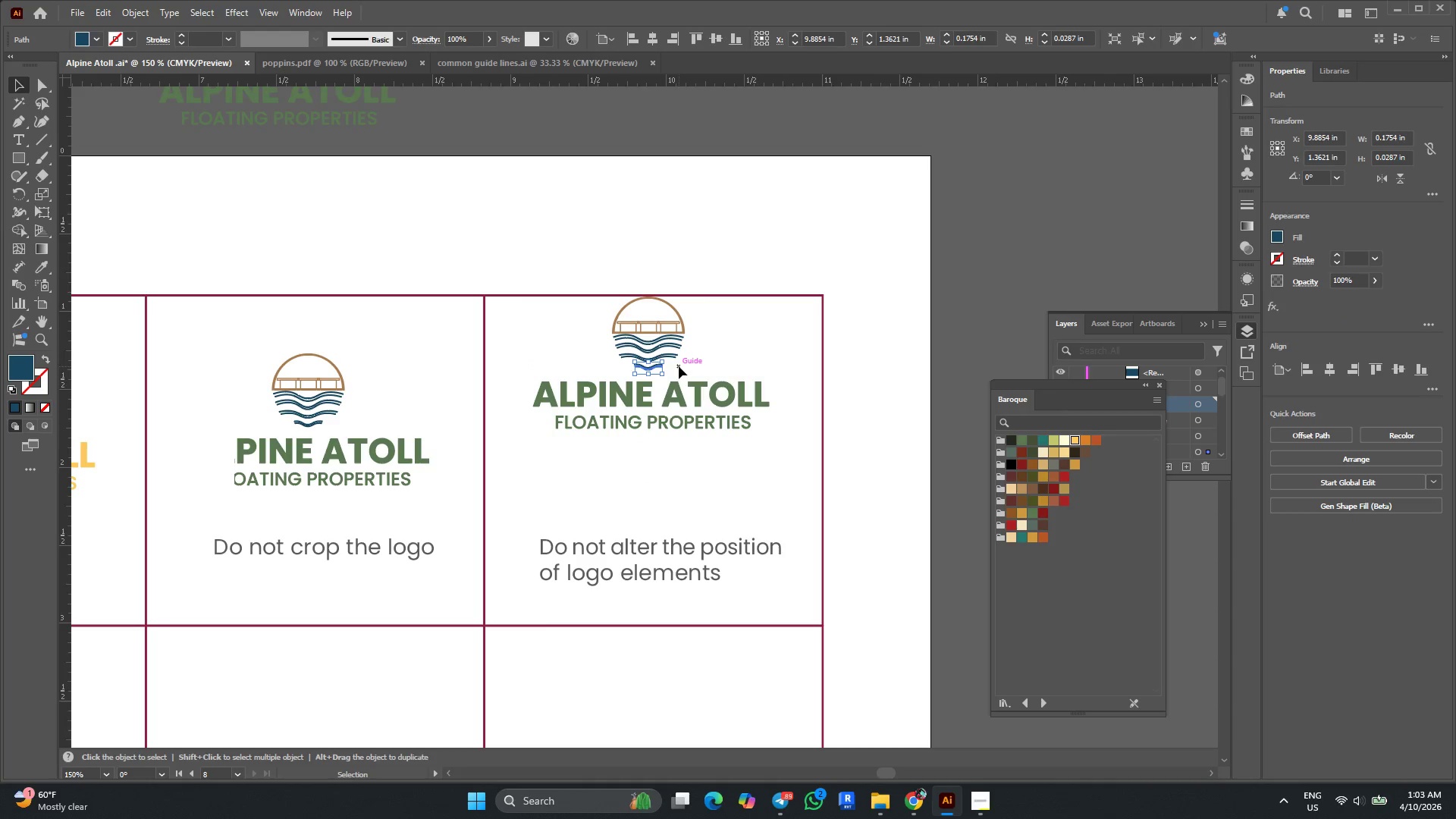 
left_click_drag(start_coordinate=[686, 375], to_coordinate=[621, 312])
 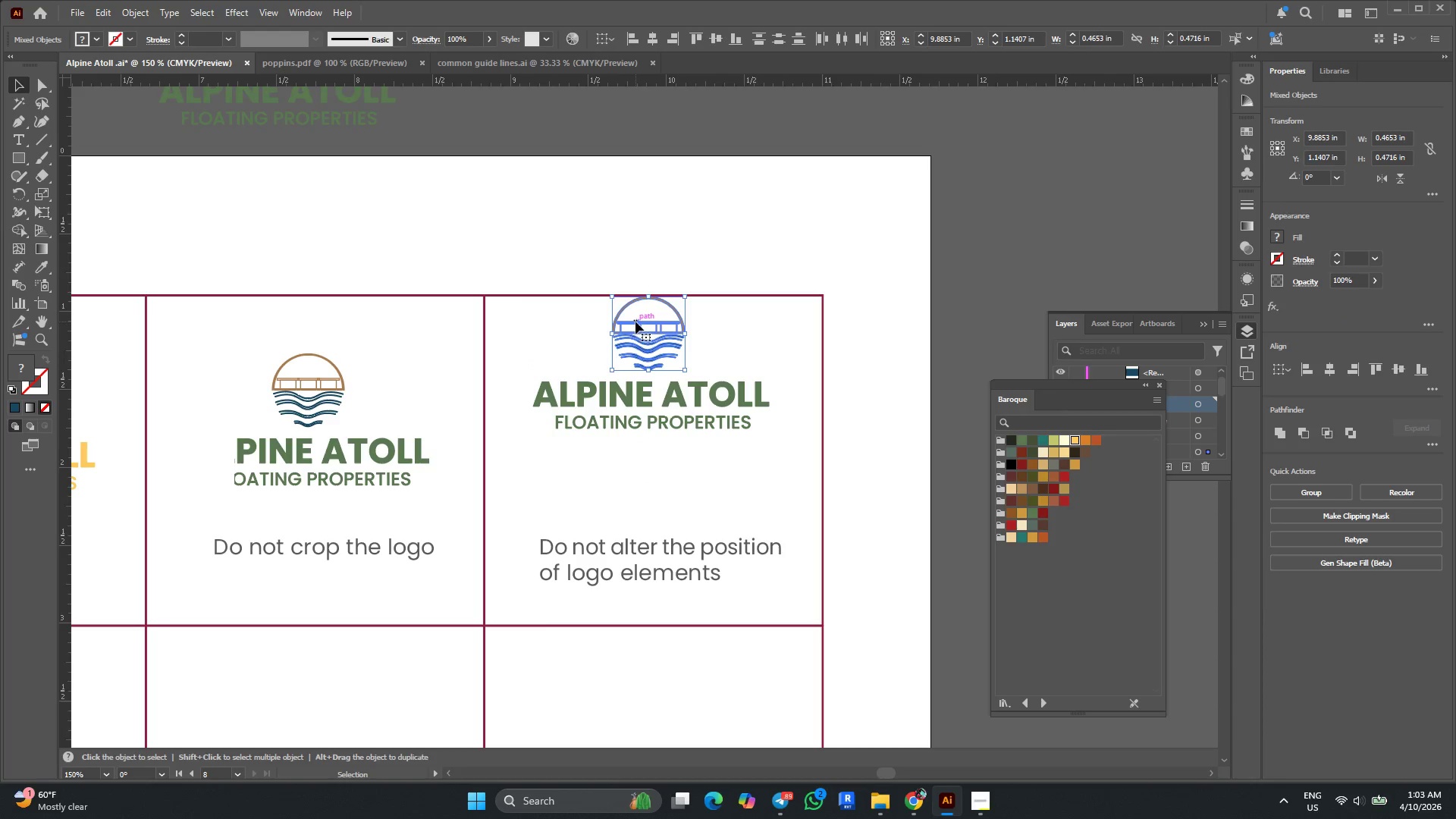 
left_click_drag(start_coordinate=[636, 322], to_coordinate=[642, 464])
 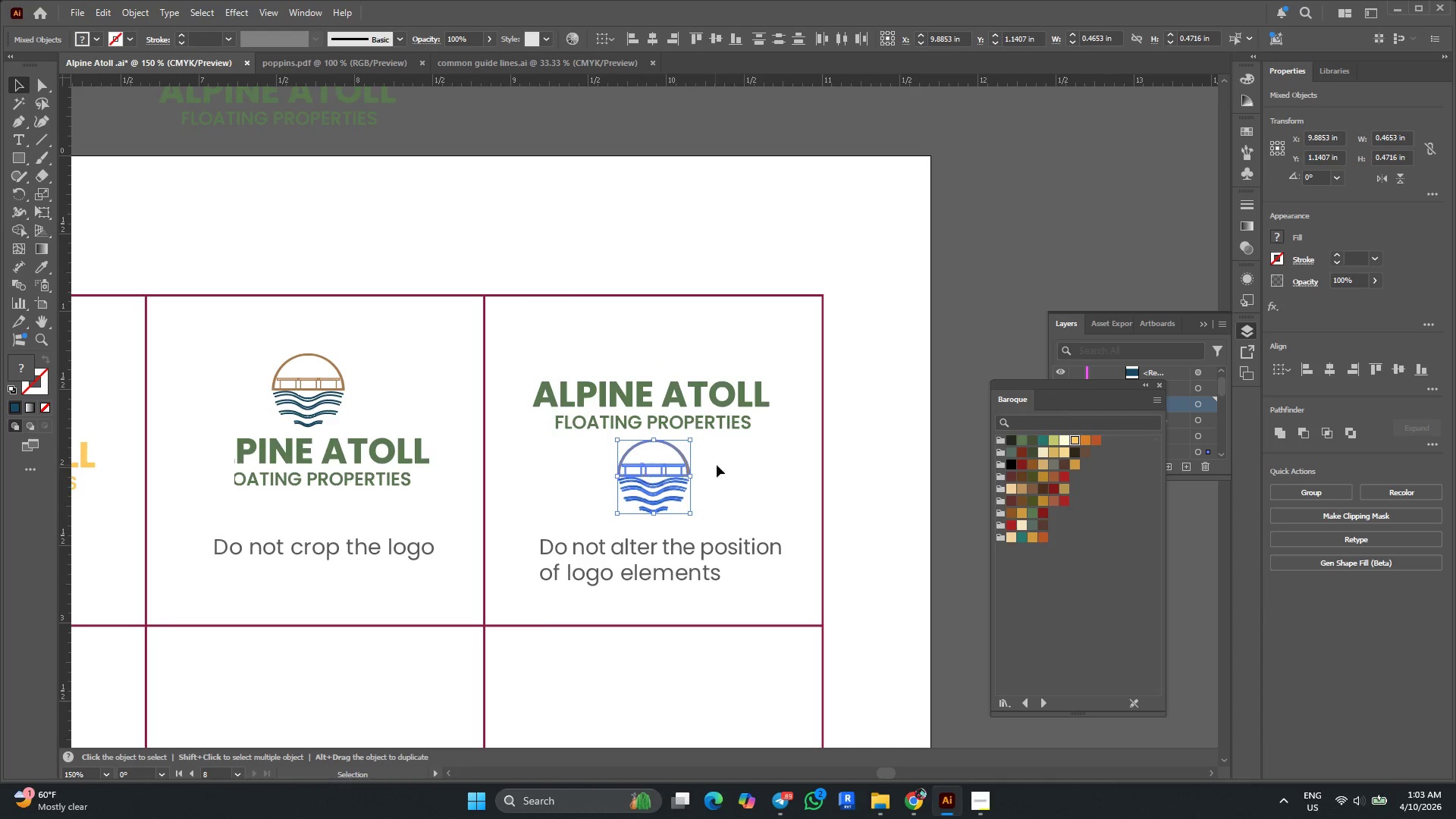 
left_click([741, 465])
 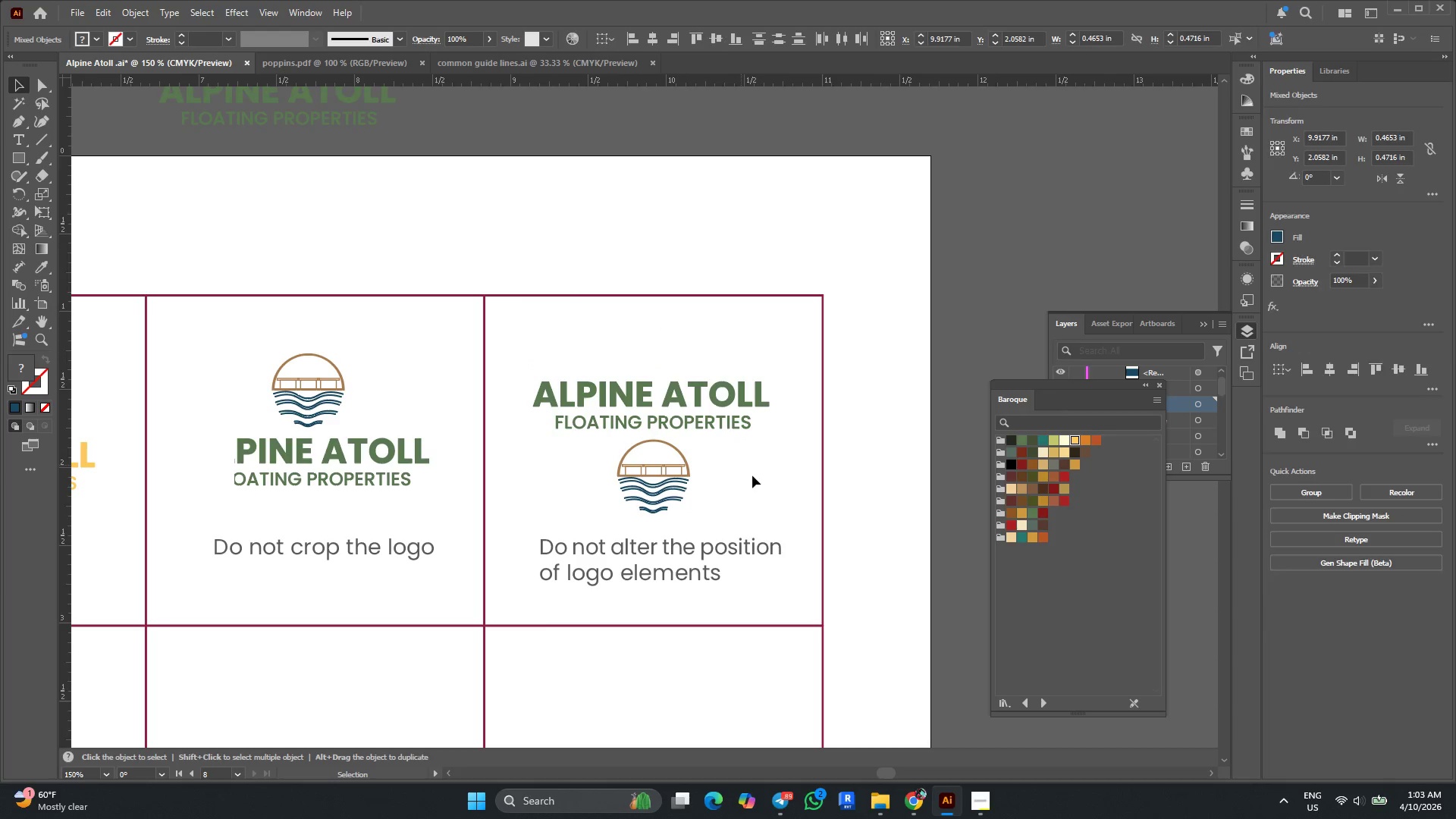 
key(Alt+AltLeft)
 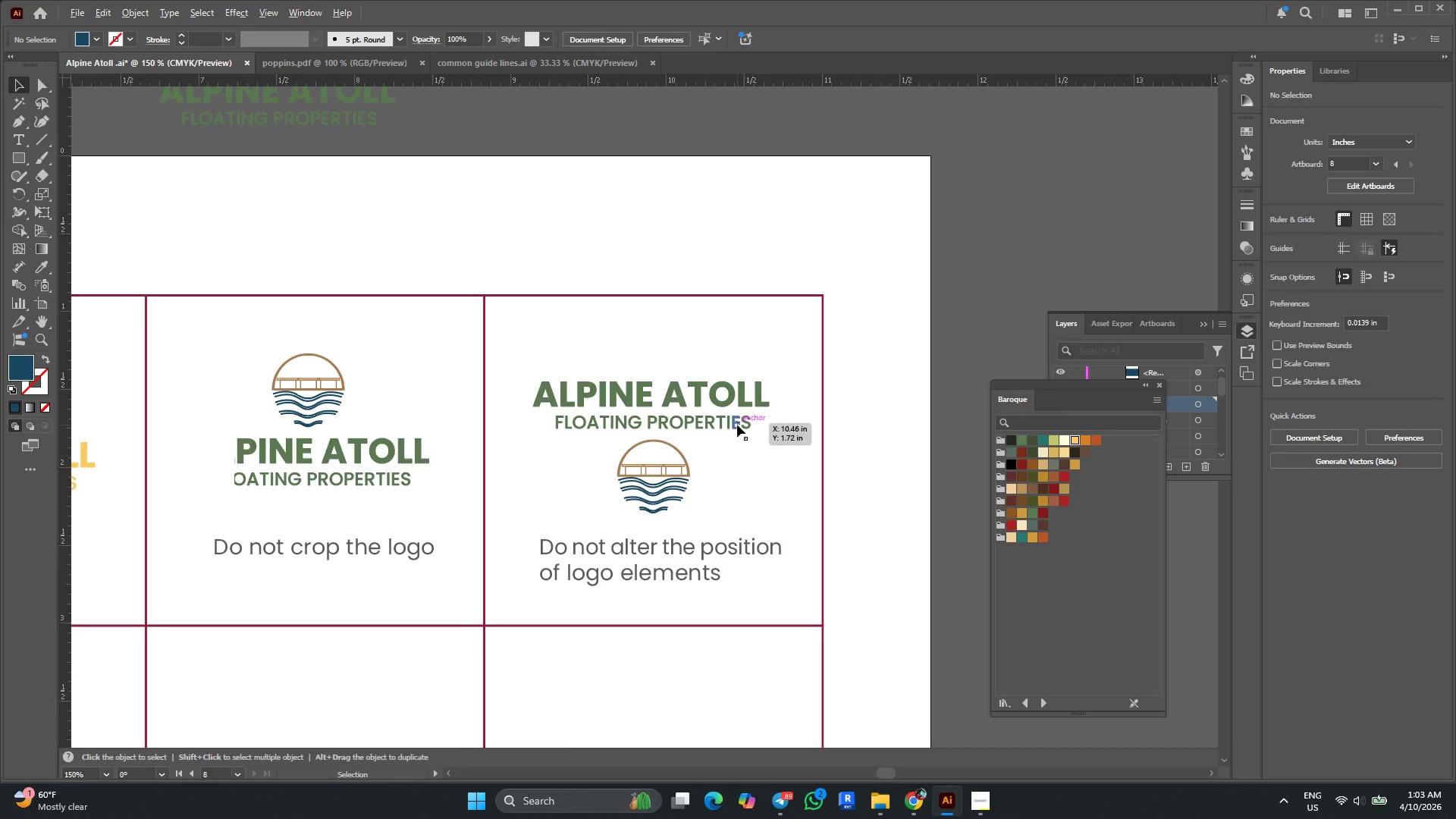 
scroll: coordinate [741, 416], scroll_direction: down, amount: 9.0
 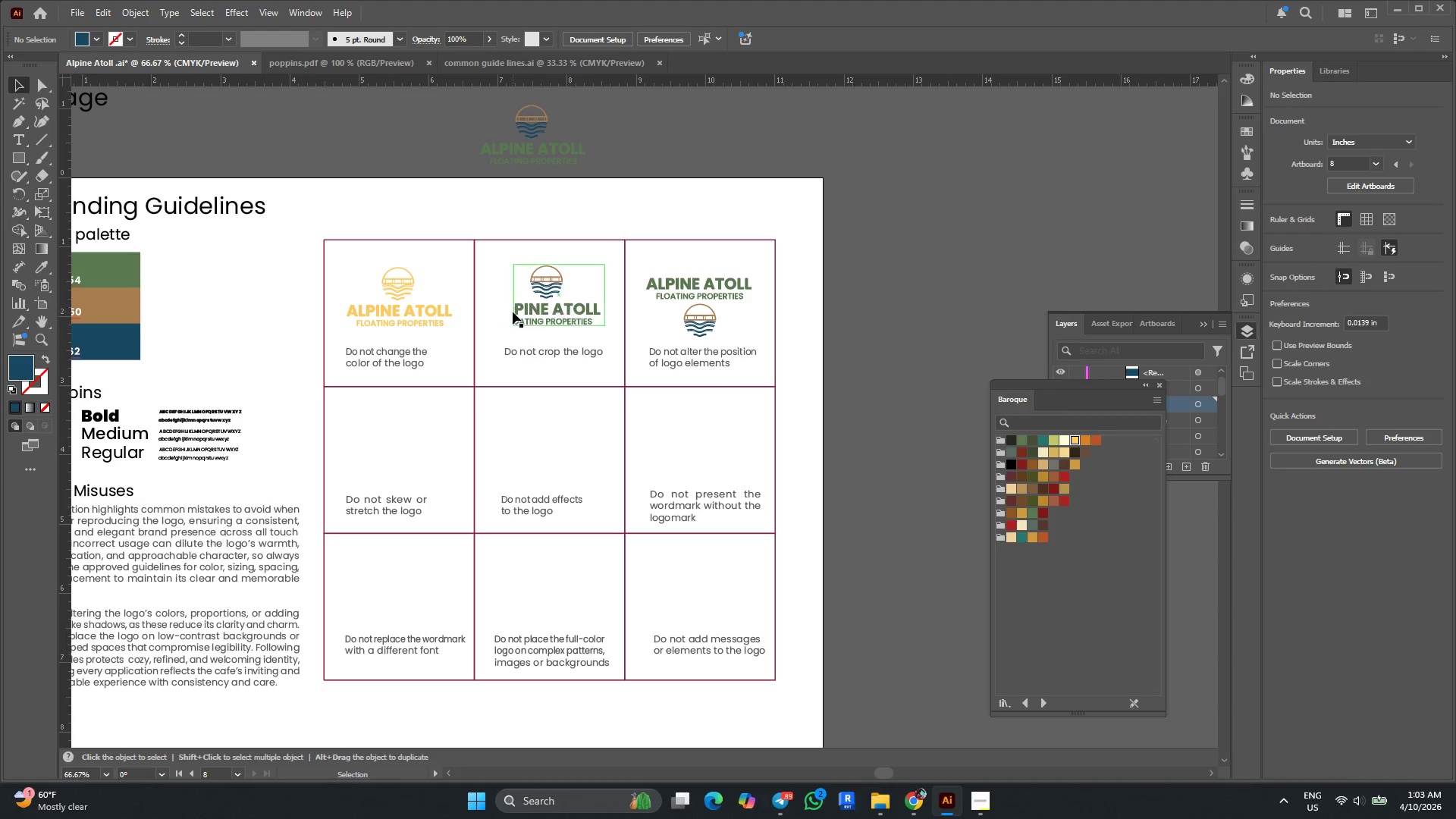 
hold_key(key=AltLeft, duration=2.64)
left_click_drag(start_coordinate=[543, 145], to_coordinate=[409, 458])
 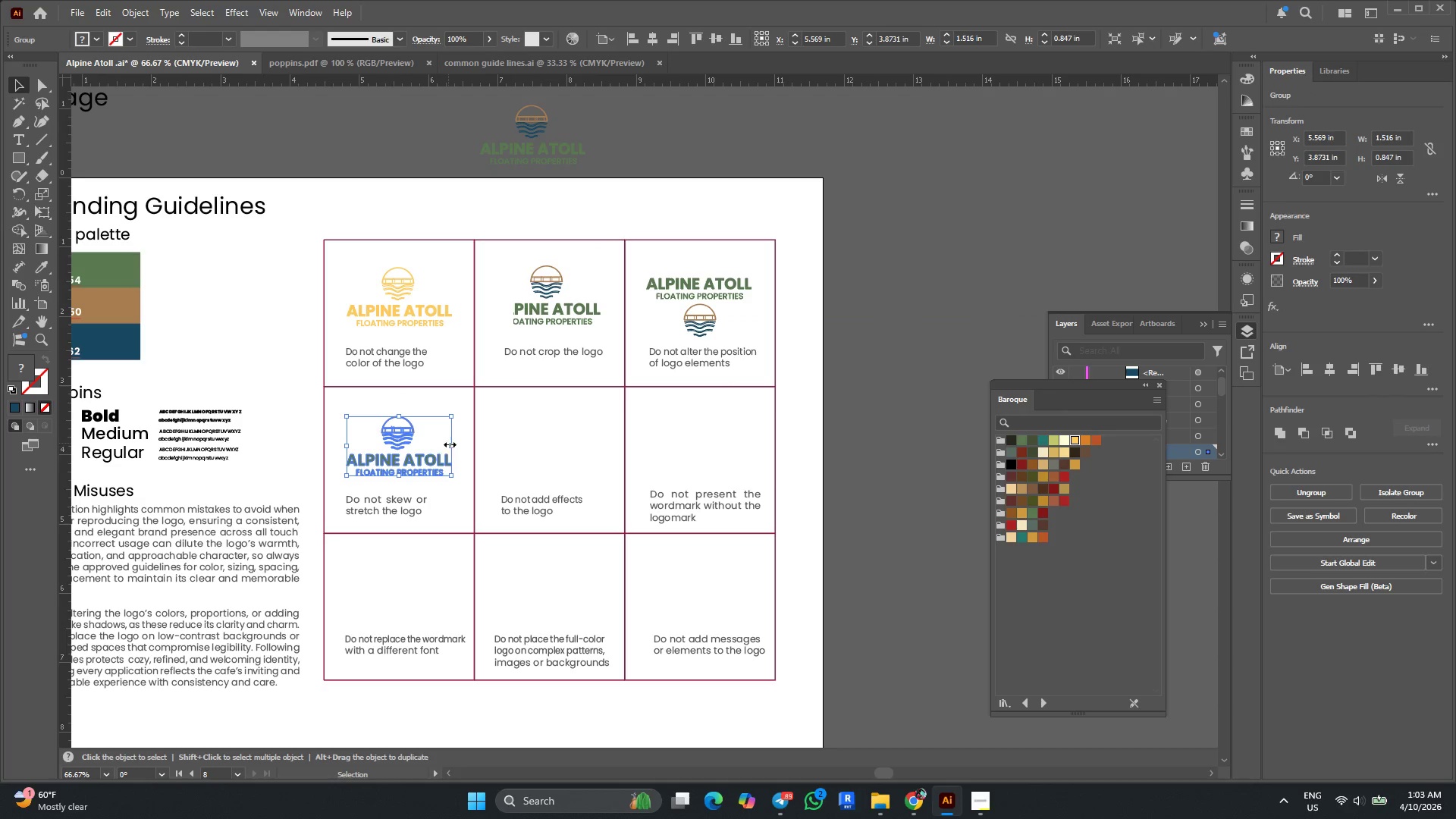 
left_click_drag(start_coordinate=[449, 443], to_coordinate=[420, 448])
 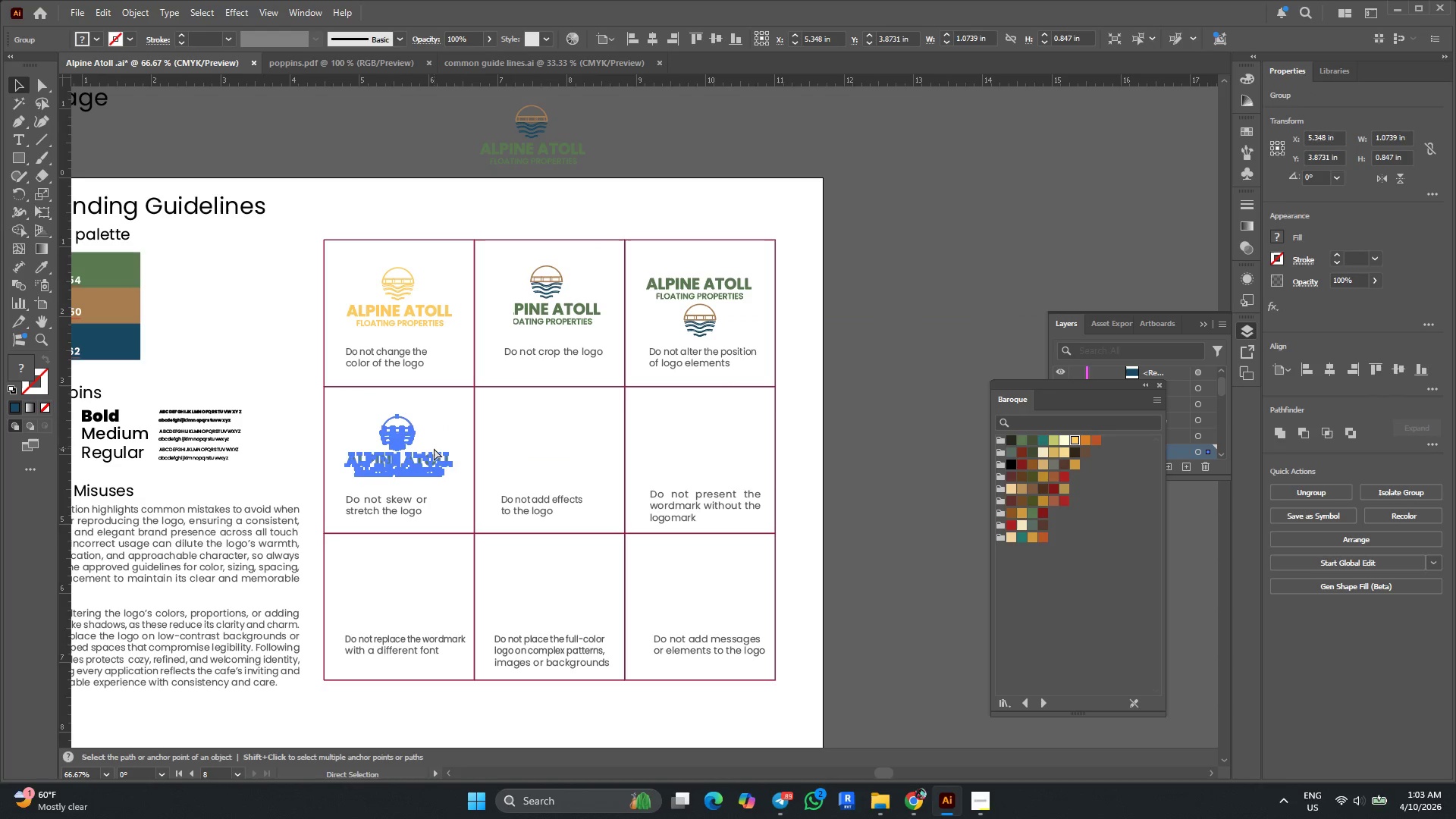 
hold_key(key=ShiftLeft, duration=1.05)
 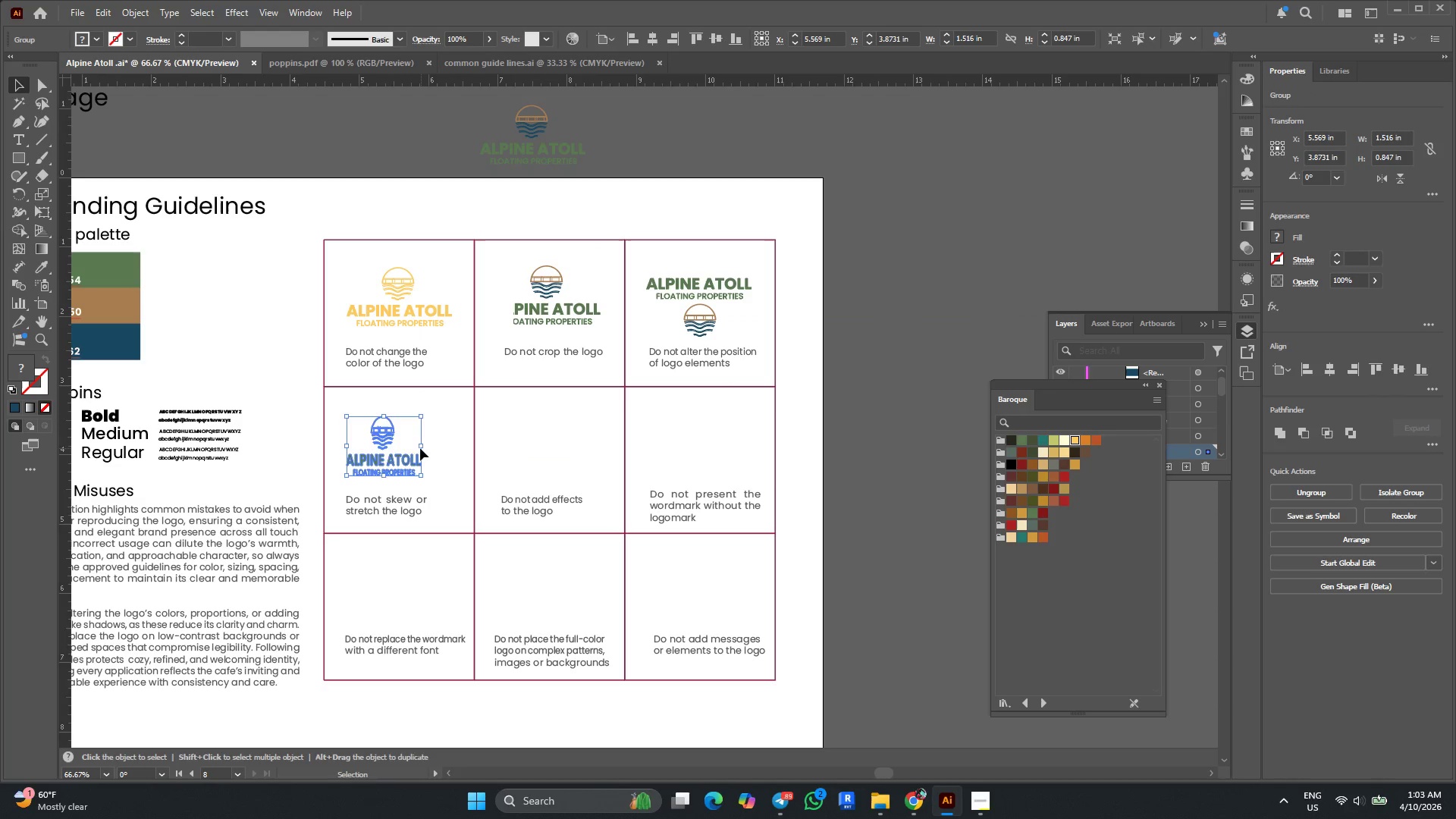 
key(Control+Z)
 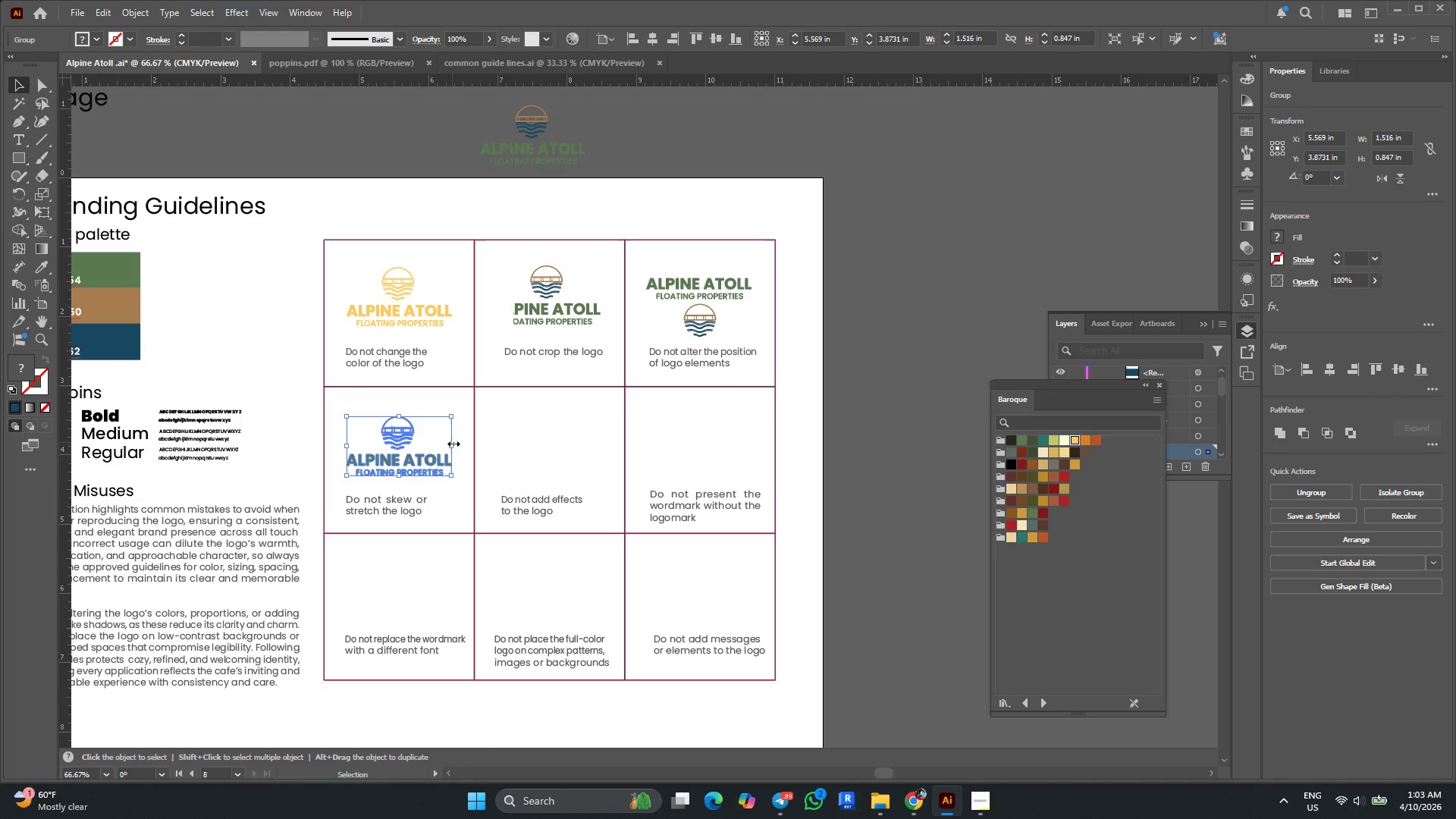 
left_click_drag(start_coordinate=[452, 442], to_coordinate=[412, 448])
 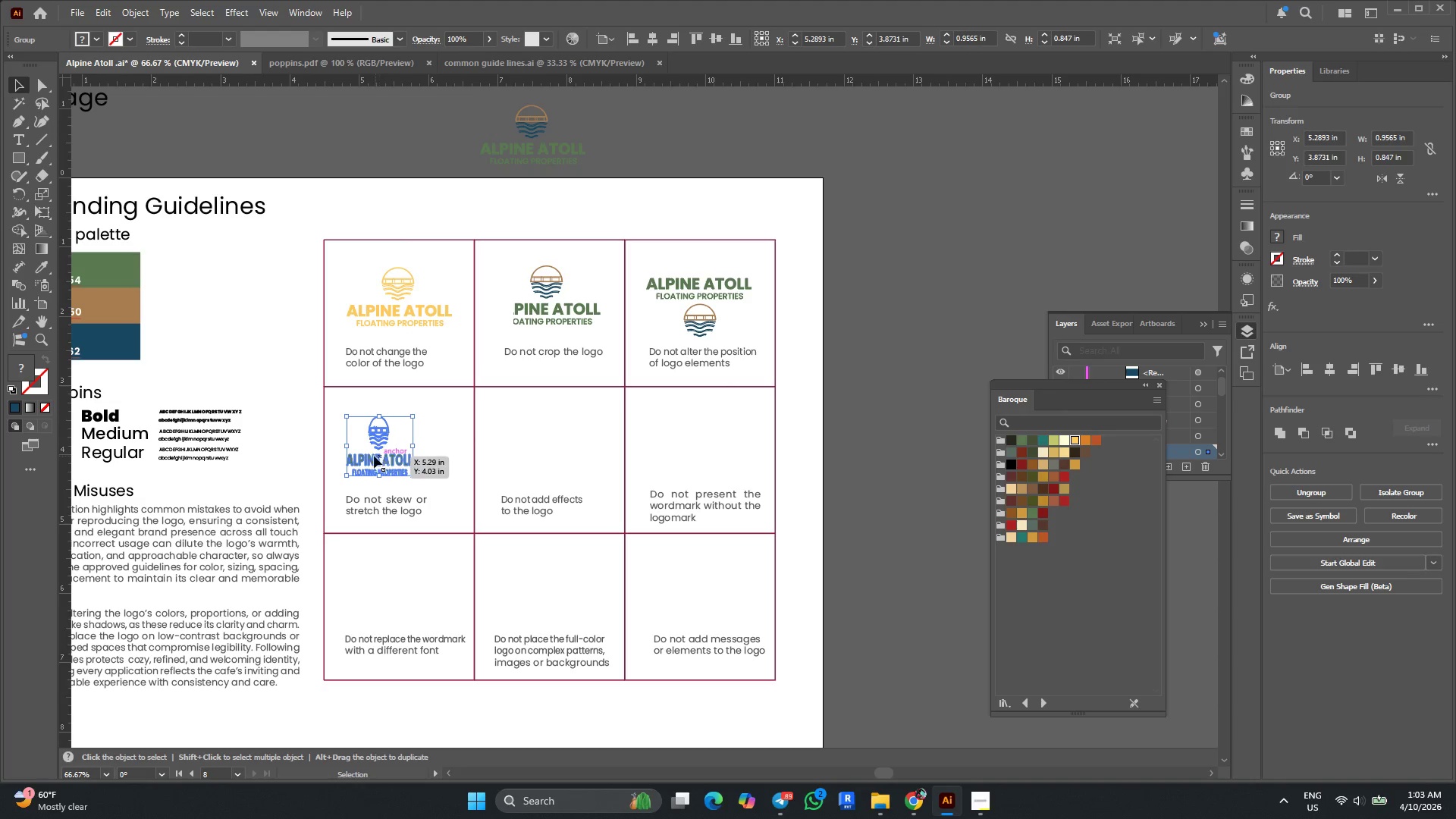 
left_click_drag(start_coordinate=[366, 460], to_coordinate=[378, 462])
 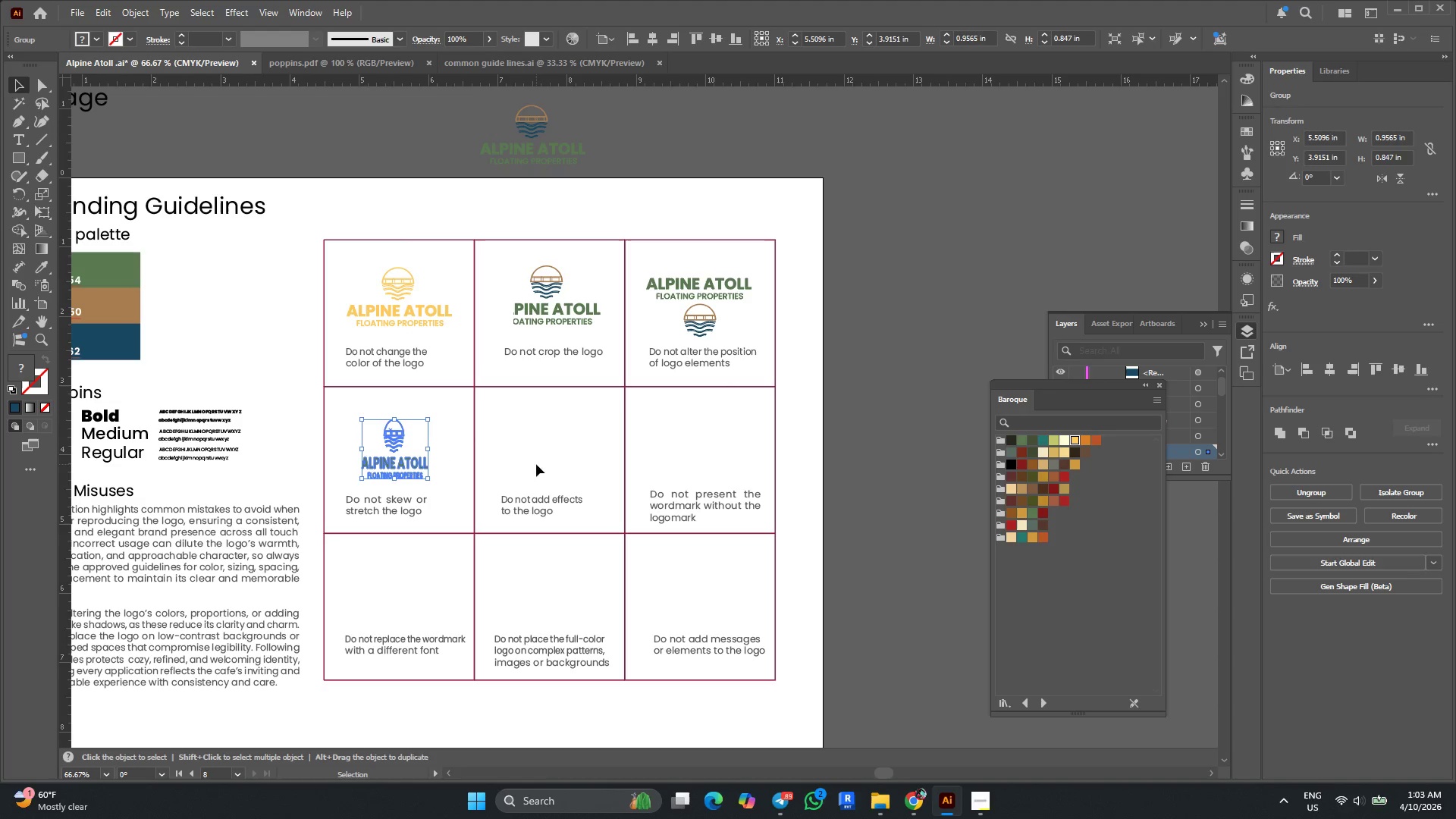 
hold_key(key=AltLeft, duration=2.36)
left_click_drag(start_coordinate=[531, 153], to_coordinate=[546, 465])
 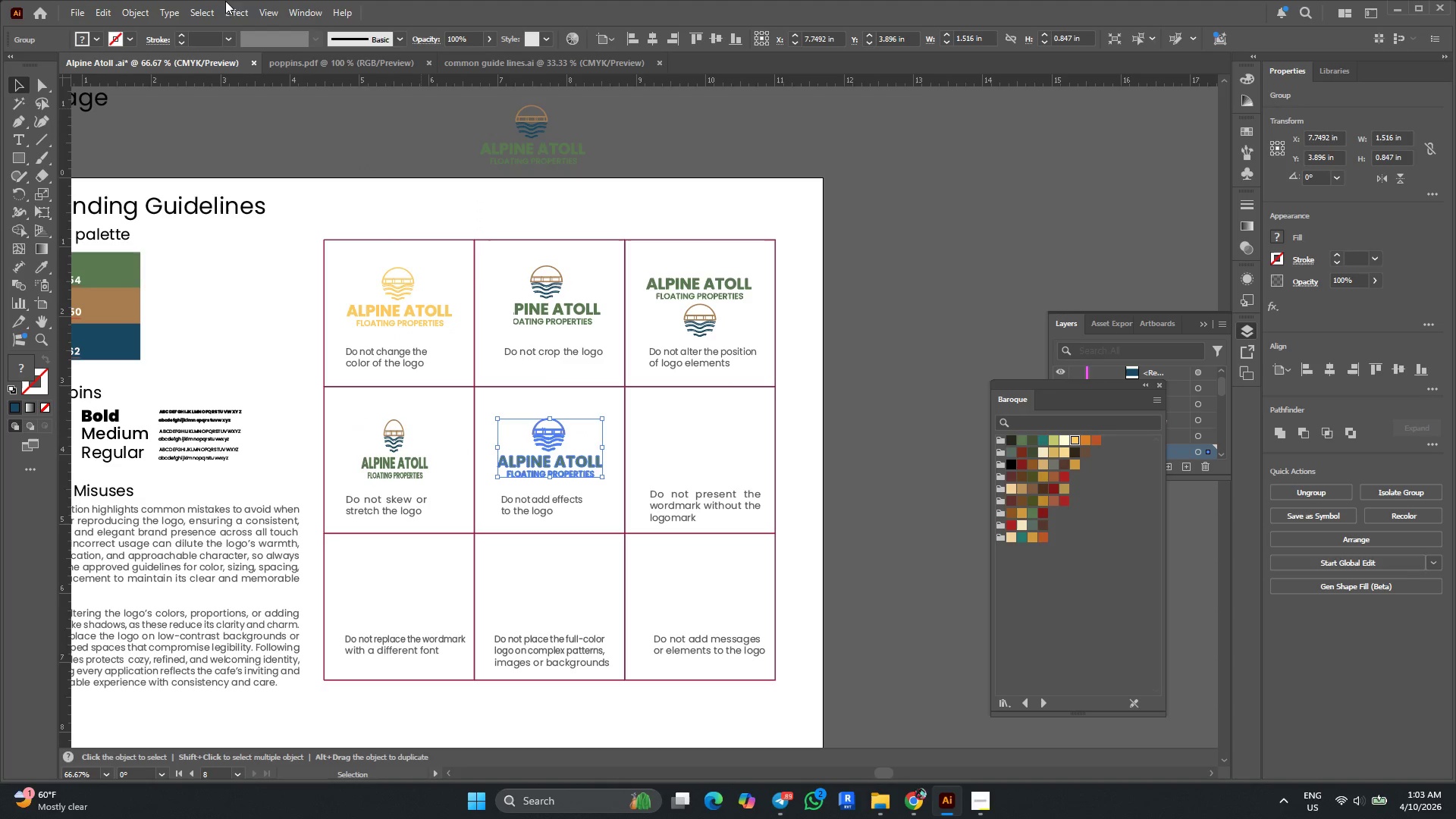 
left_click([240, 12])
 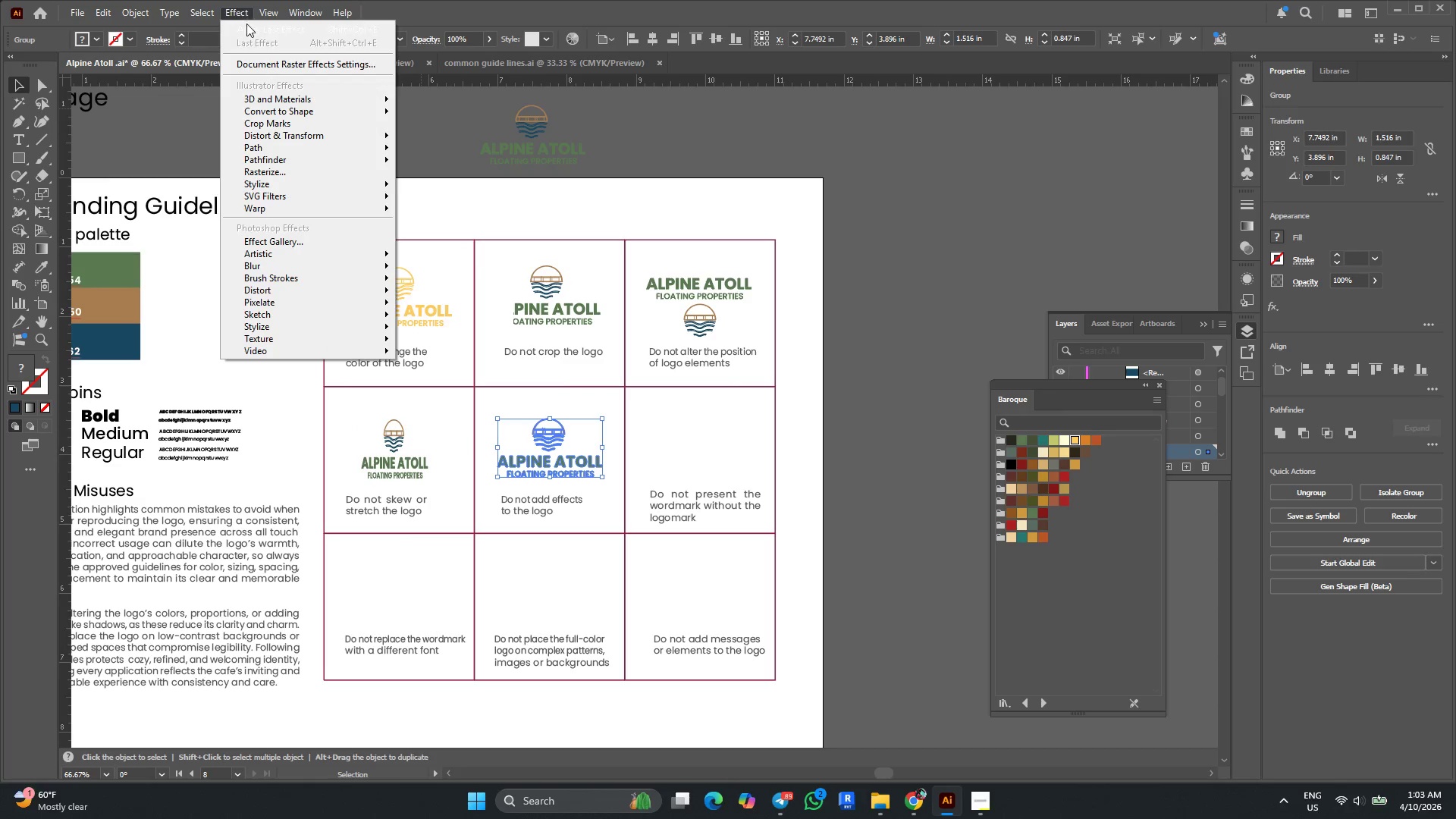 
mouse_move([316, 189])
 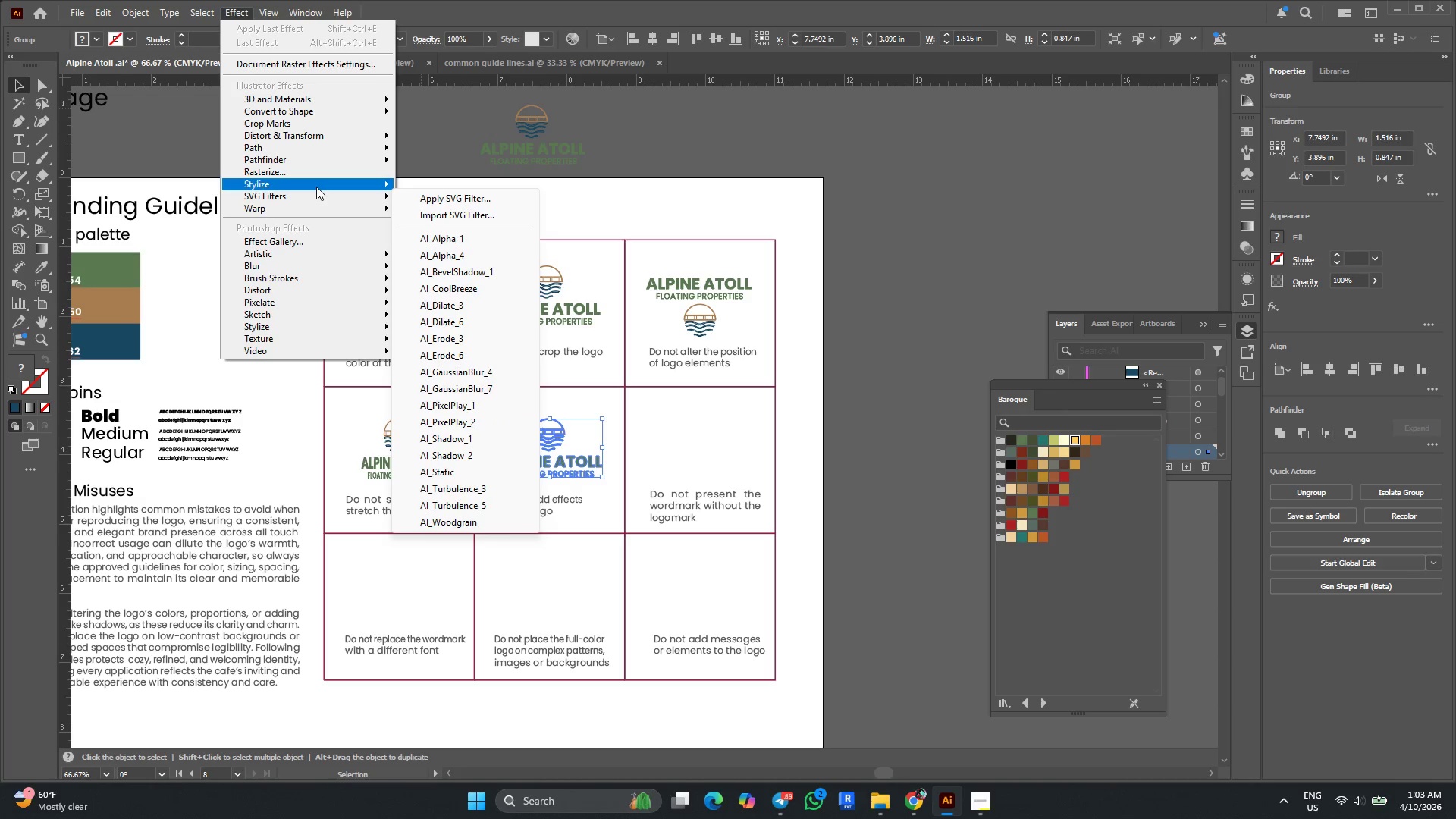 
left_click([316, 187])
 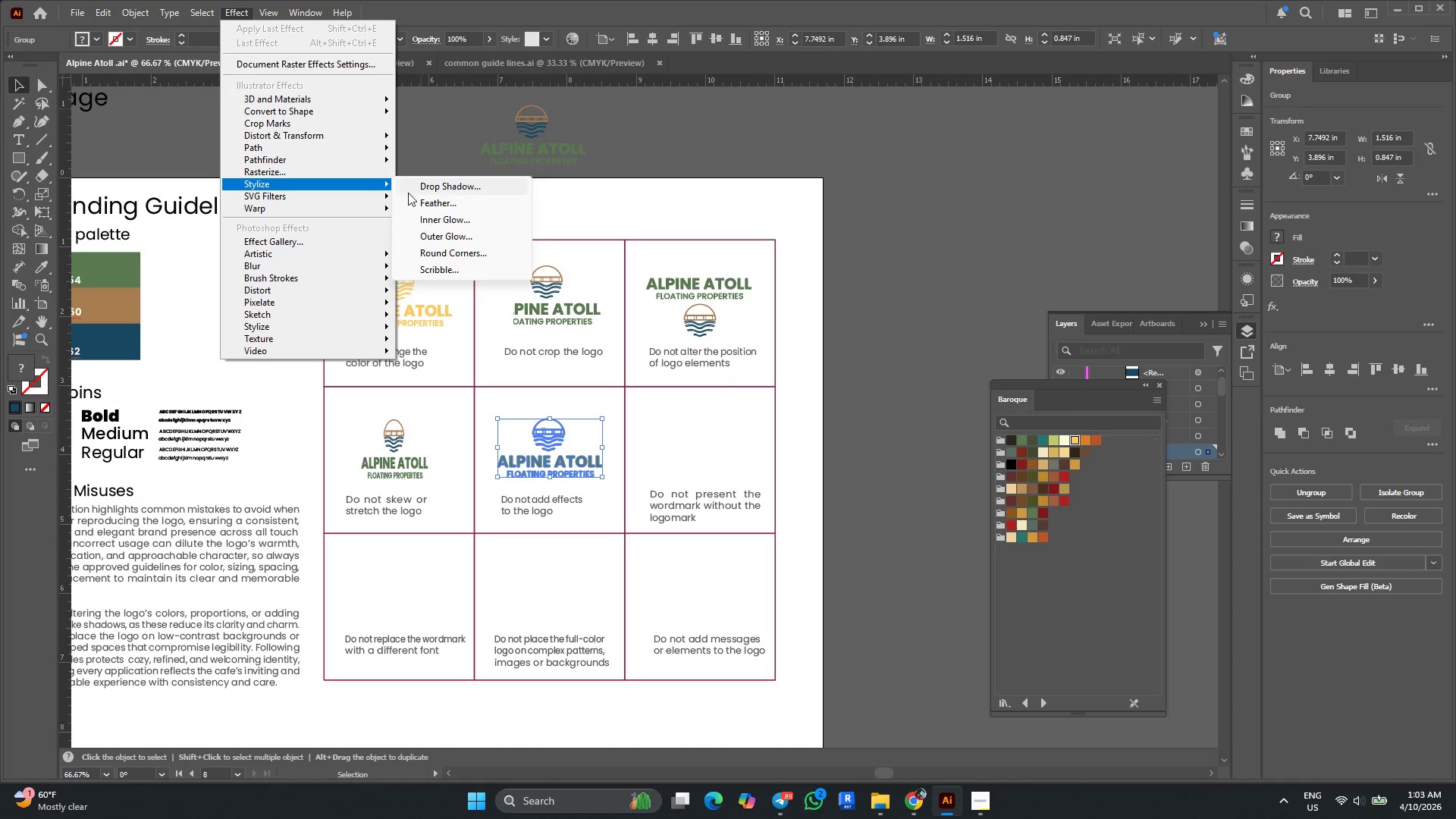 
left_click([428, 184])
 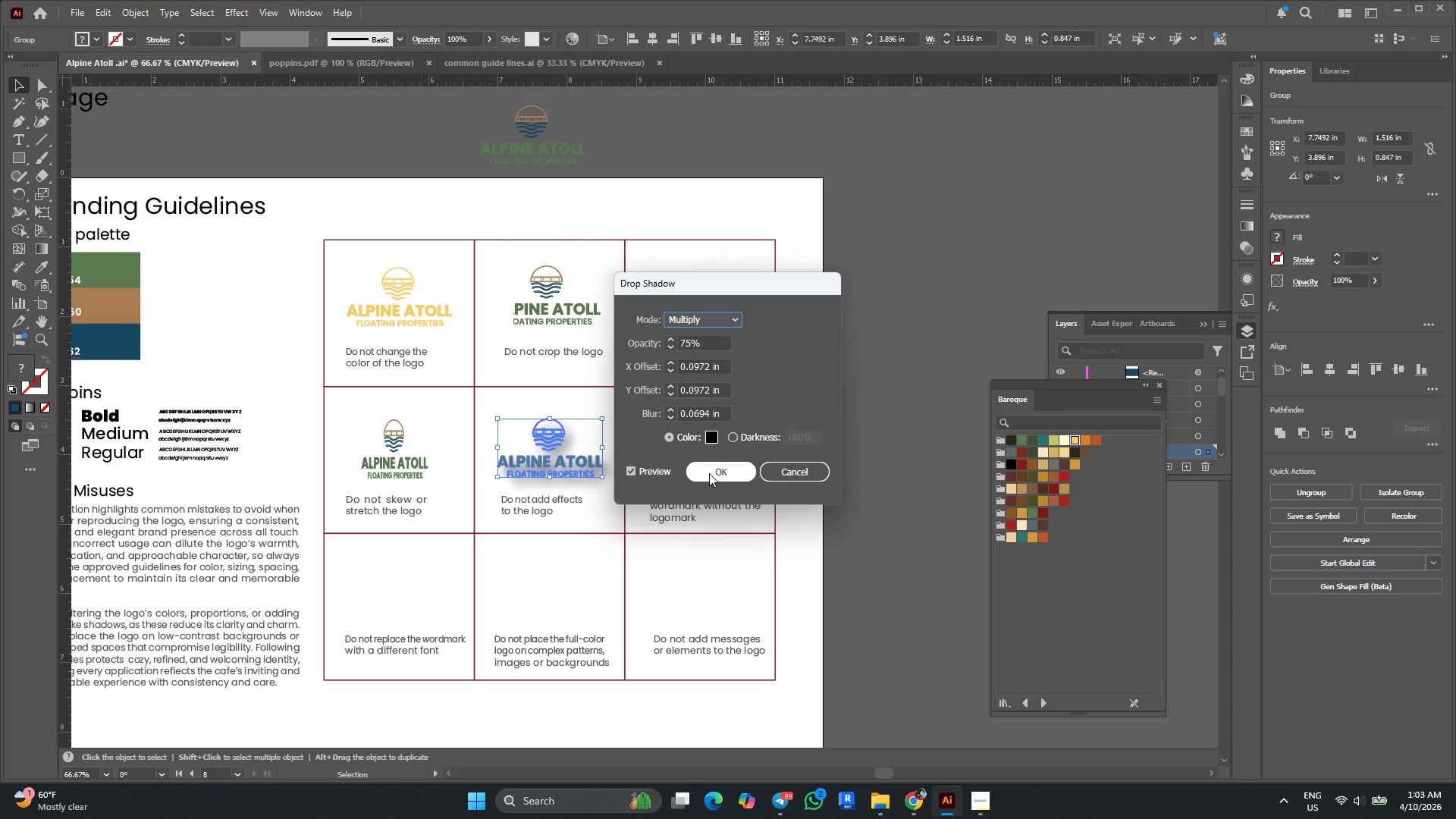 
left_click([712, 473])
 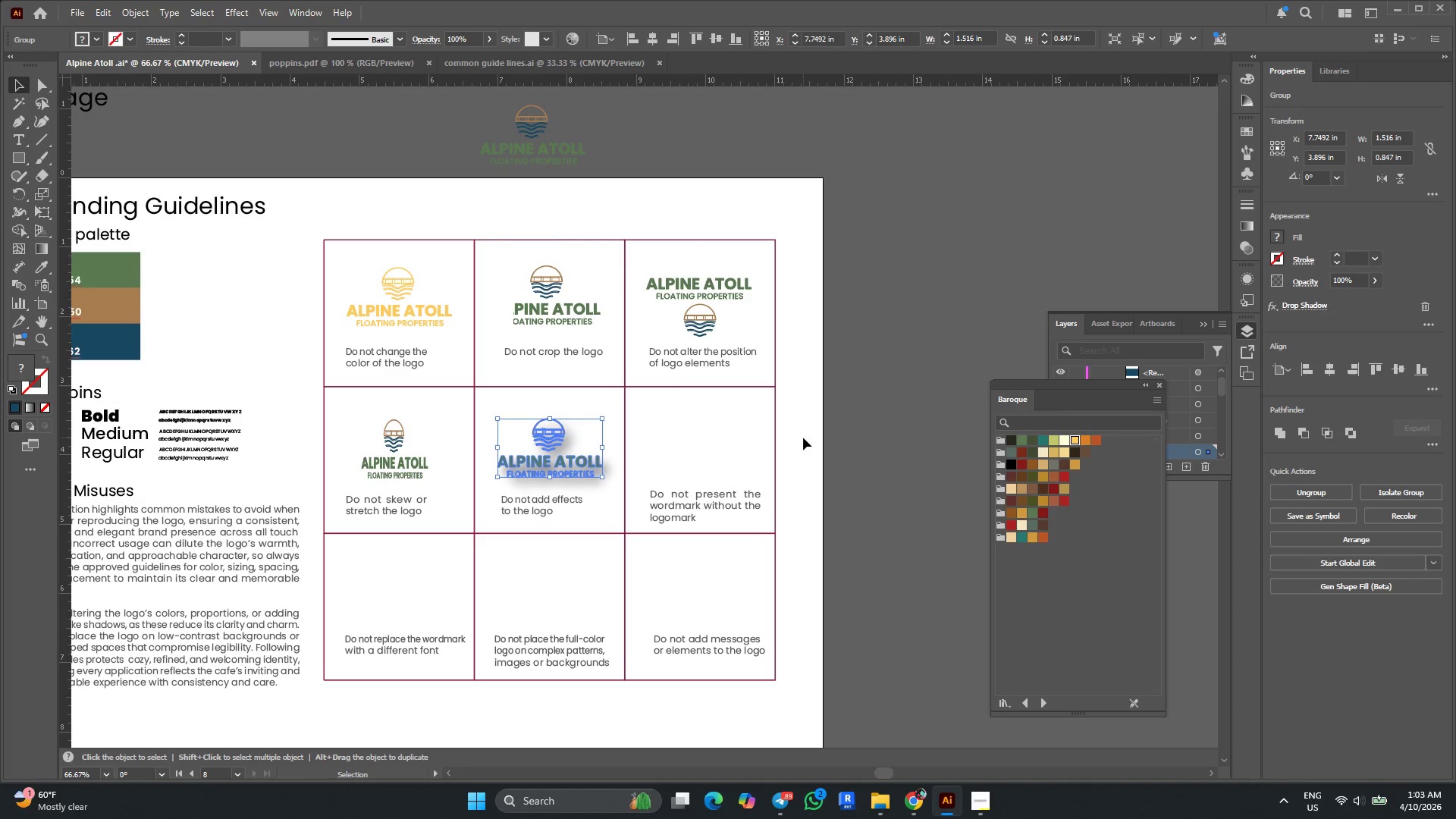 
wait(6.27)
 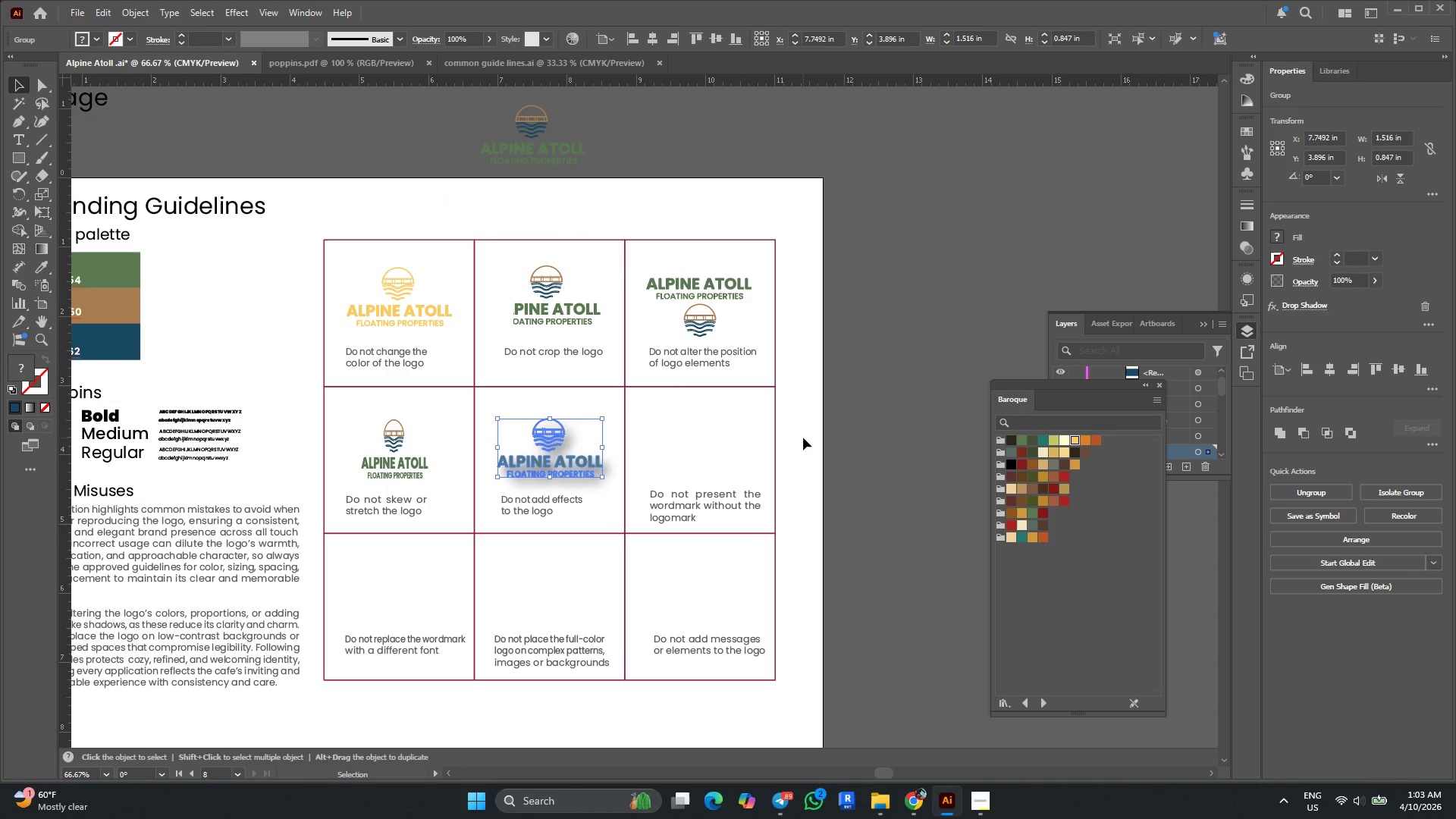 
hold_key(key=AltLeft, duration=0.59)
scroll: coordinate [292, 460], scroll_direction: down, amount: 2.0
 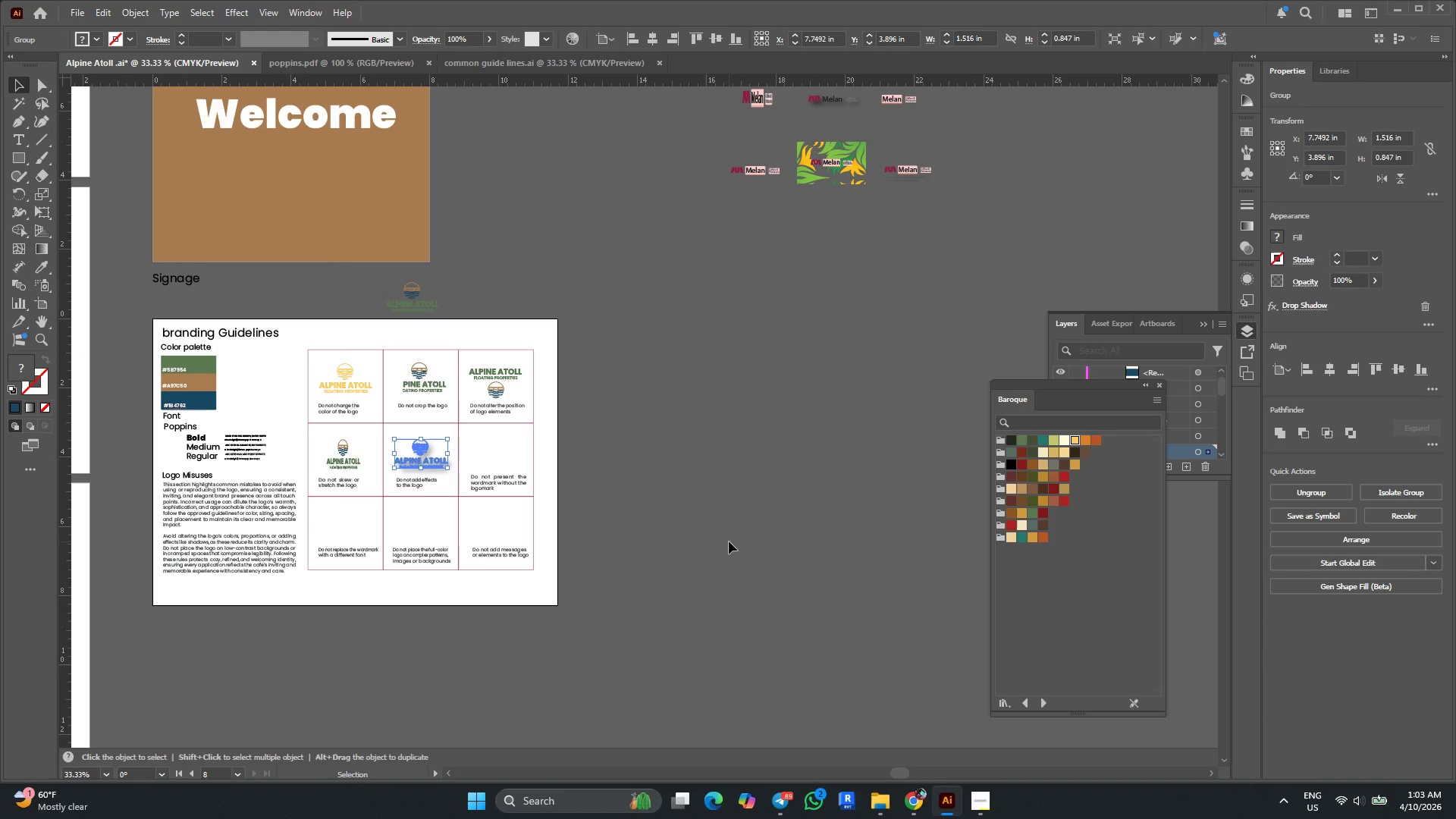 
hold_key(key=AltLeft, duration=0.73)
scroll: coordinate [751, 543], scroll_direction: down, amount: 1.0
 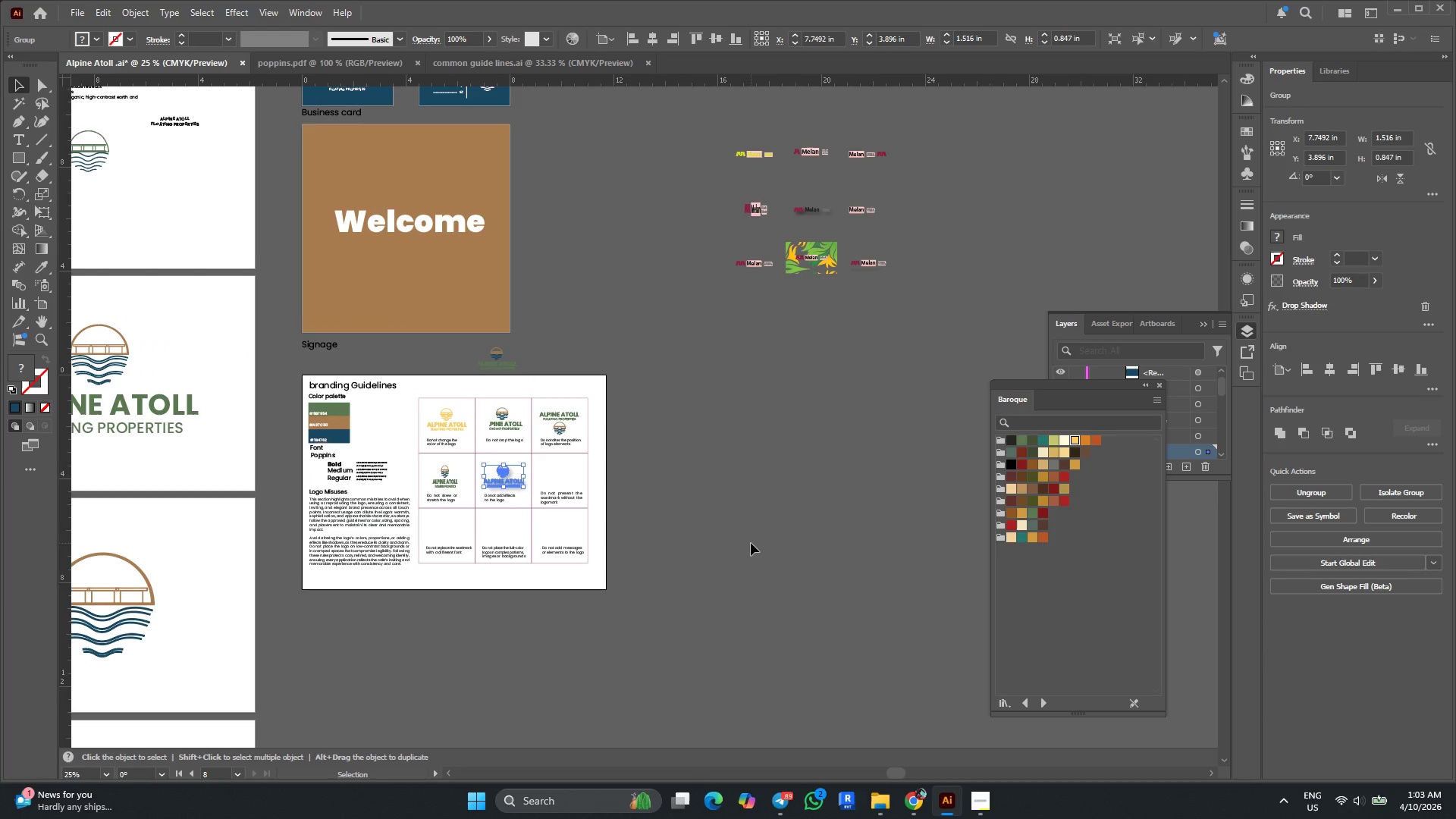 
hold_key(key=AltLeft, duration=0.39)
 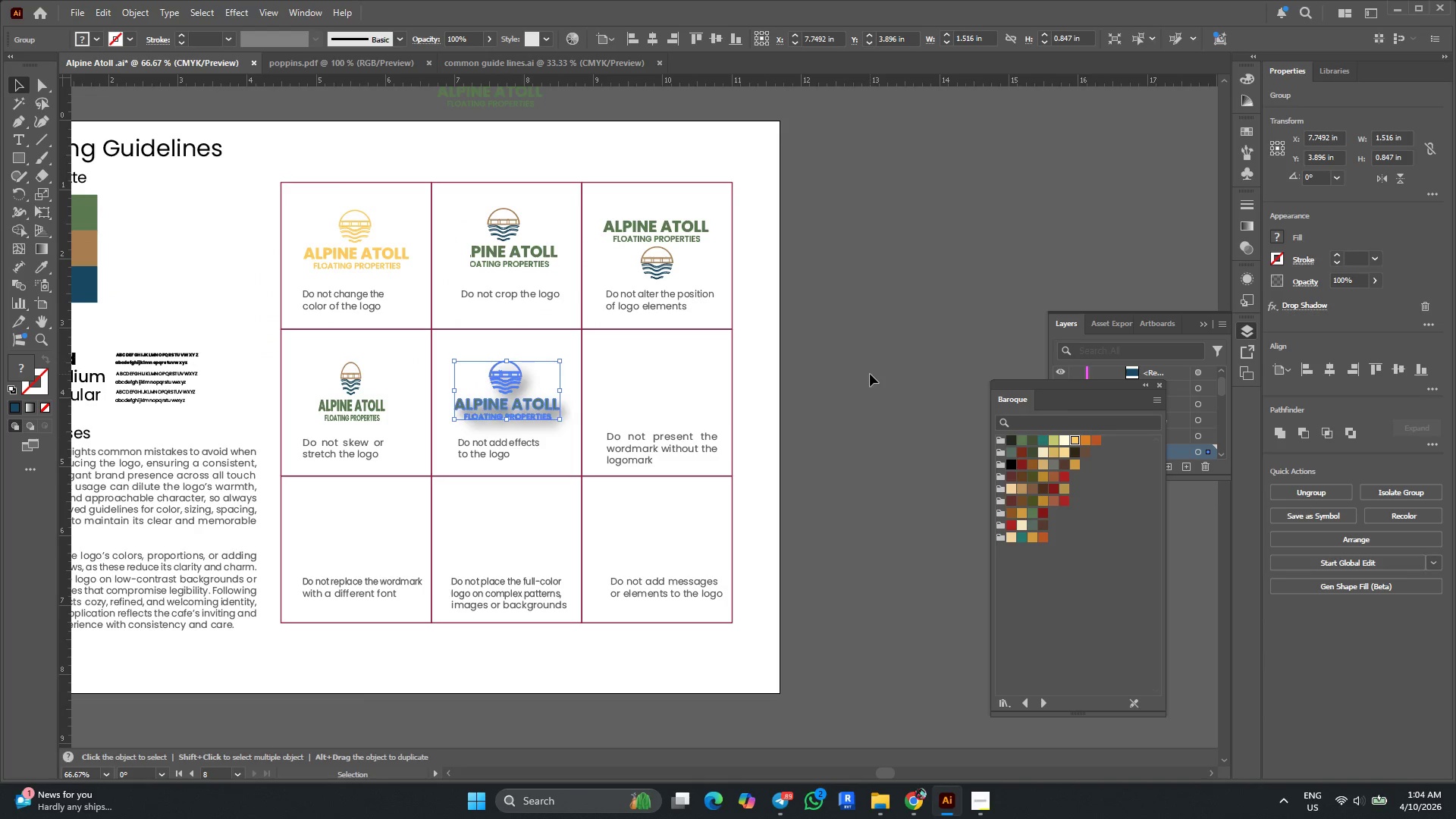 
scroll: coordinate [752, 543], scroll_direction: down, amount: 6.0
 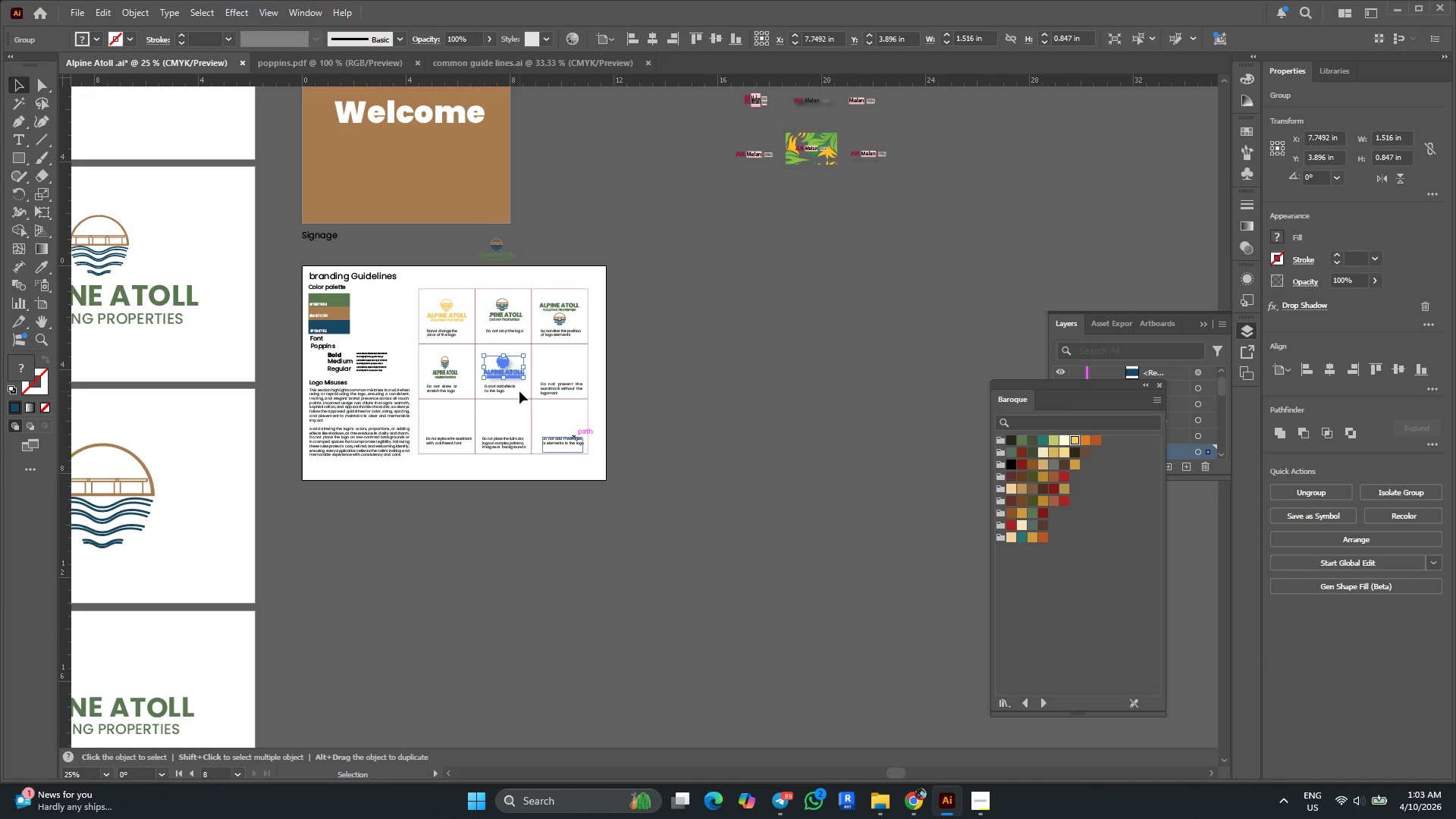 
scroll: coordinate [501, 353], scroll_direction: up, amount: 3.0
 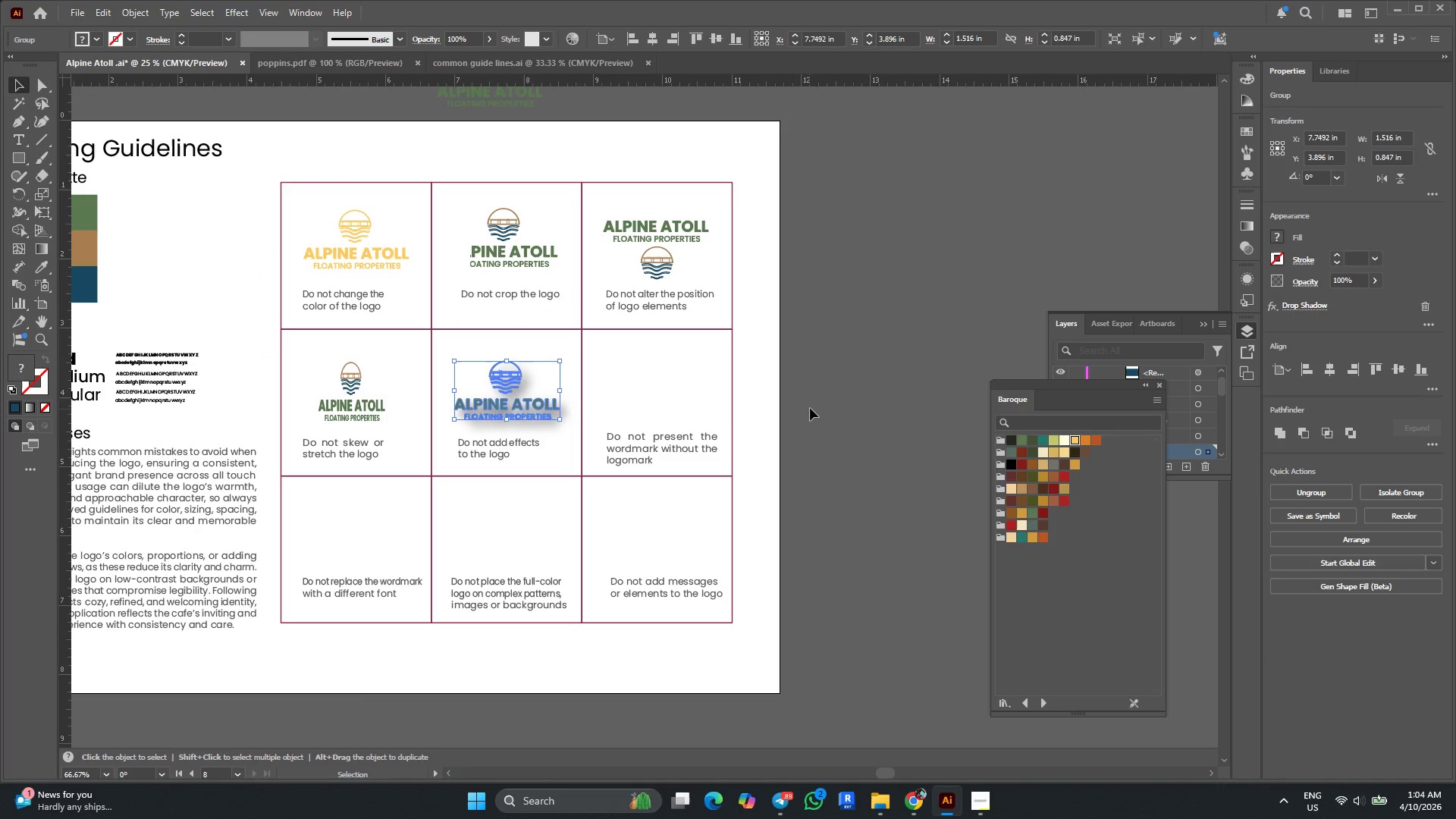 
left_click([870, 374])
 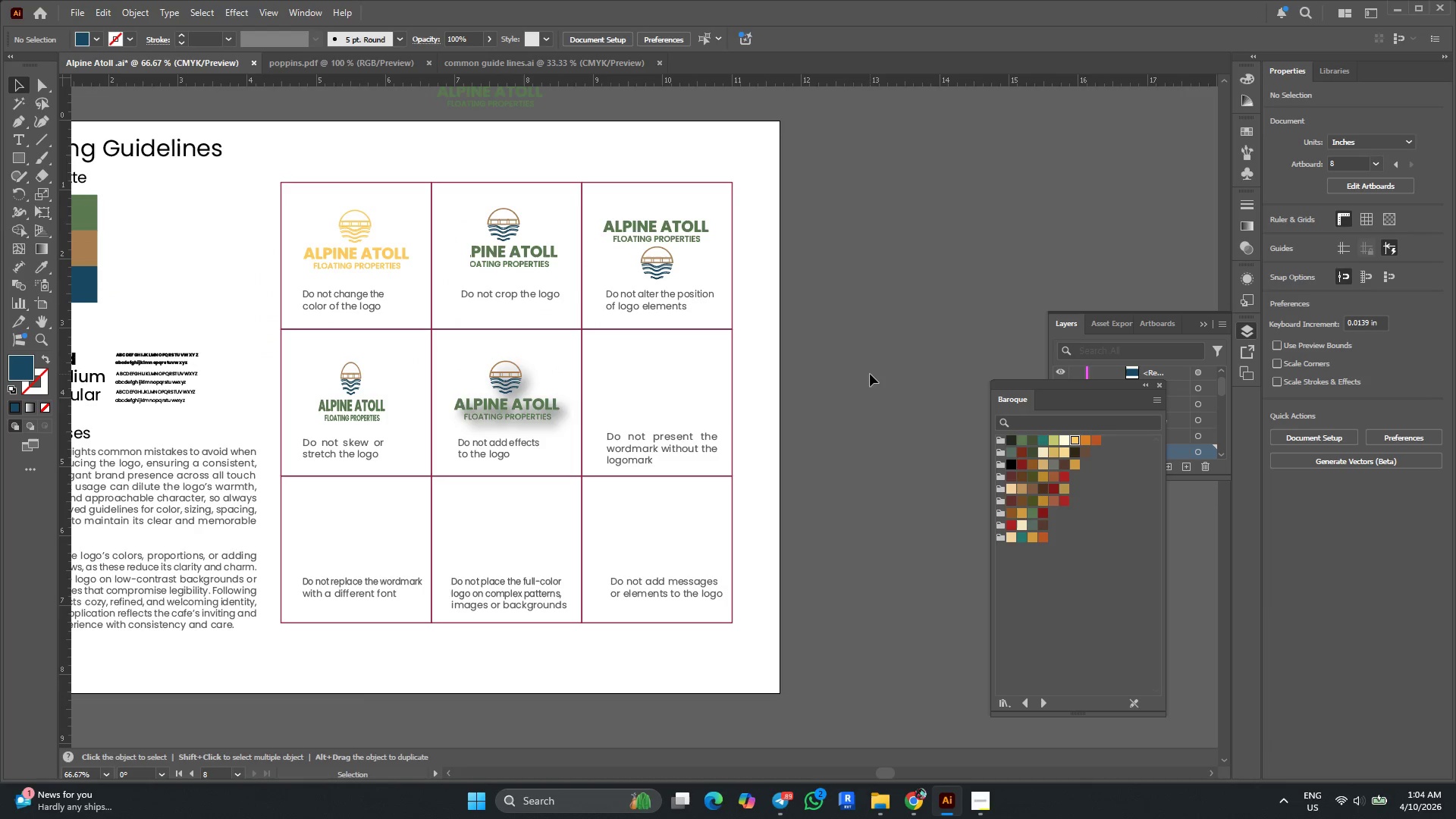 
wait(6.77)
 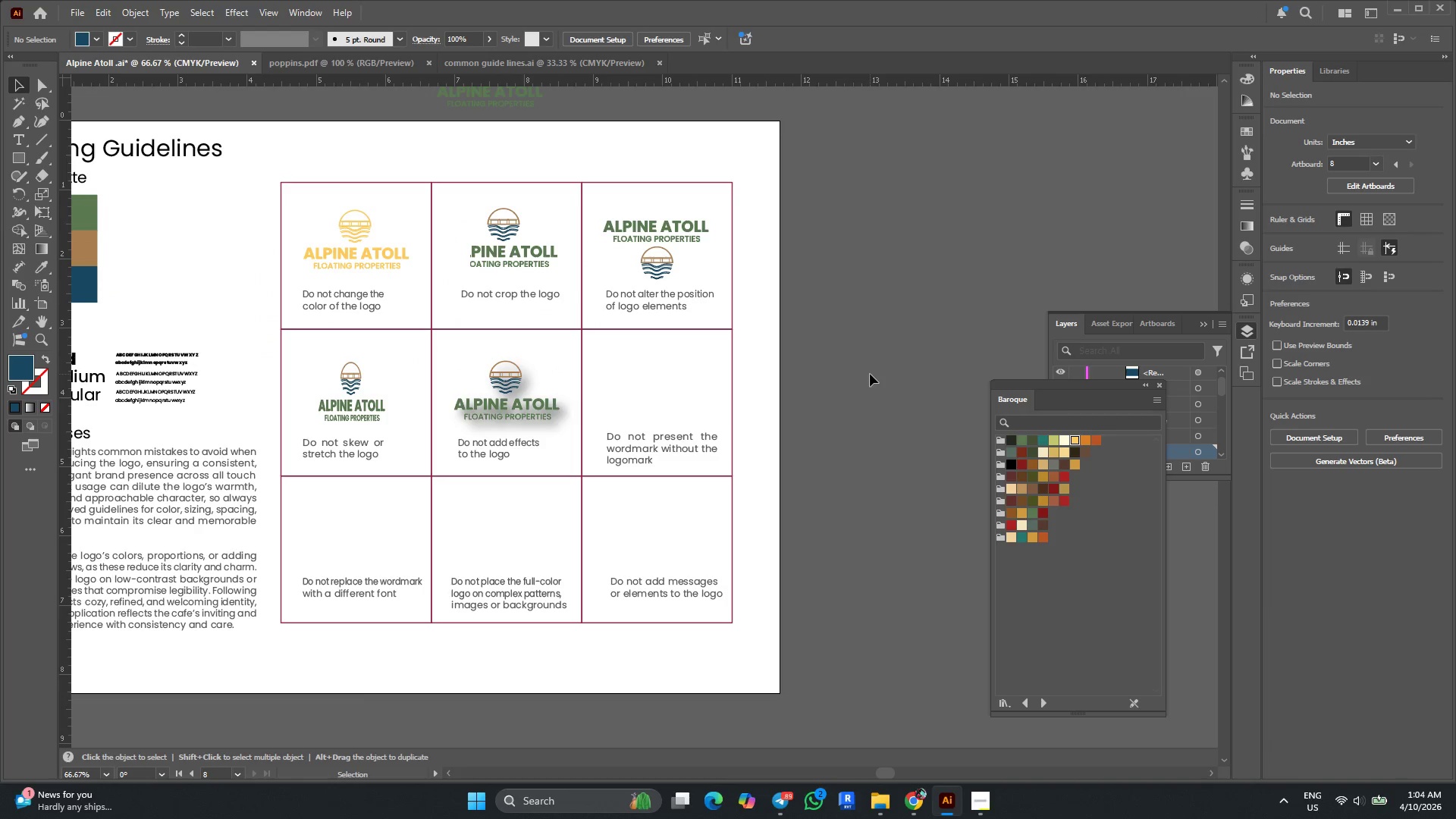 
left_click([626, 230])
 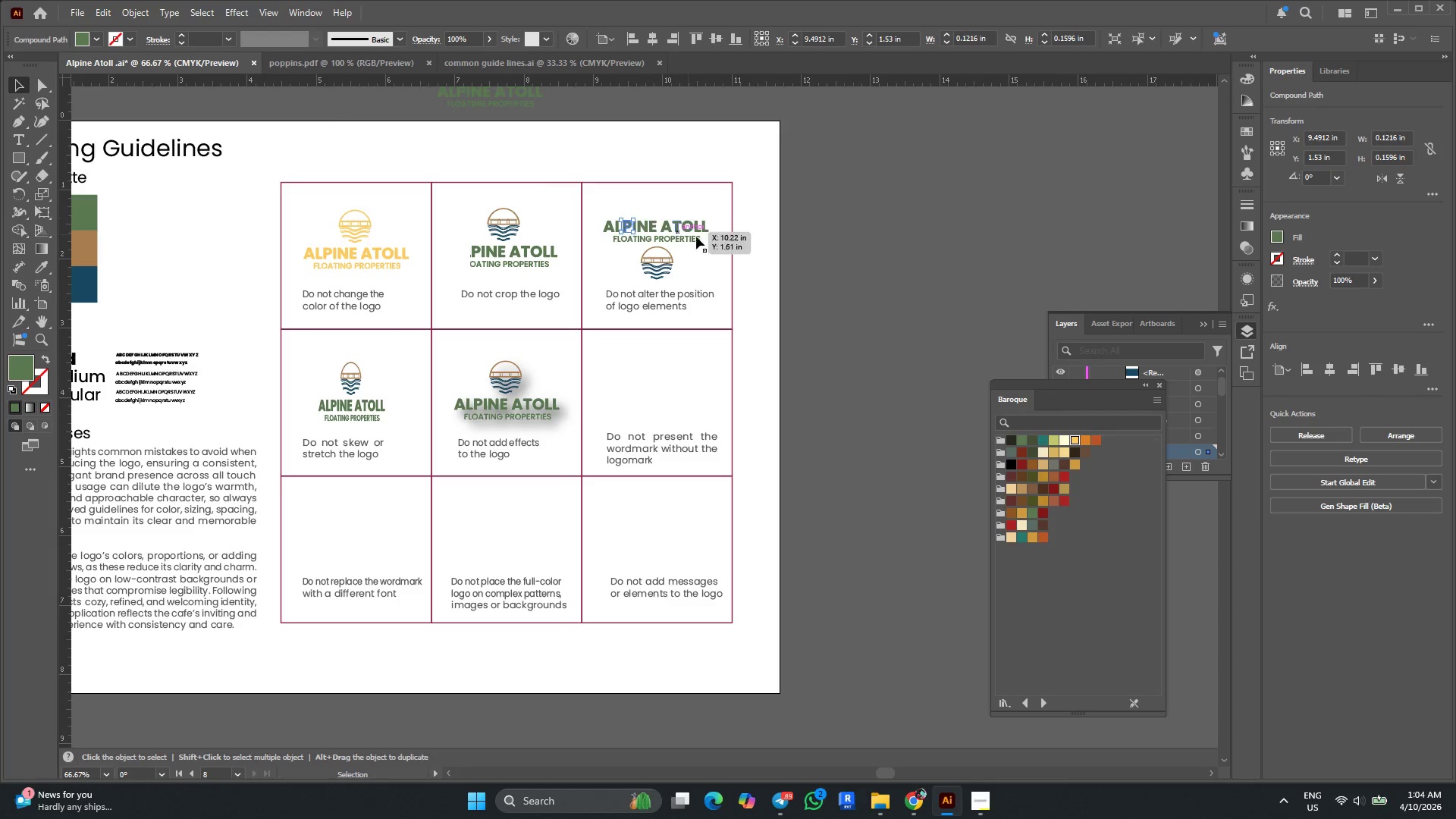 
left_click_drag(start_coordinate=[711, 241], to_coordinate=[583, 206])
 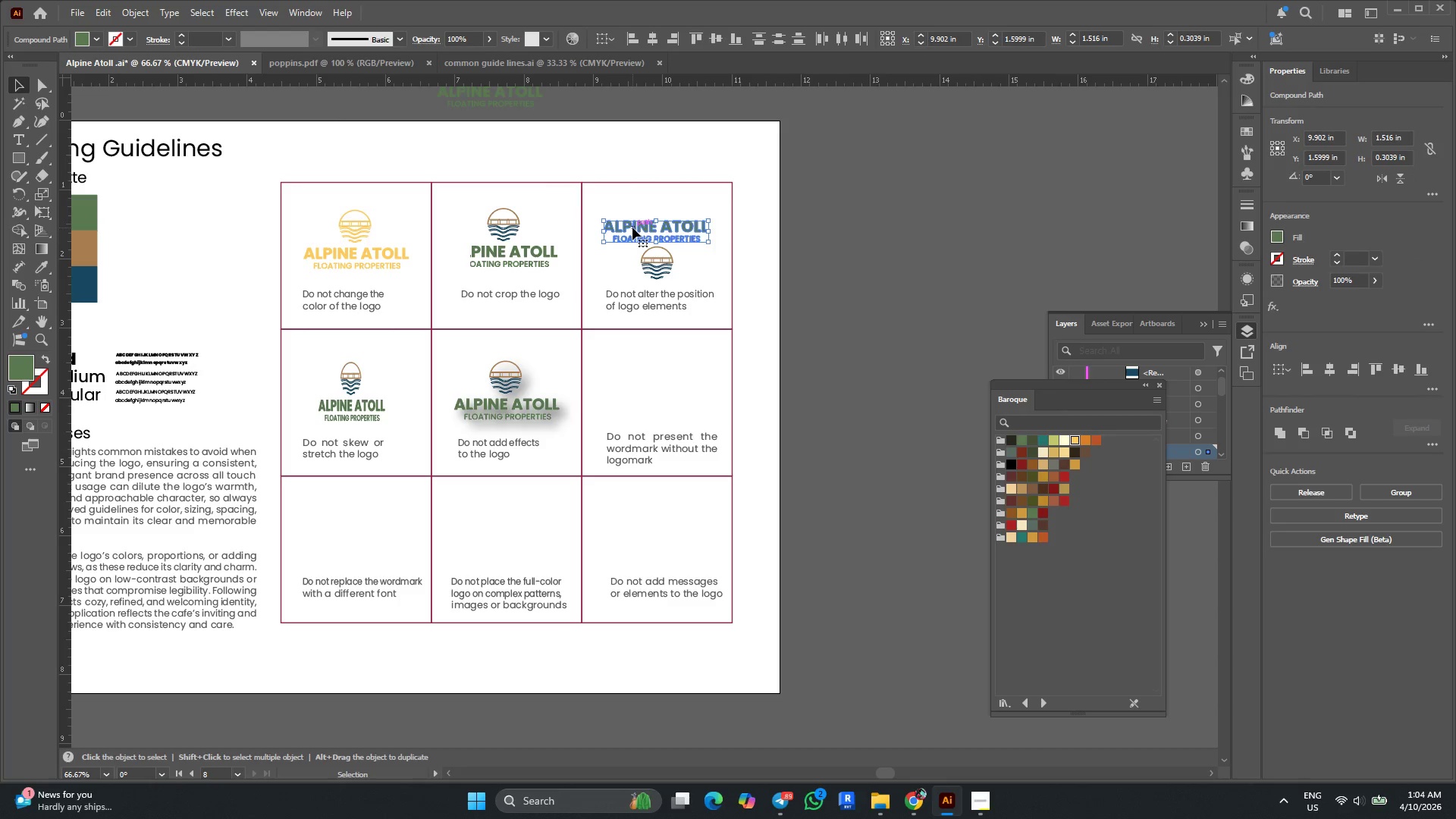 
hold_key(key=AltLeft, duration=2.17)
left_click_drag(start_coordinate=[632, 228], to_coordinate=[632, 401])
 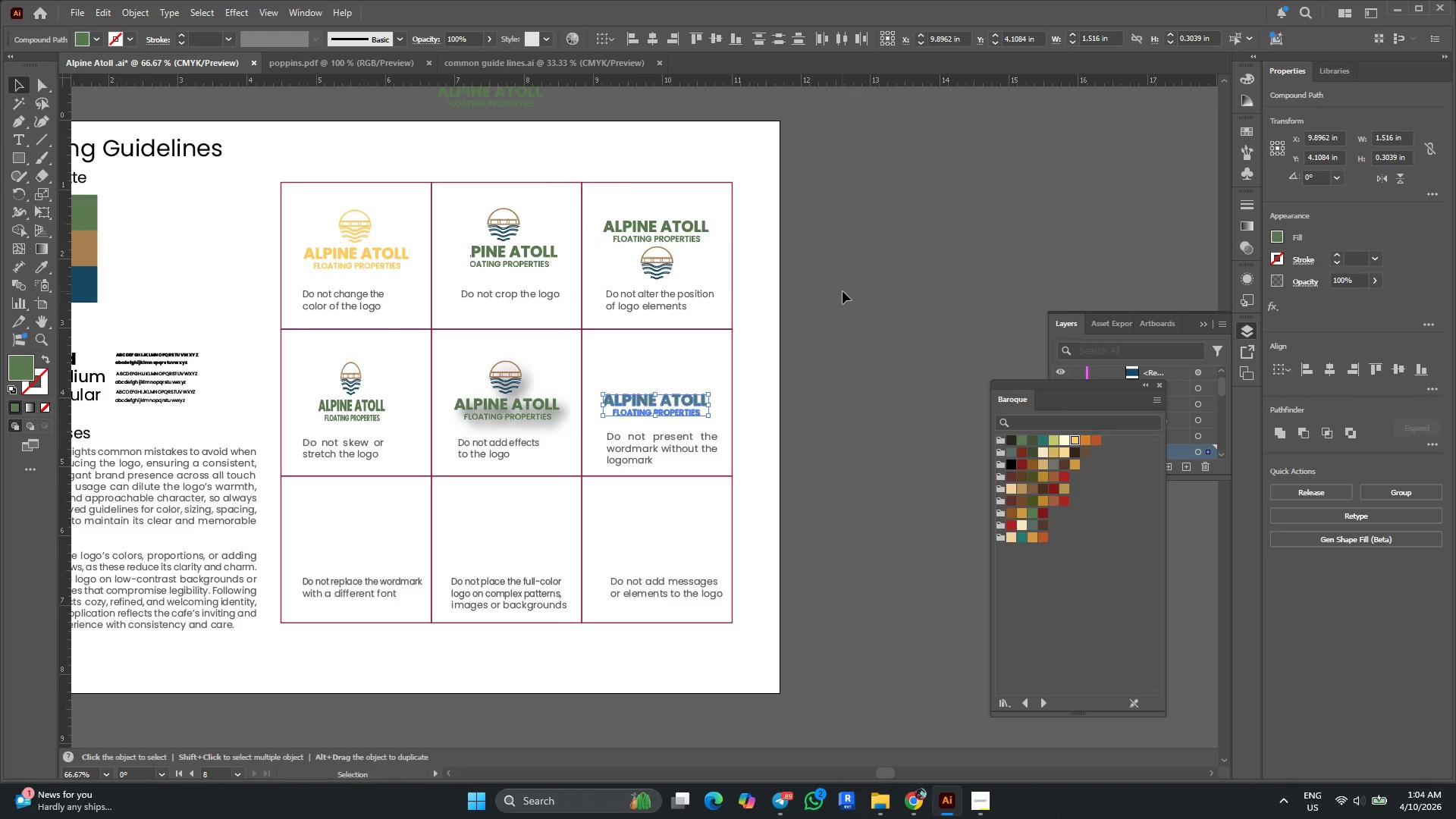 
scroll: coordinate [843, 290], scroll_direction: down, amount: 10.0
 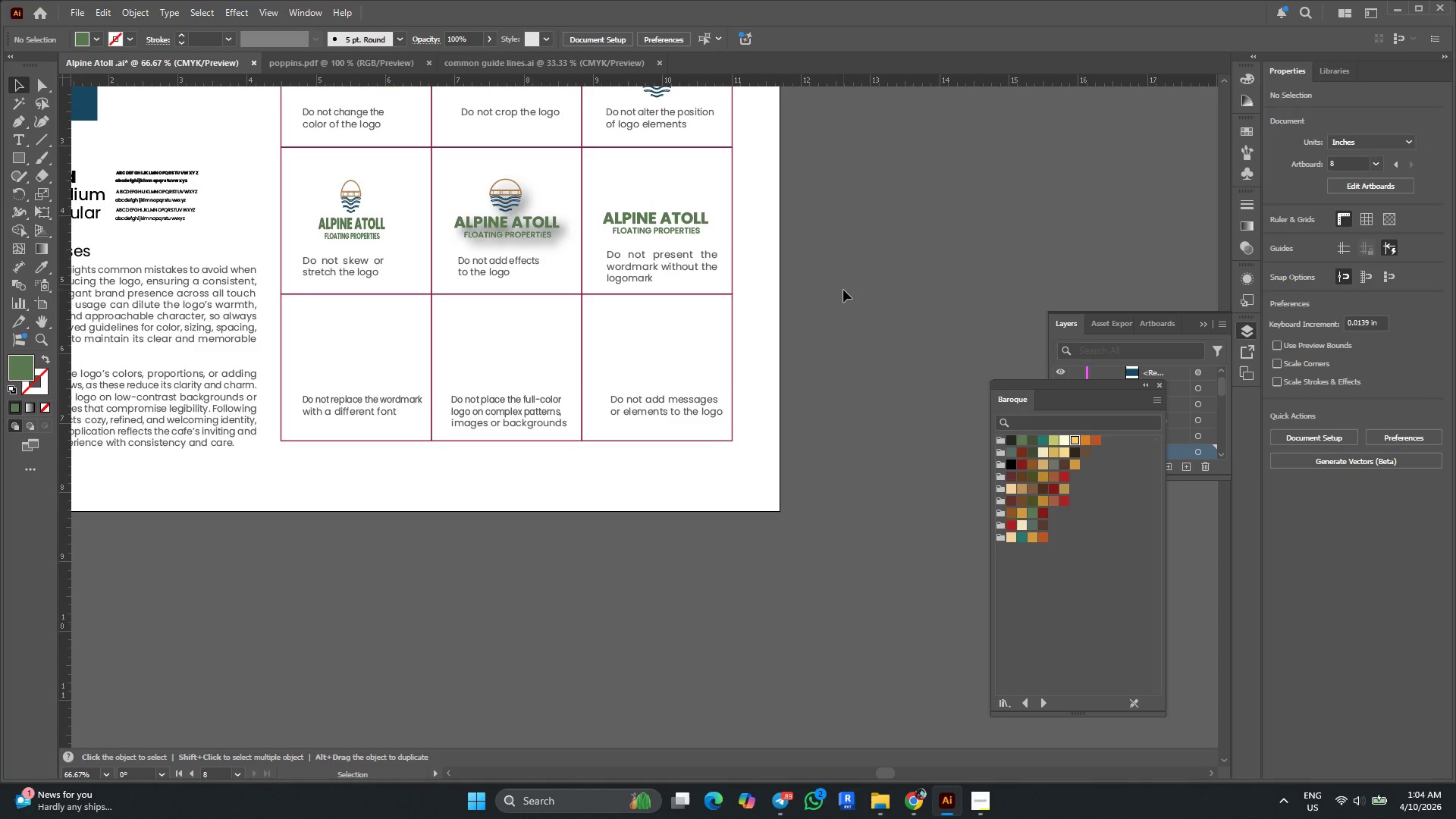 
key(Alt+AltLeft)
 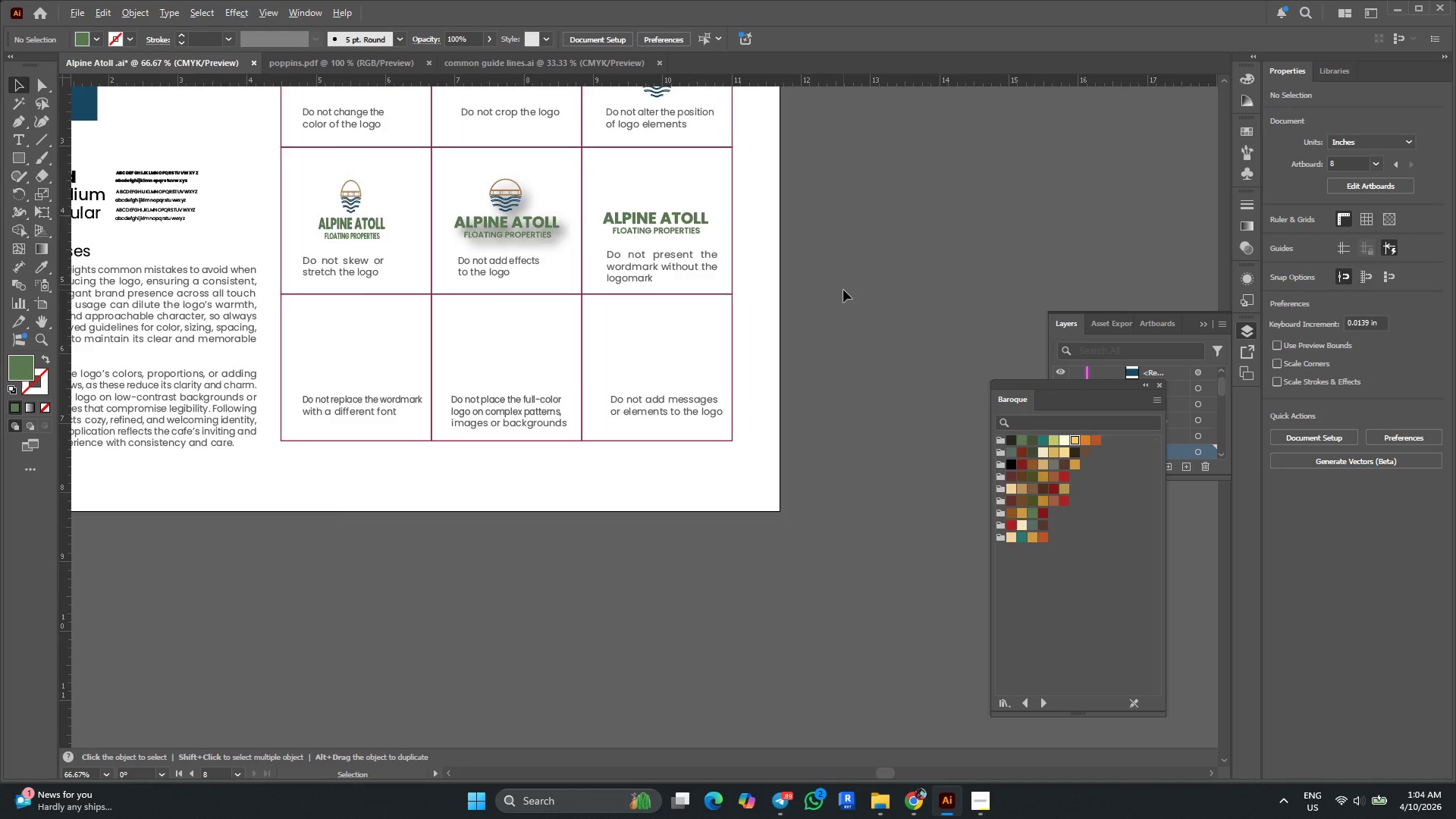 
scroll: coordinate [843, 290], scroll_direction: down, amount: 3.0
 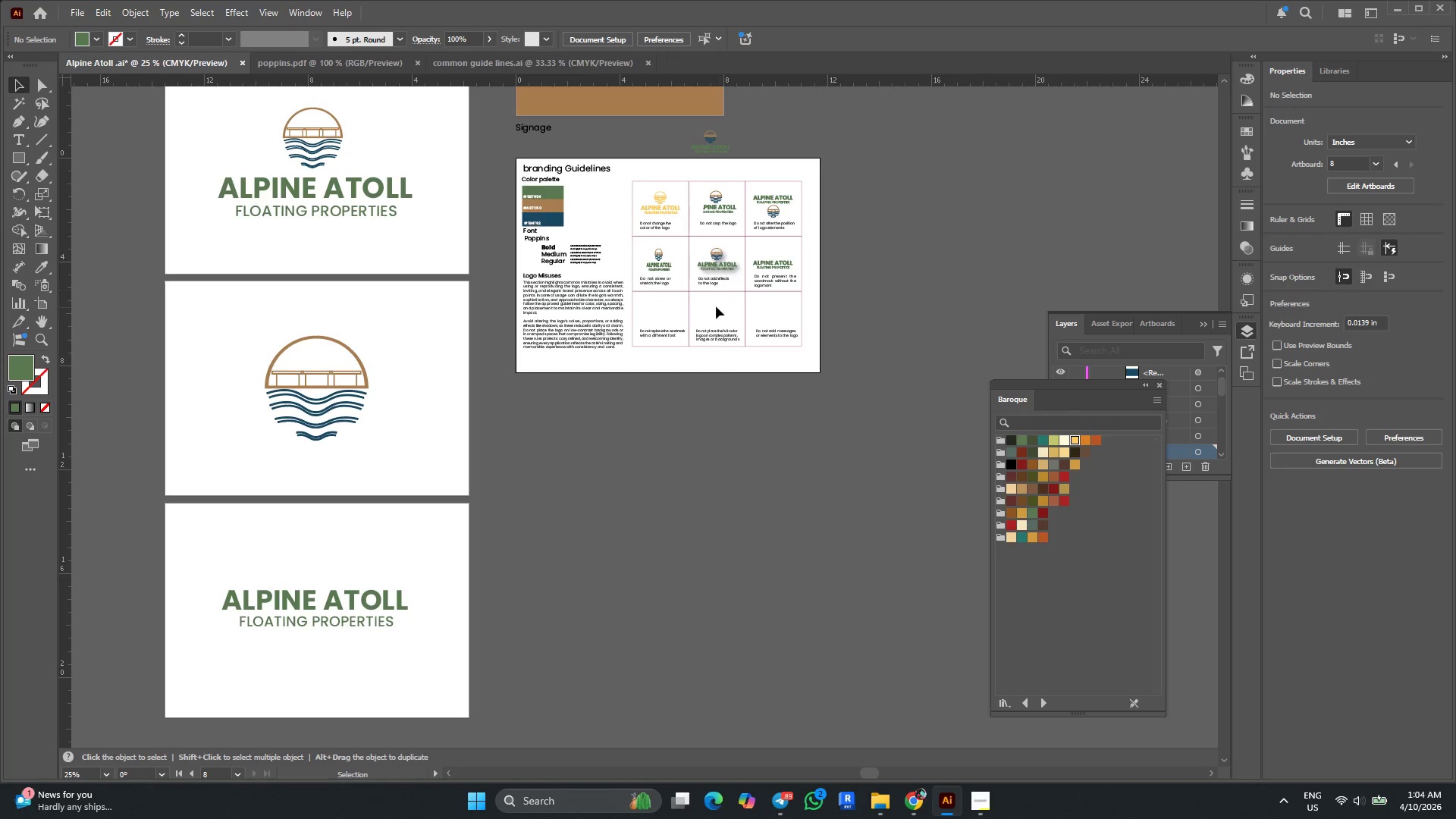 
hold_key(key=AltLeft, duration=0.36)
scroll: coordinate [681, 285], scroll_direction: up, amount: 1.0
 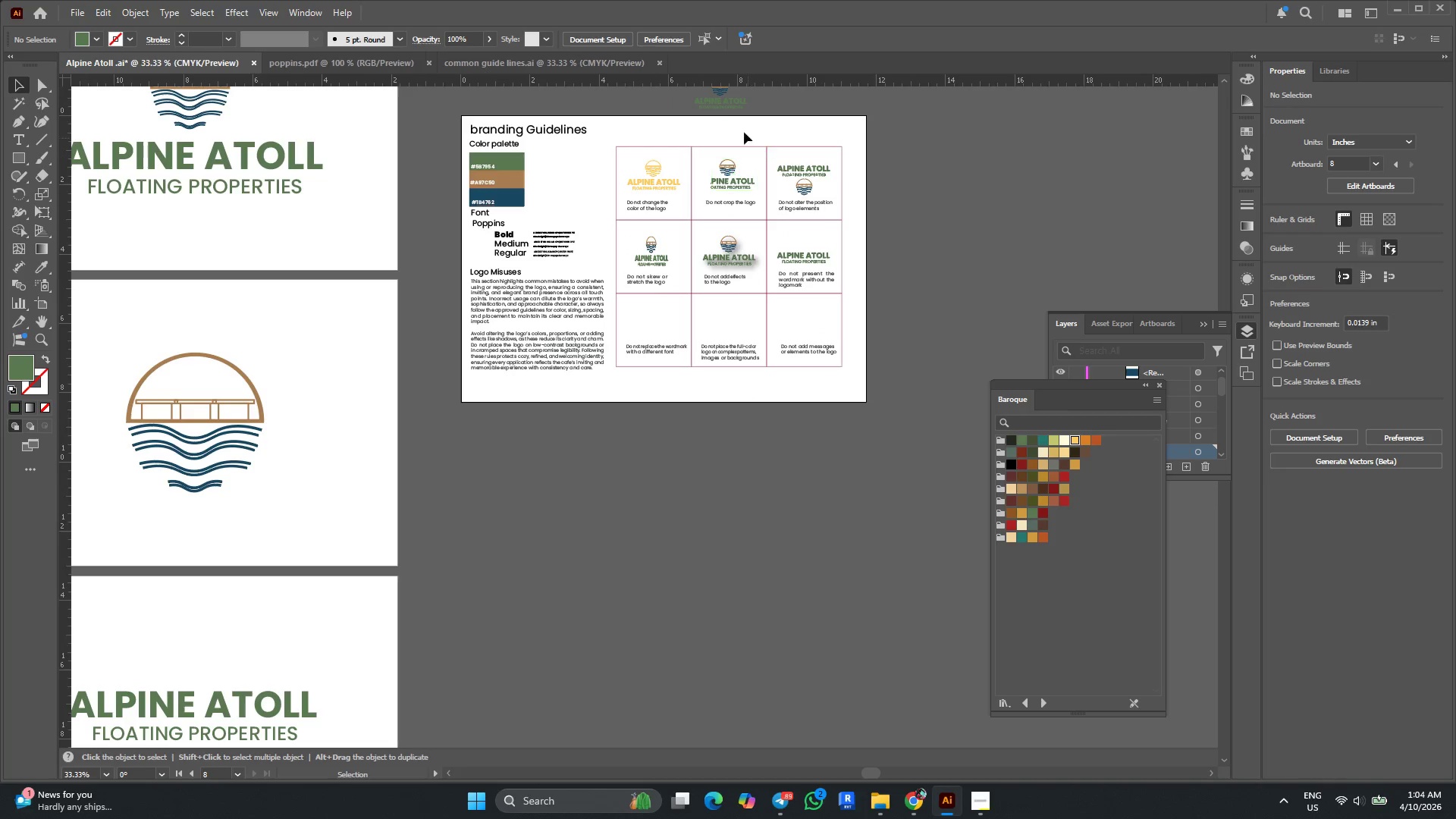 
hold_key(key=AltLeft, duration=3.05)
left_click_drag(start_coordinate=[724, 105], to_coordinate=[659, 331])
 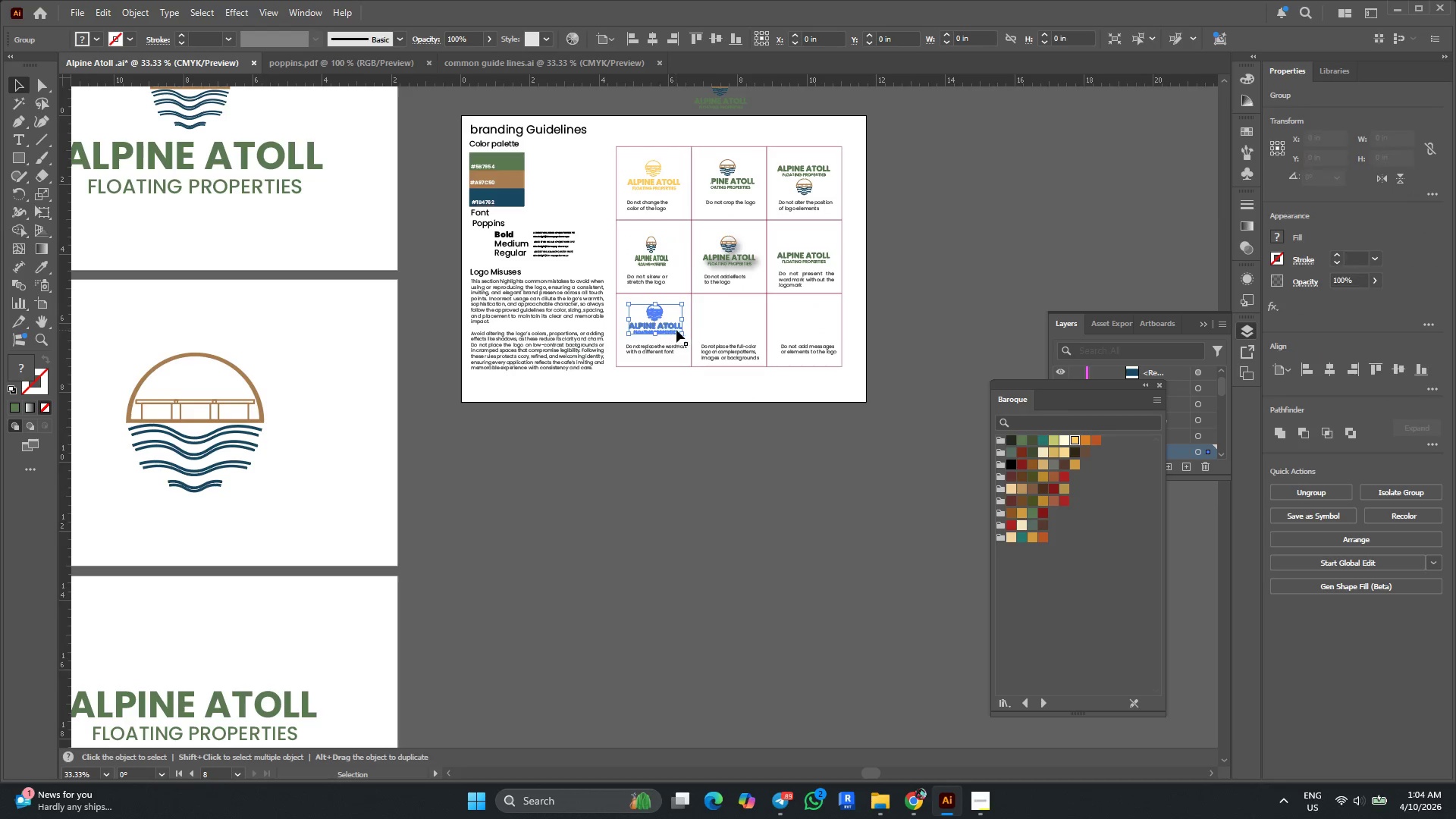 
hold_key(key=AltLeft, duration=0.31)
scroll: coordinate [664, 413], scroll_direction: up, amount: 10.0
 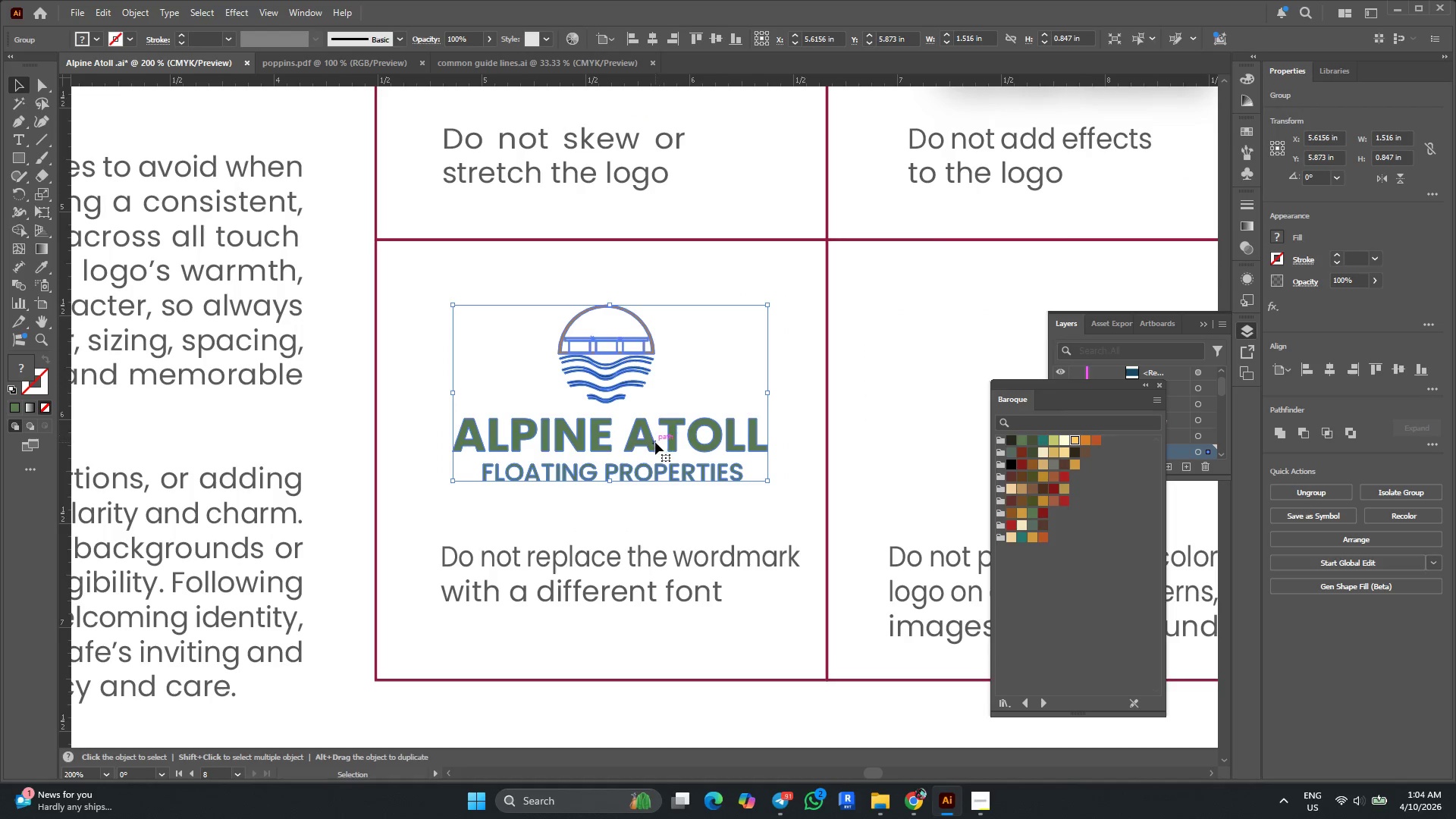 
double_click([654, 442])
 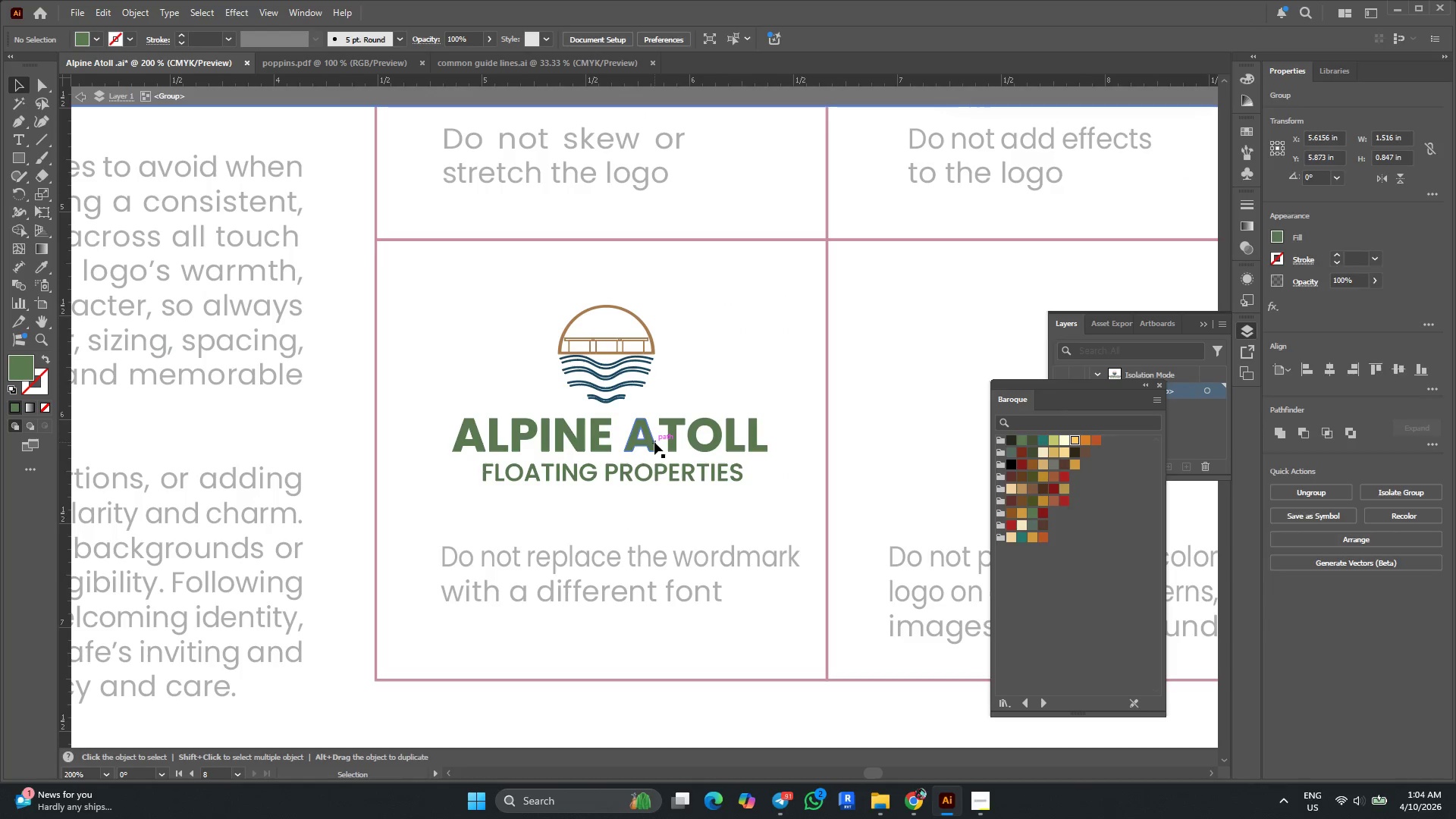 
left_click([654, 442])
 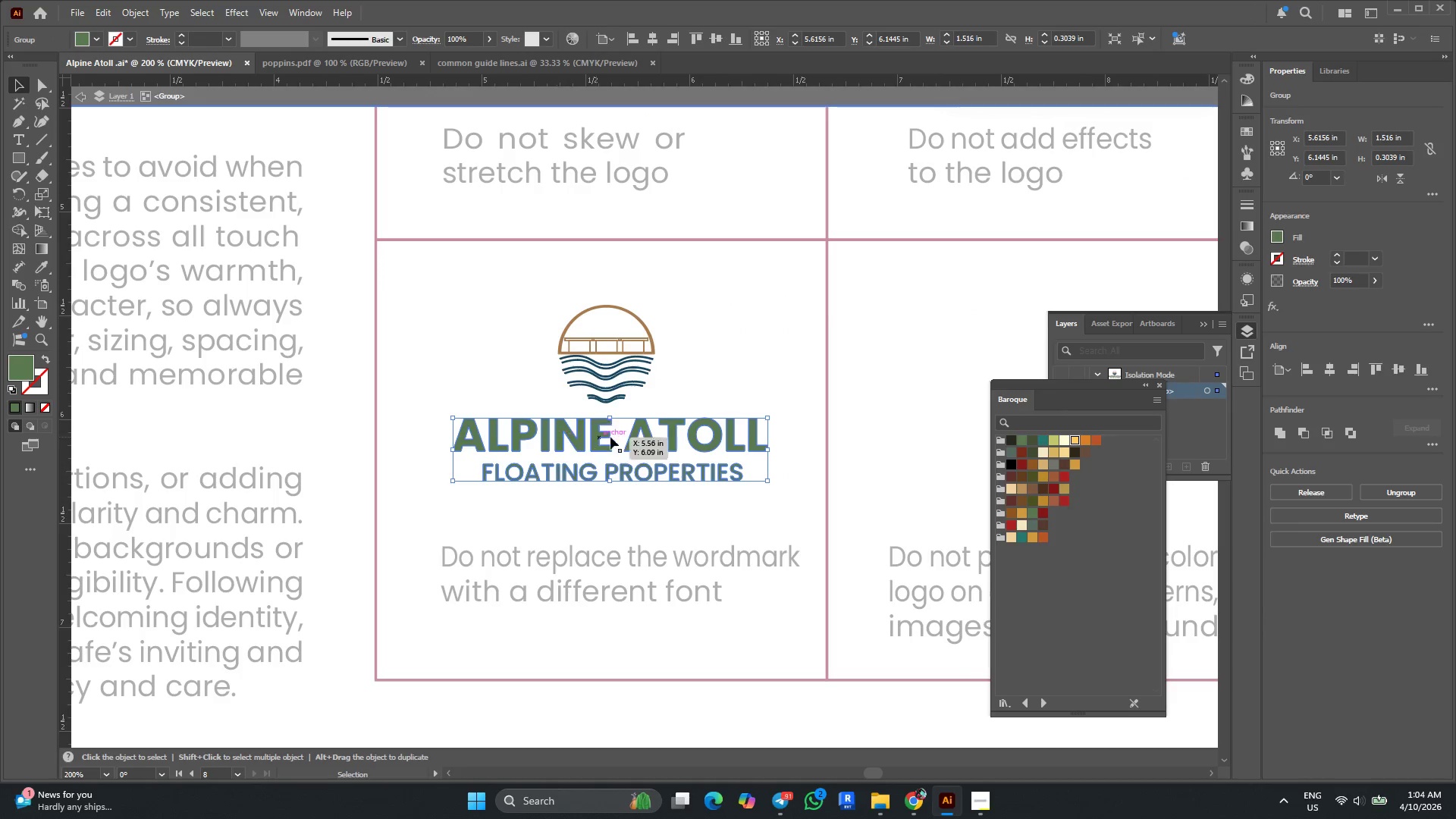 
double_click([670, 431])
 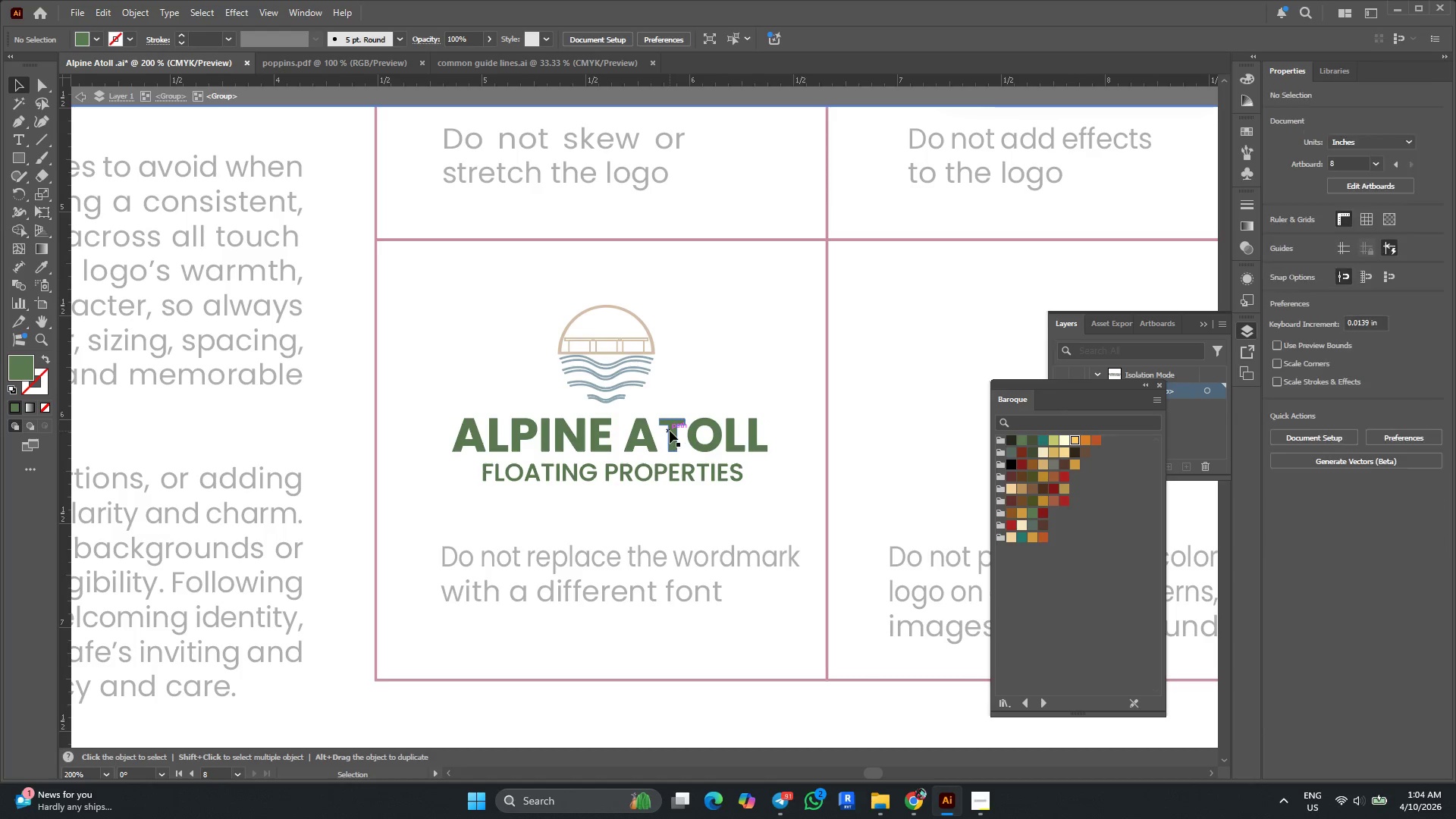 
left_click([670, 431])
 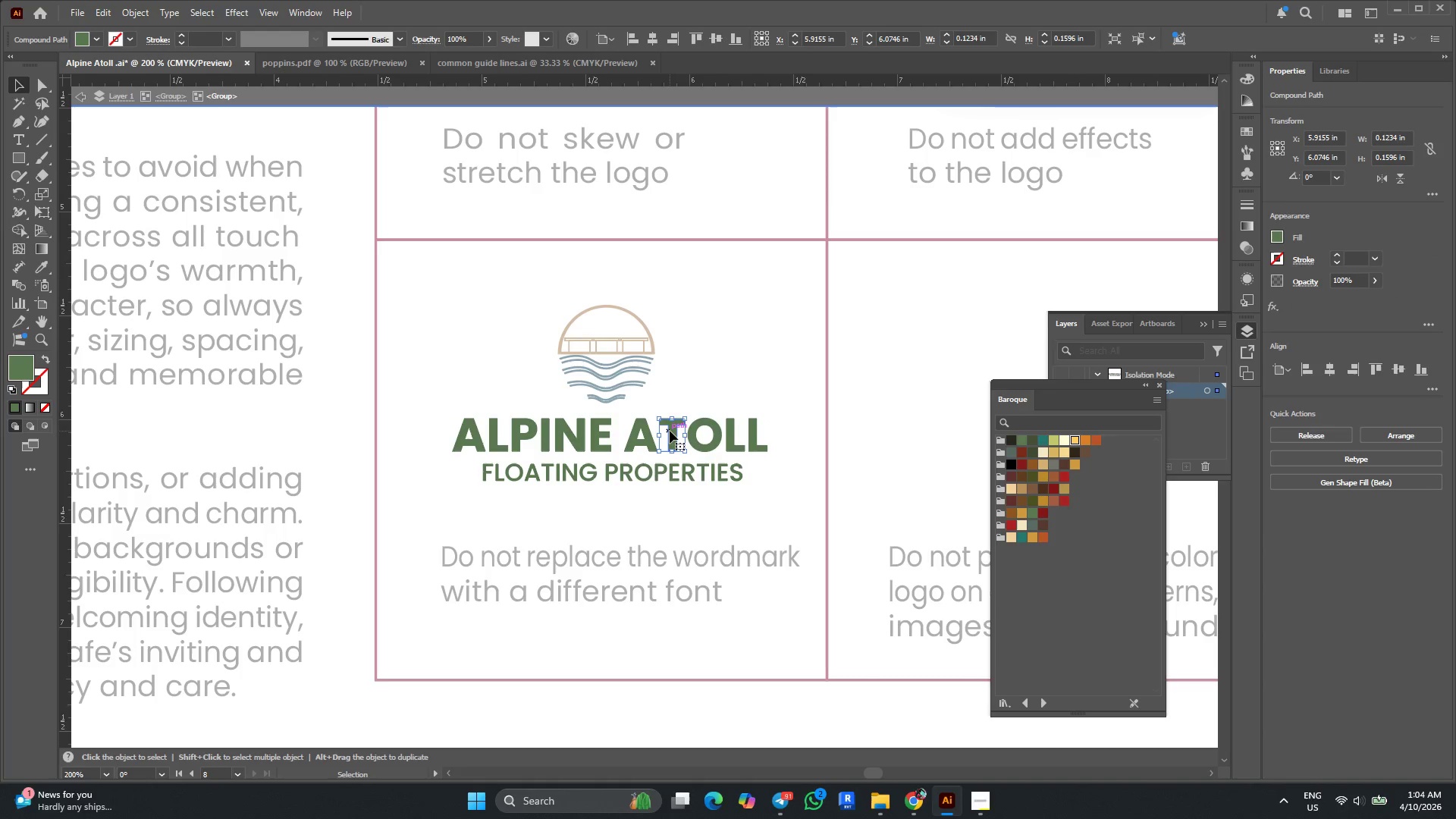 
hold_key(key=AltLeft, duration=0.31)
scroll: coordinate [686, 427], scroll_direction: down, amount: 2.0
 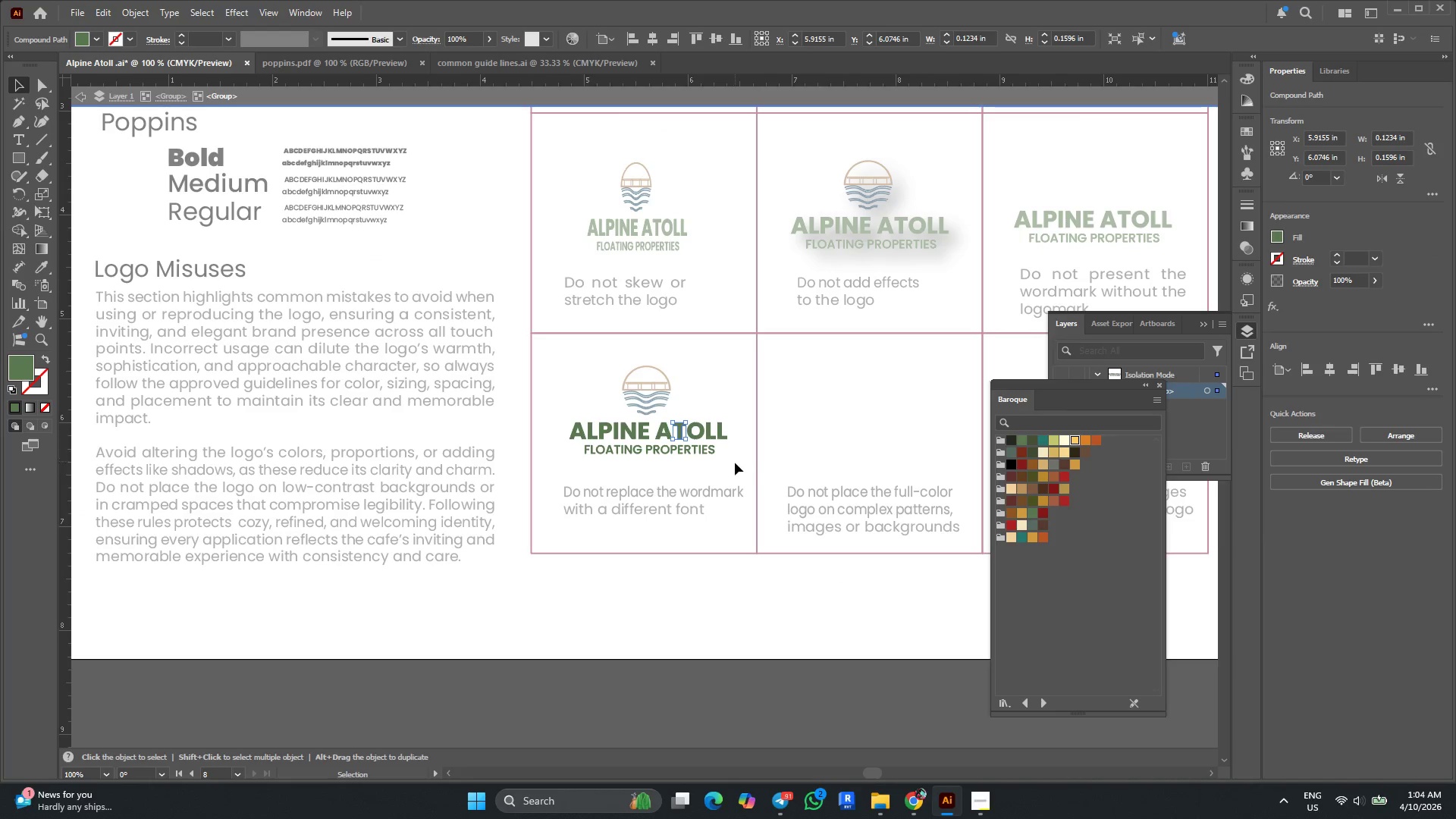 
hold_key(key=AltLeft, duration=0.38)
scroll: coordinate [735, 446], scroll_direction: down, amount: 4.0
 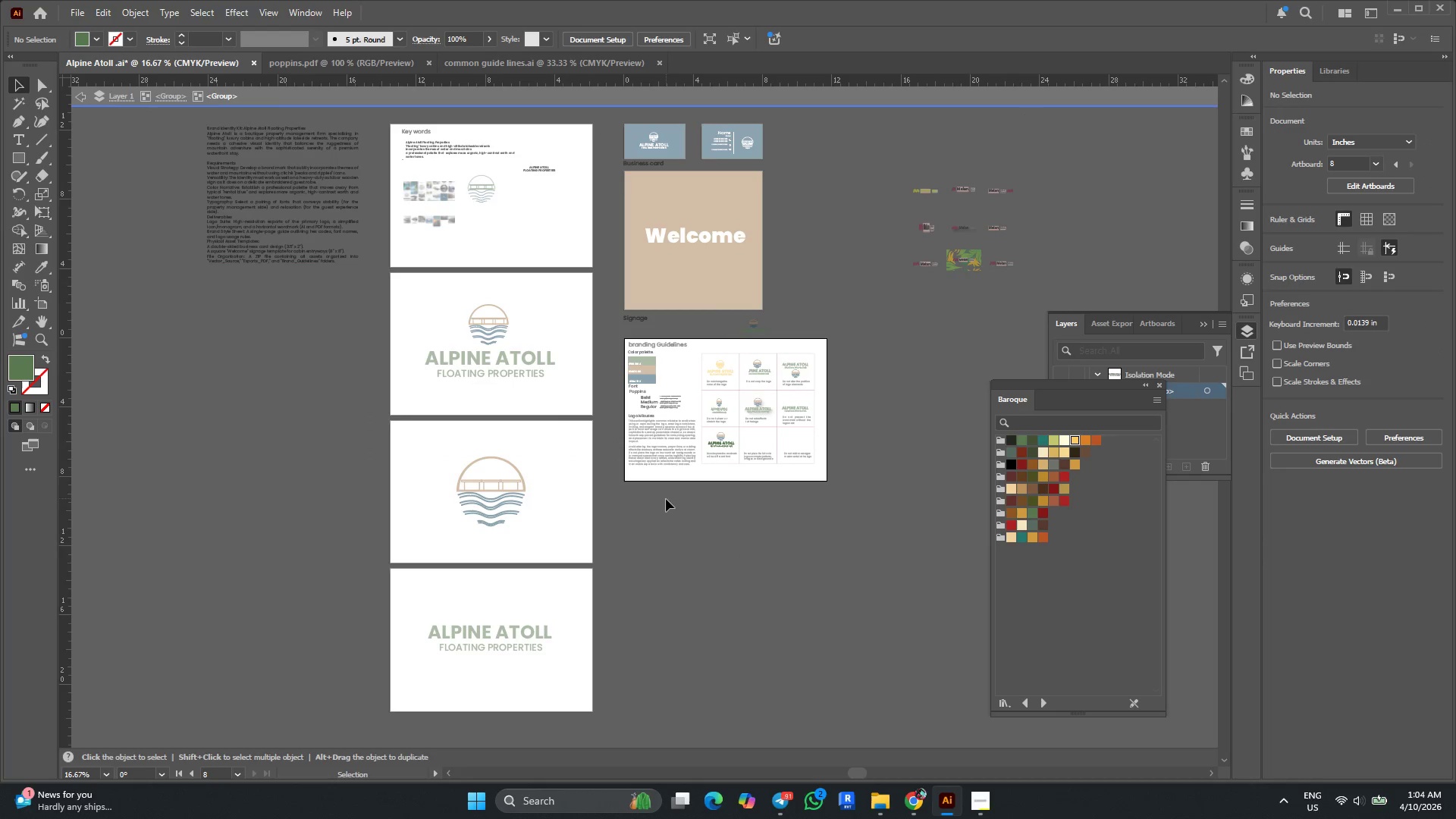 
double_click([664, 504])
 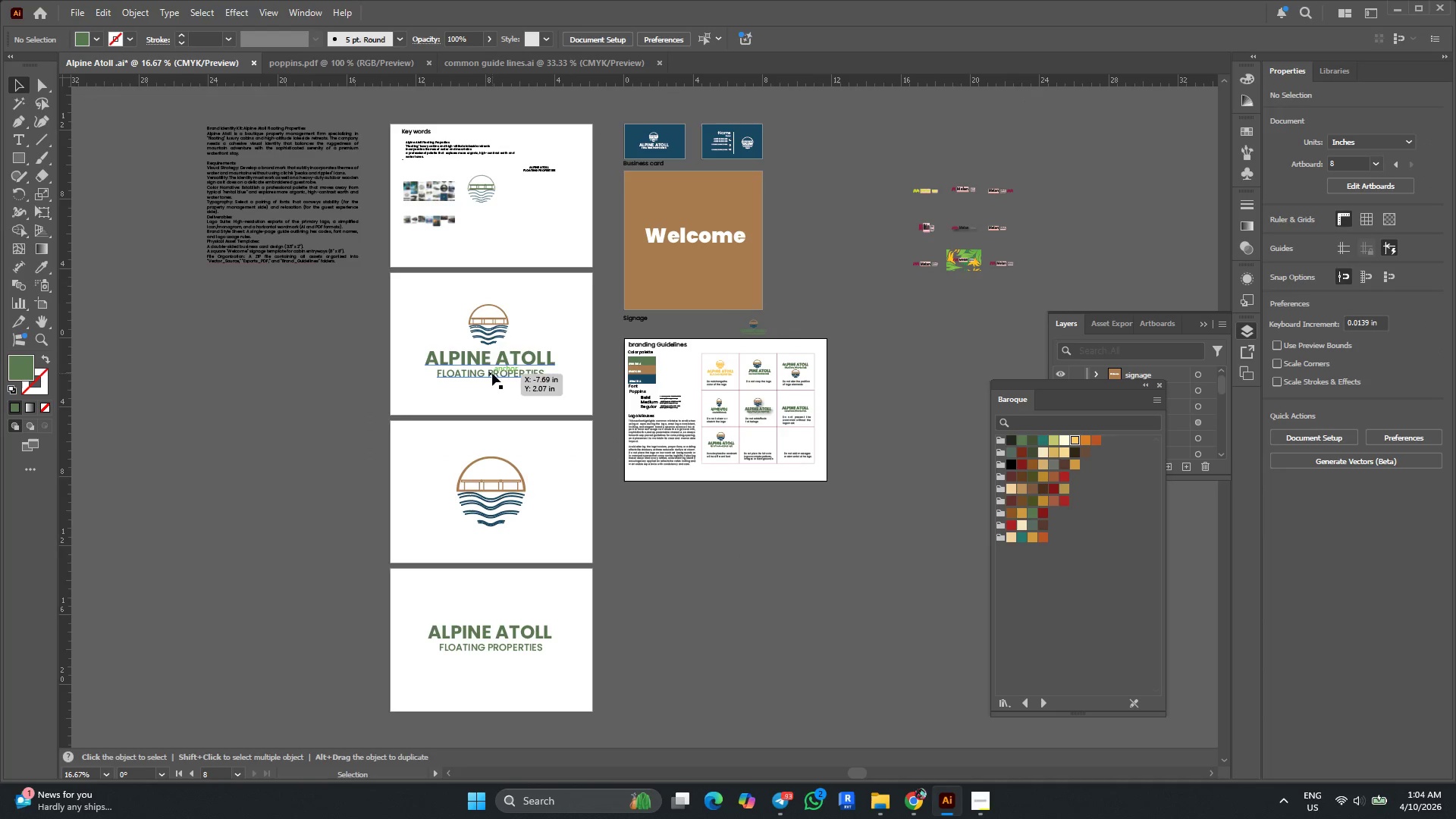 
left_click([497, 366])
 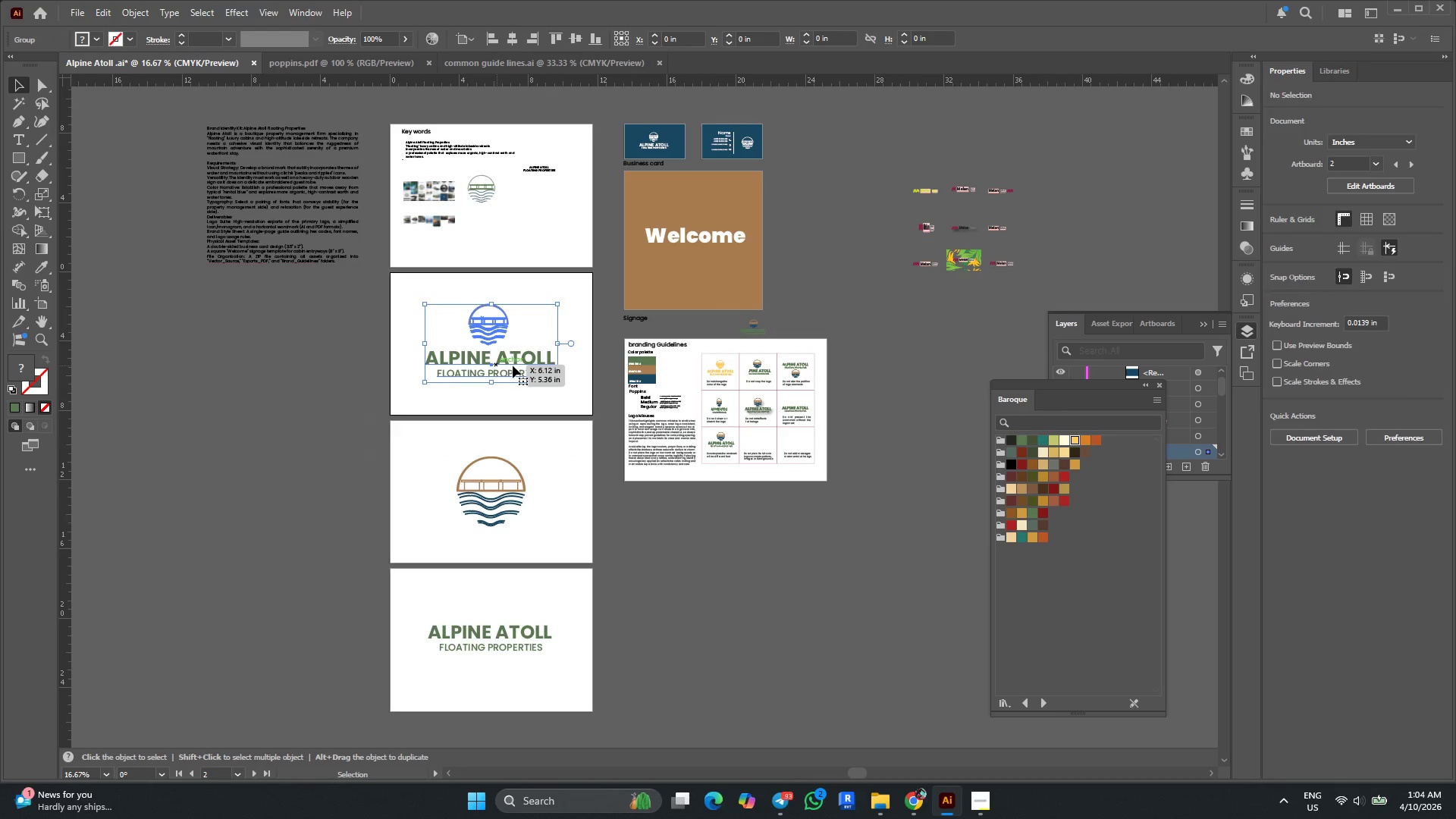 
hold_key(key=AltLeft, duration=0.94)
left_click_drag(start_coordinate=[510, 357], to_coordinate=[737, 525])
 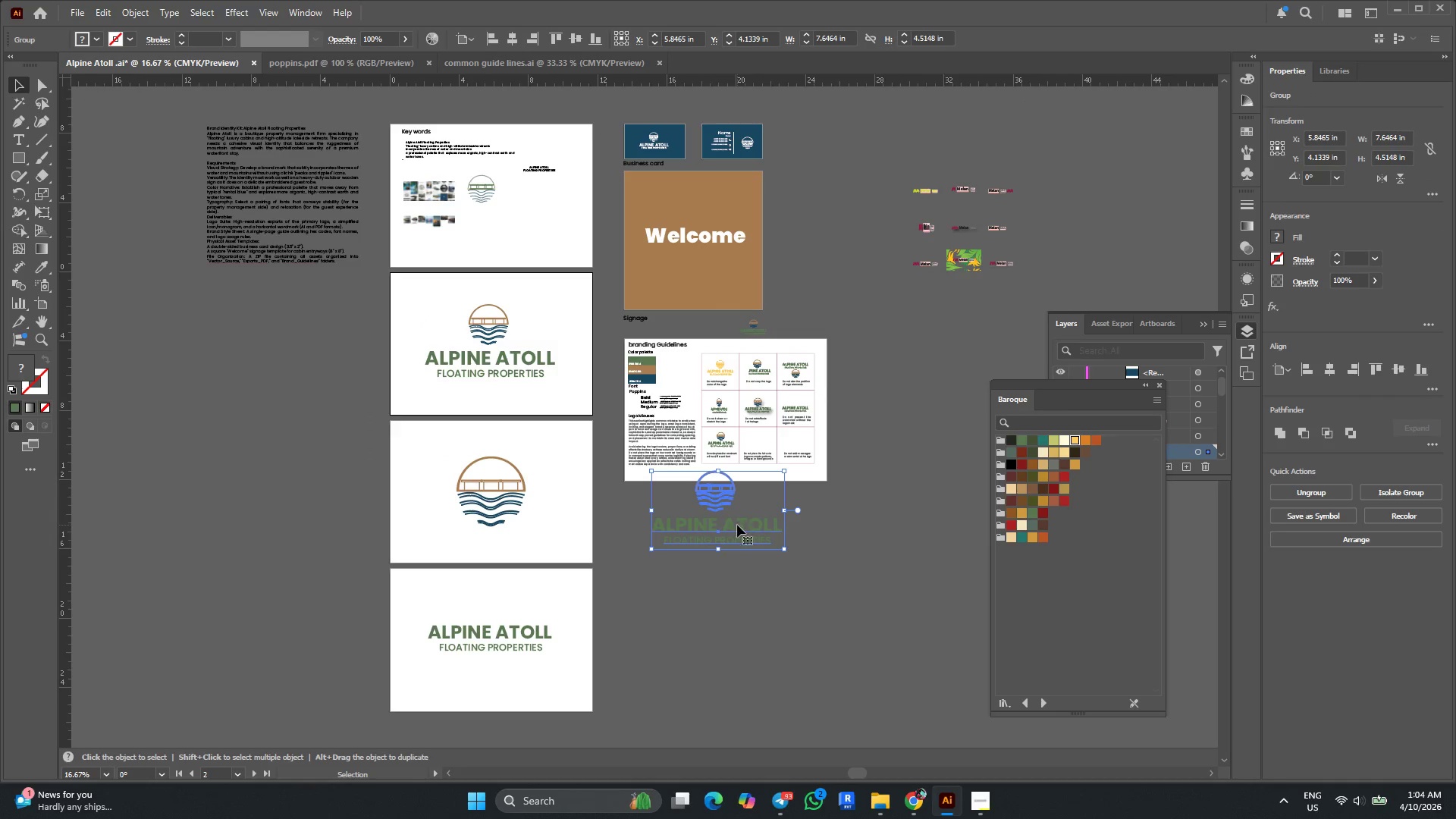 
key(Alt+AltLeft)
 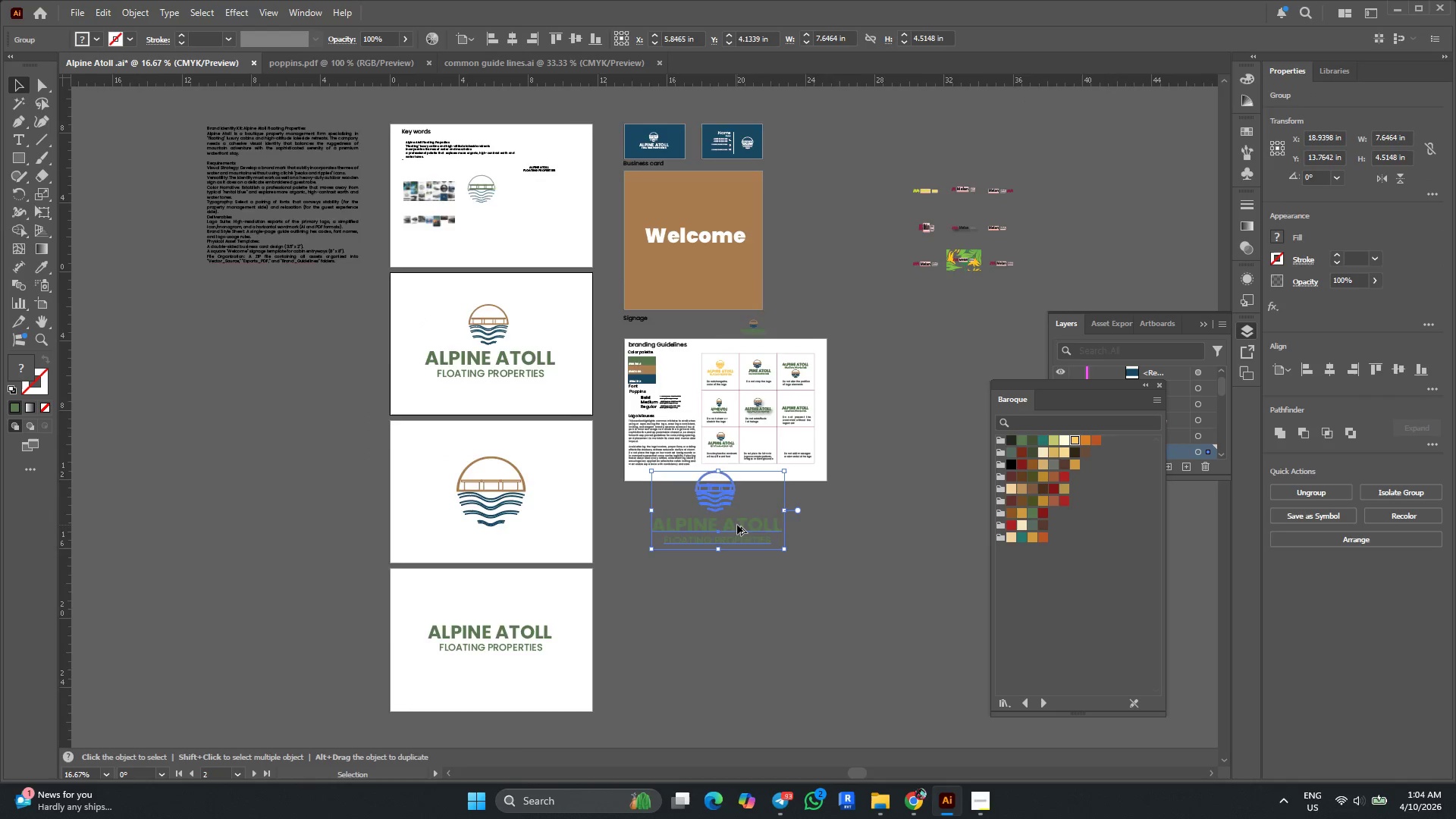 
hold_key(key=ShiftLeft, duration=2.0)
 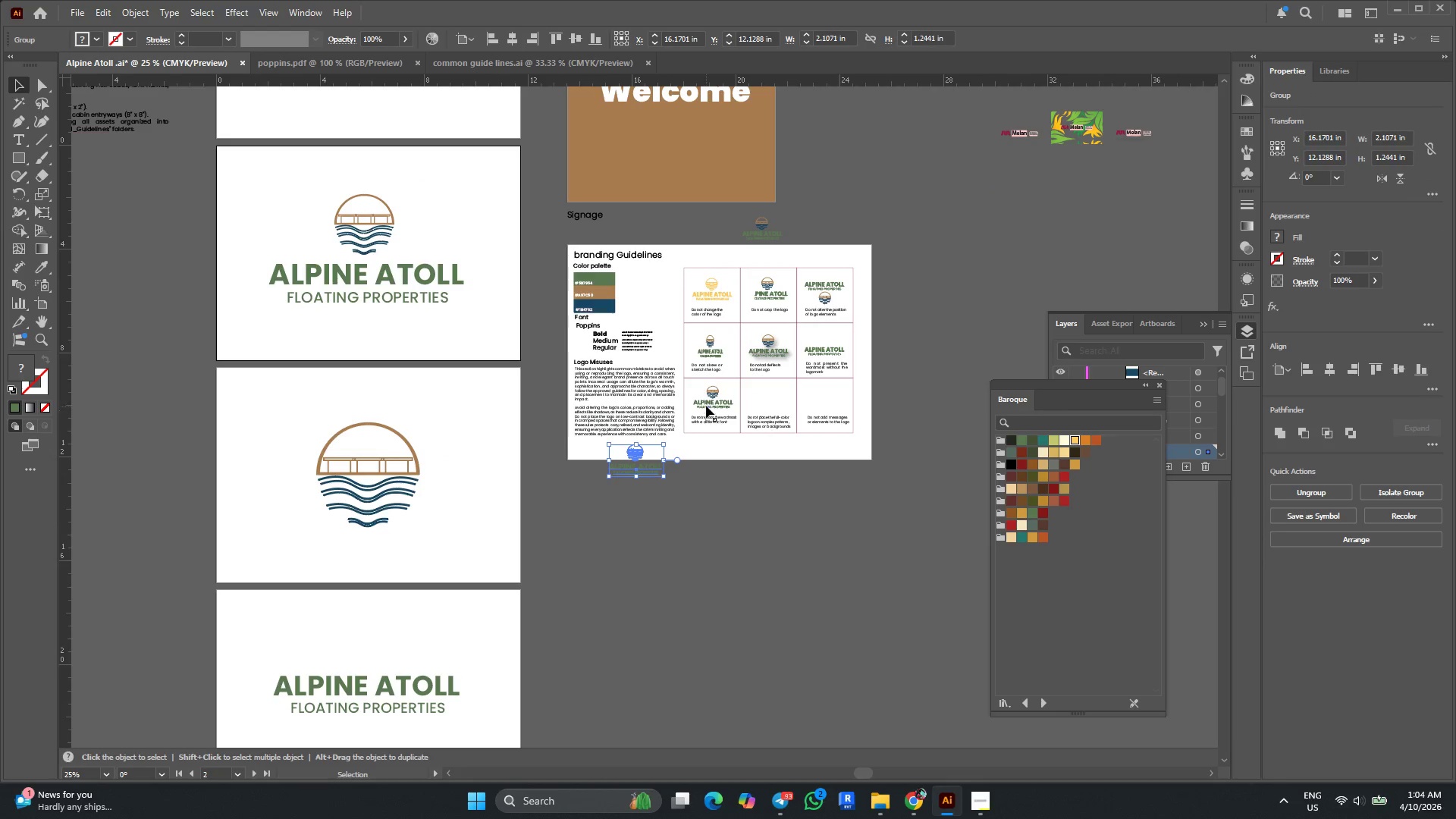 
scroll: coordinate [737, 525], scroll_direction: up, amount: 1.0
 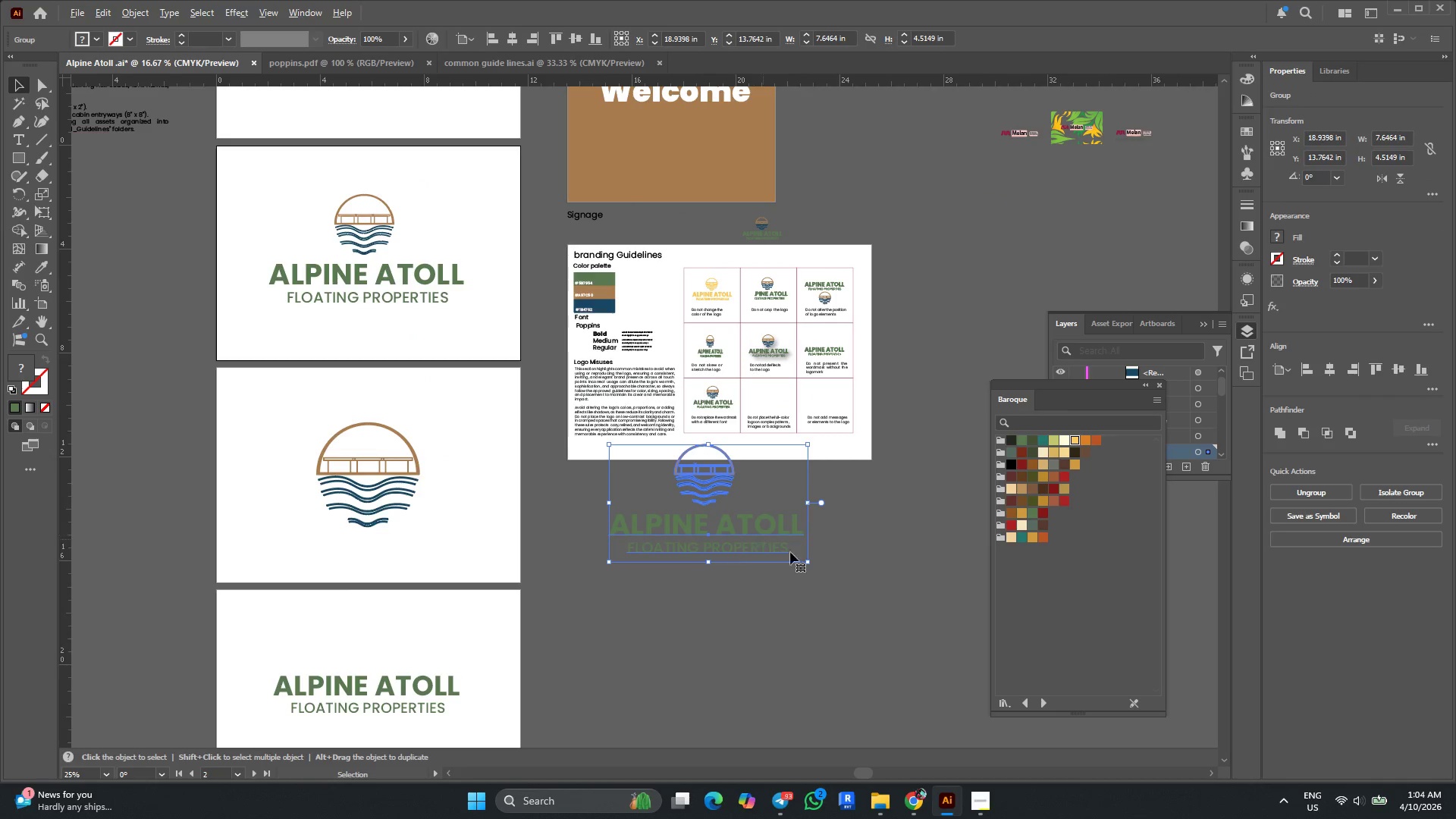 
left_click_drag(start_coordinate=[805, 560], to_coordinate=[692, 476])
 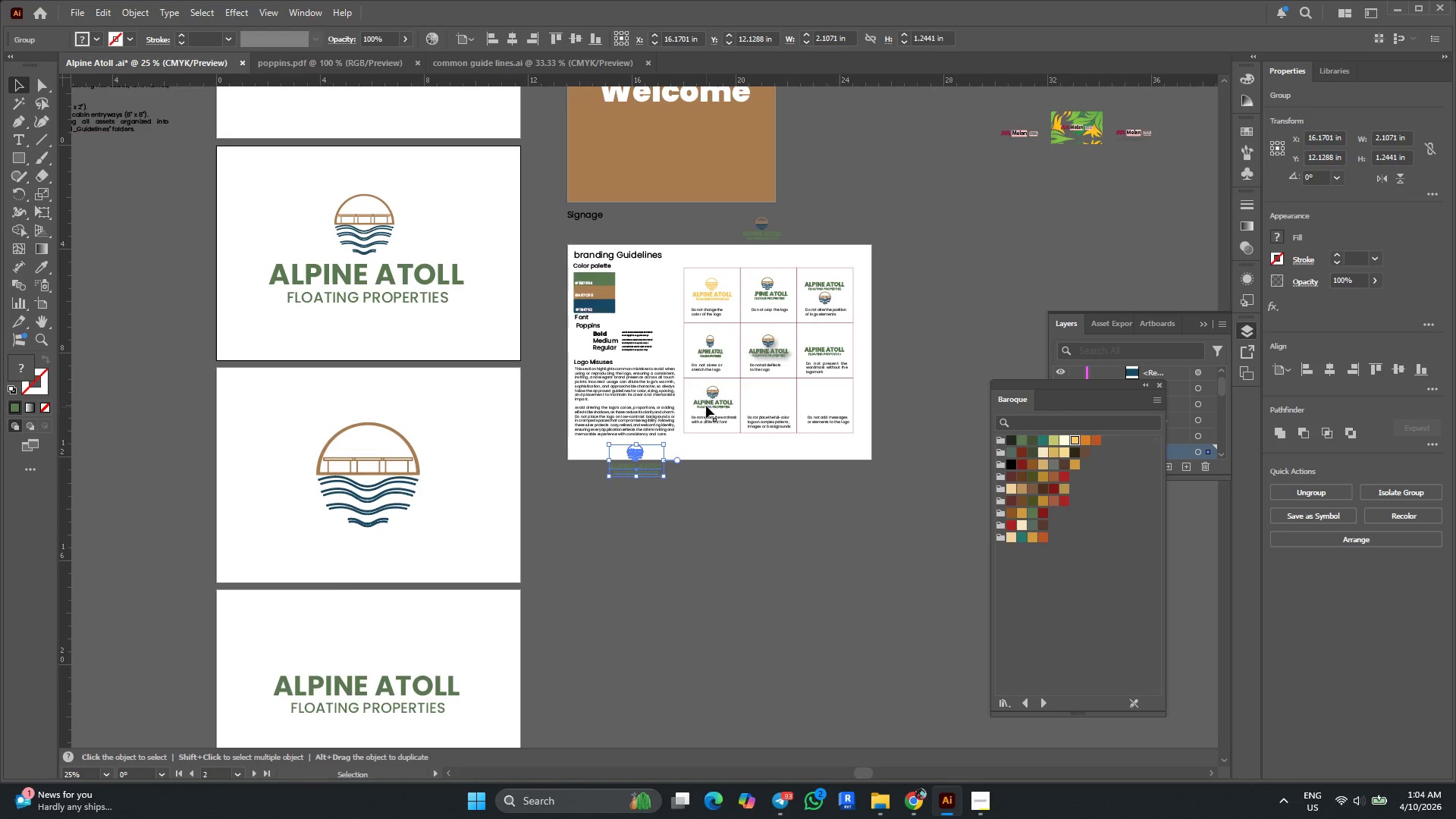 
left_click_drag(start_coordinate=[707, 403], to_coordinate=[723, 491])
 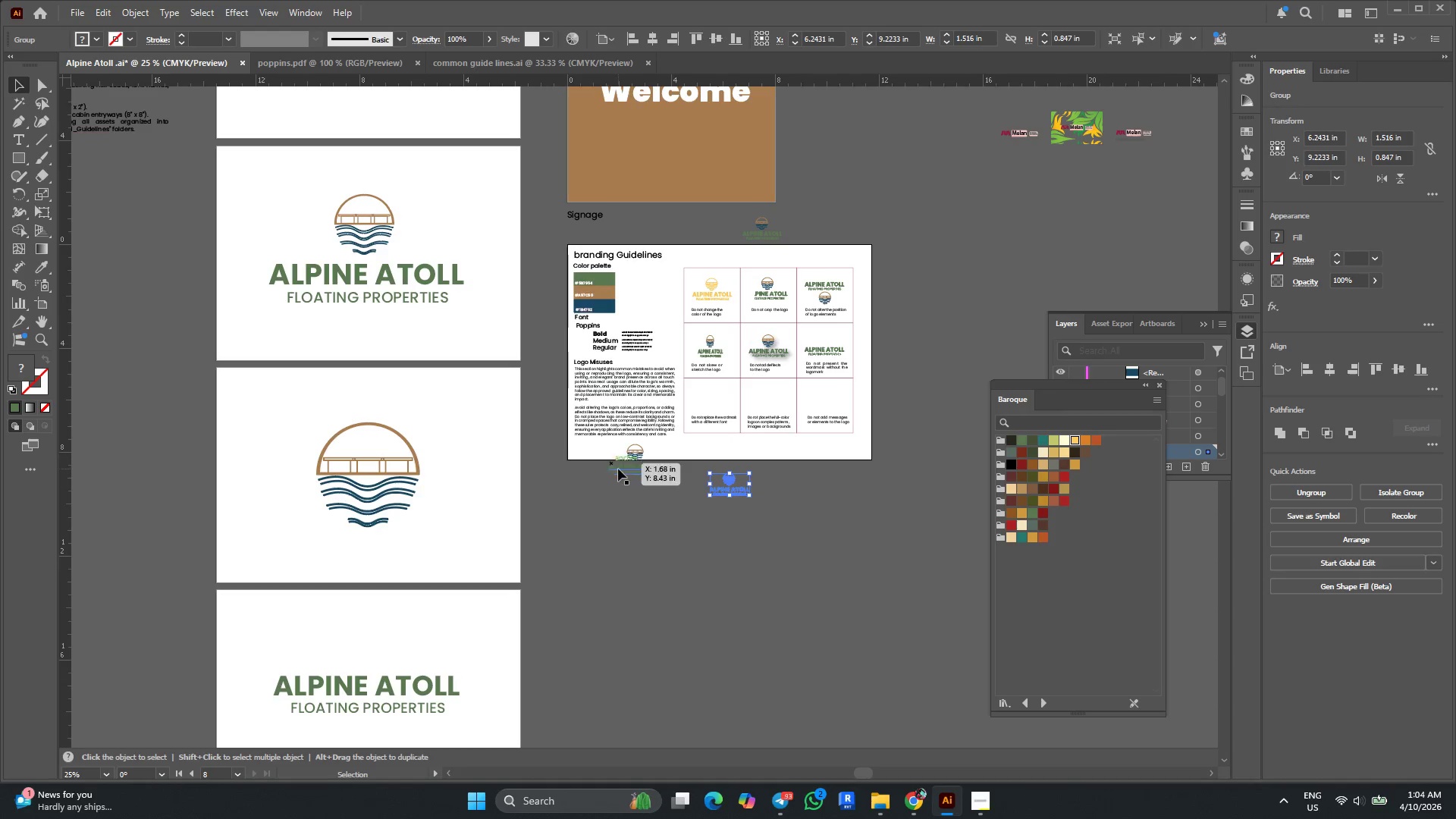 
left_click_drag(start_coordinate=[628, 472], to_coordinate=[705, 407])
 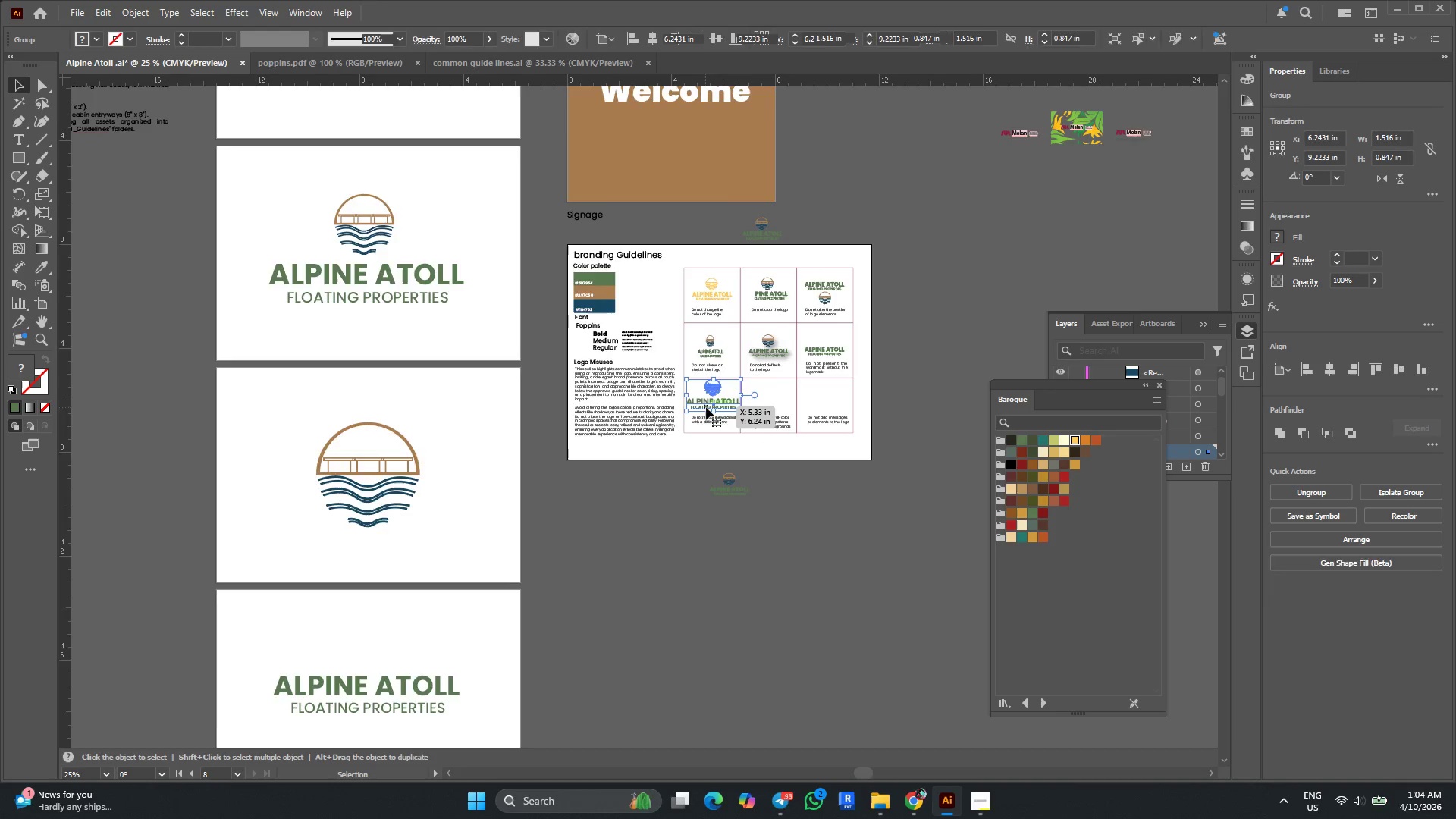 
key(Alt+AltLeft)
 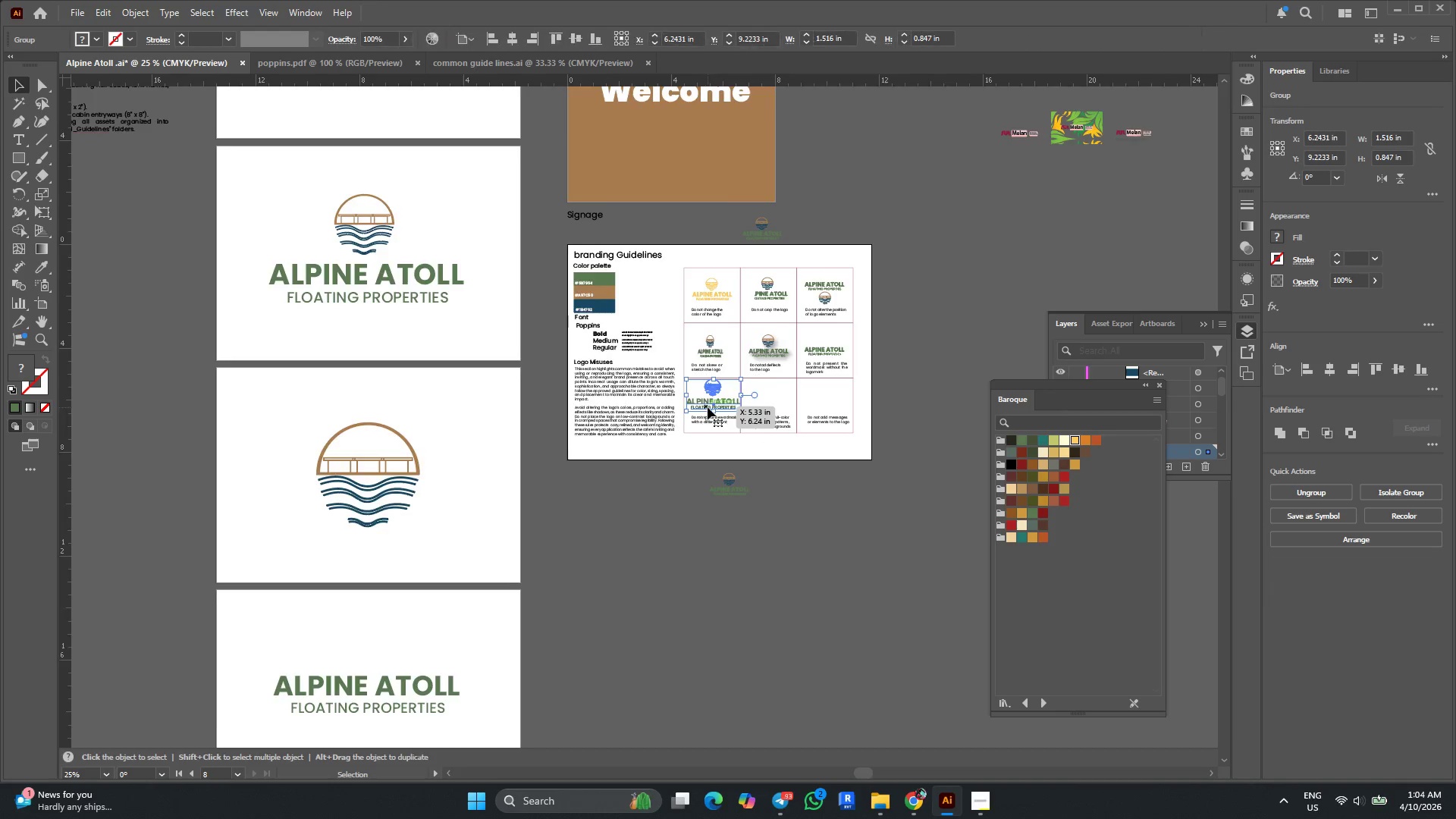 
hold_key(key=ShiftLeft, duration=1.64)
 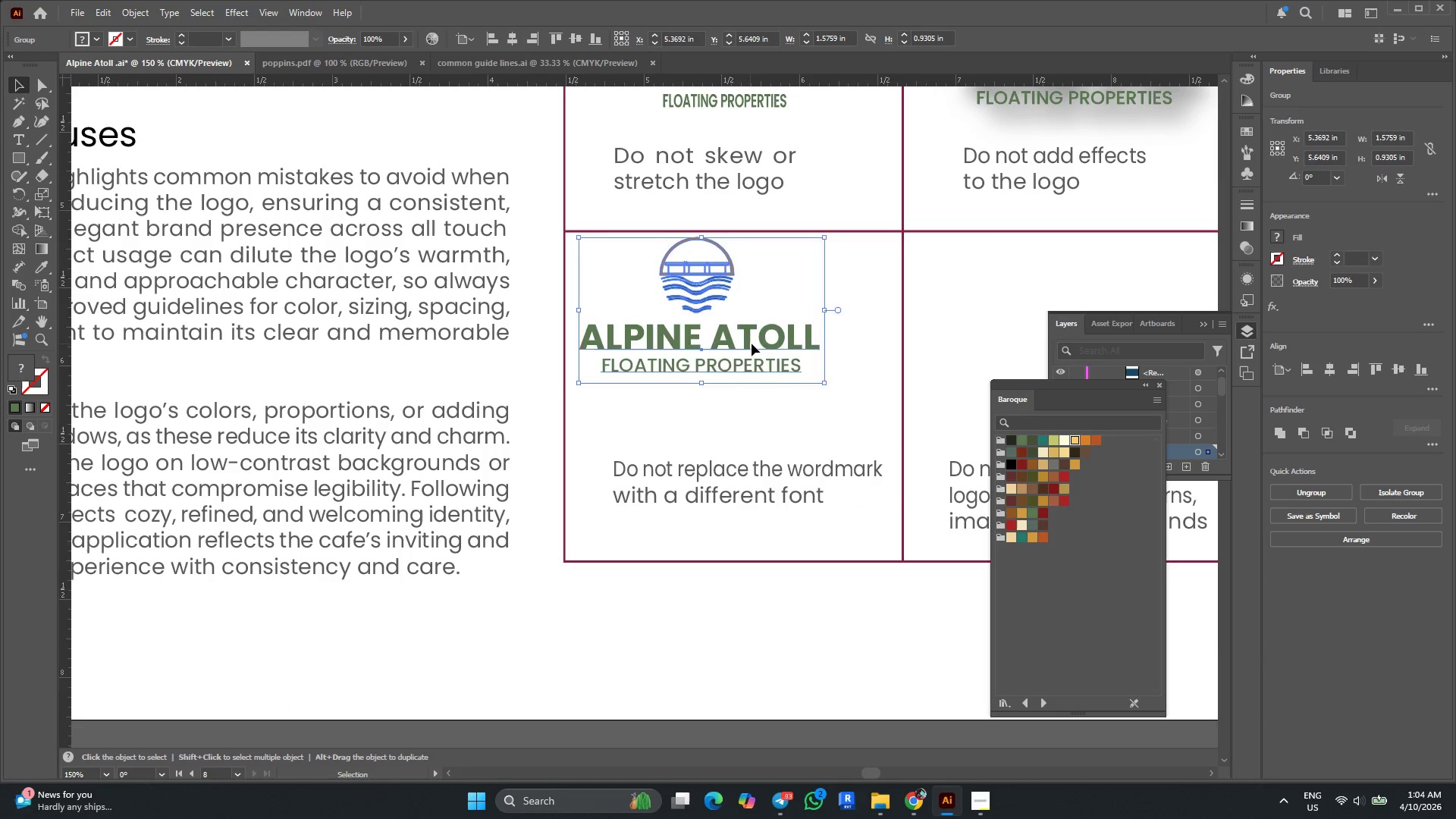 
scroll: coordinate [708, 407], scroll_direction: up, amount: 5.0
 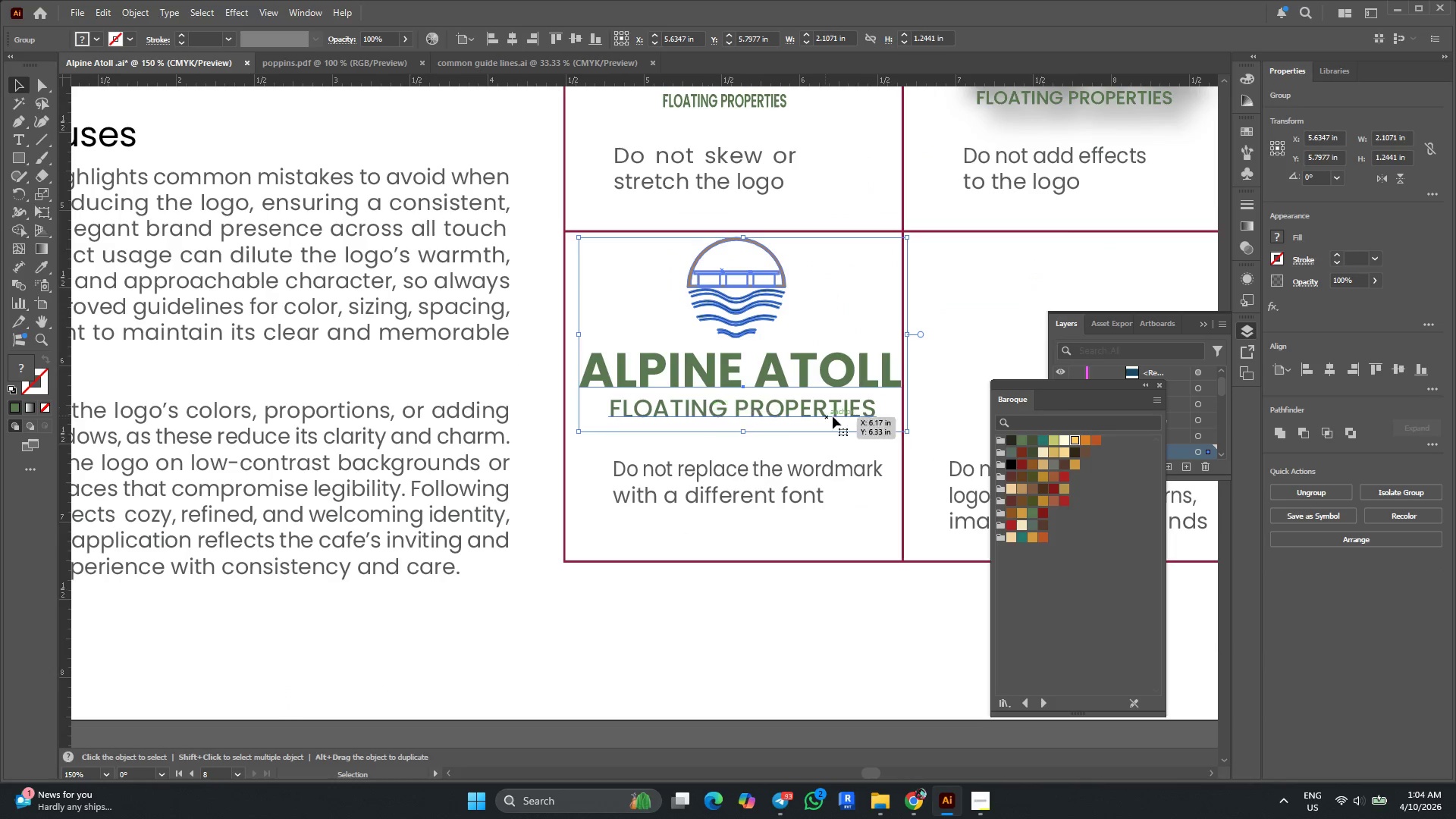 
left_click_drag(start_coordinate=[905, 428], to_coordinate=[824, 385])
 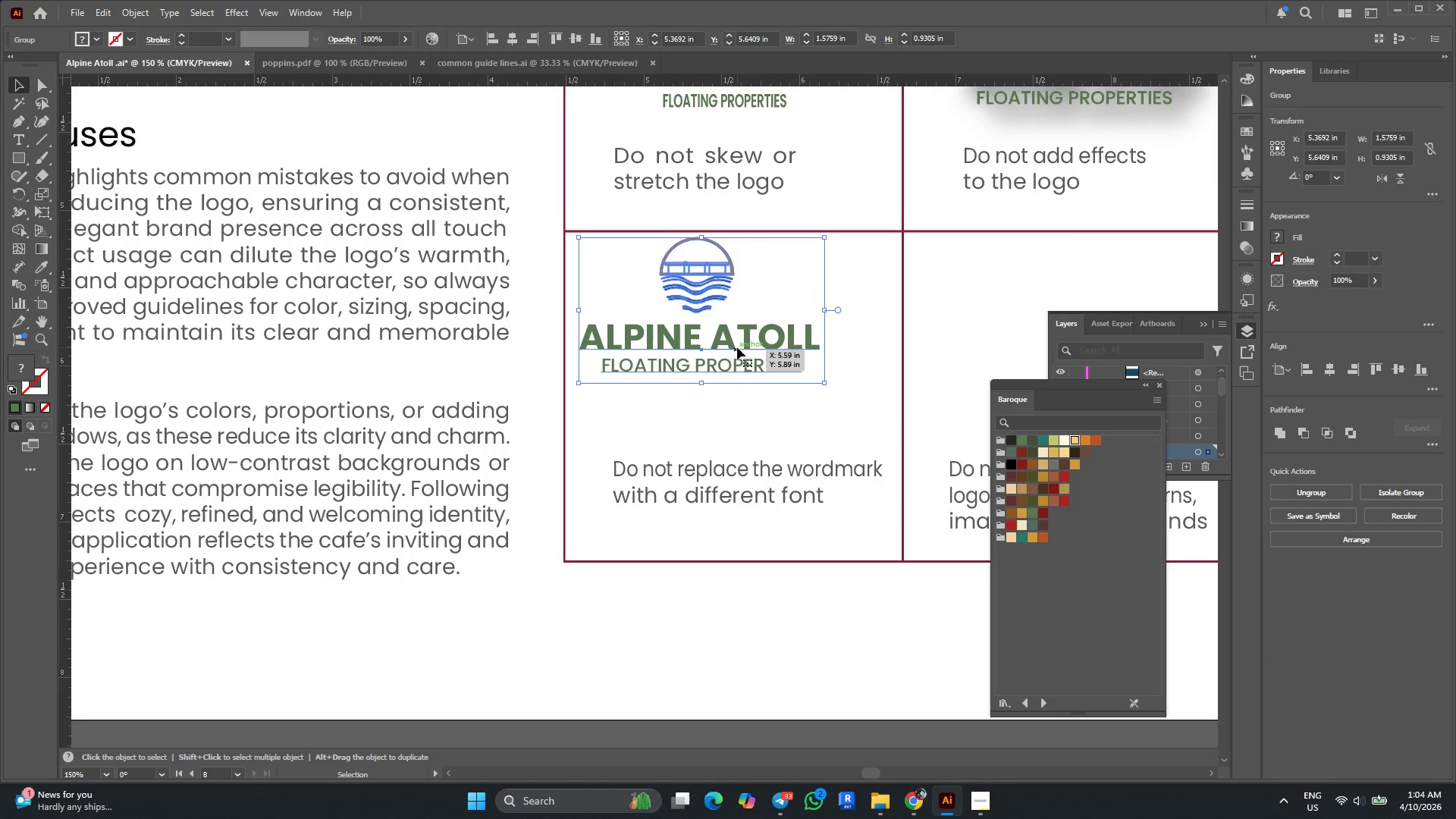 
left_click_drag(start_coordinate=[752, 344], to_coordinate=[783, 394])
 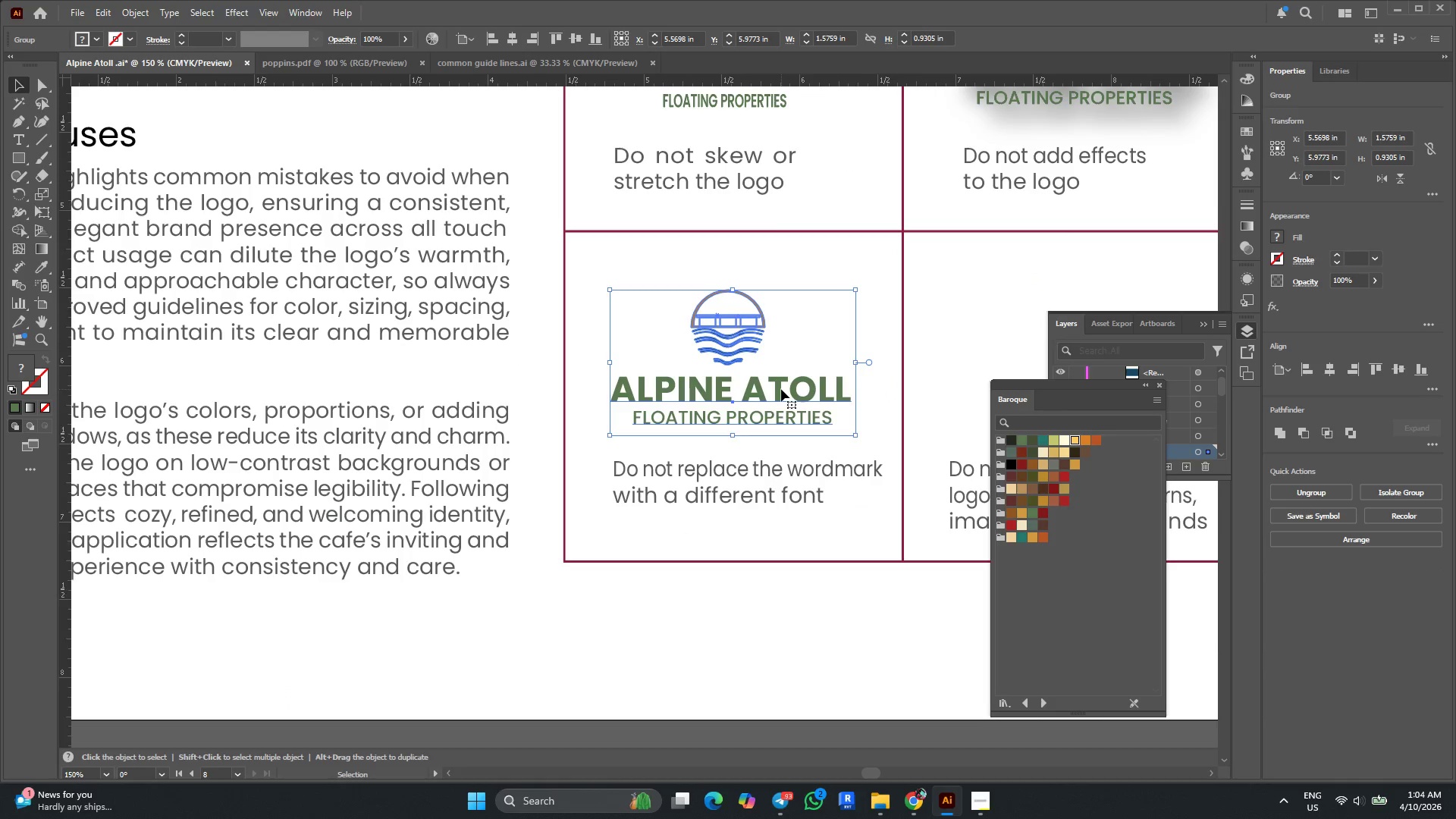 
double_click([781, 389])
 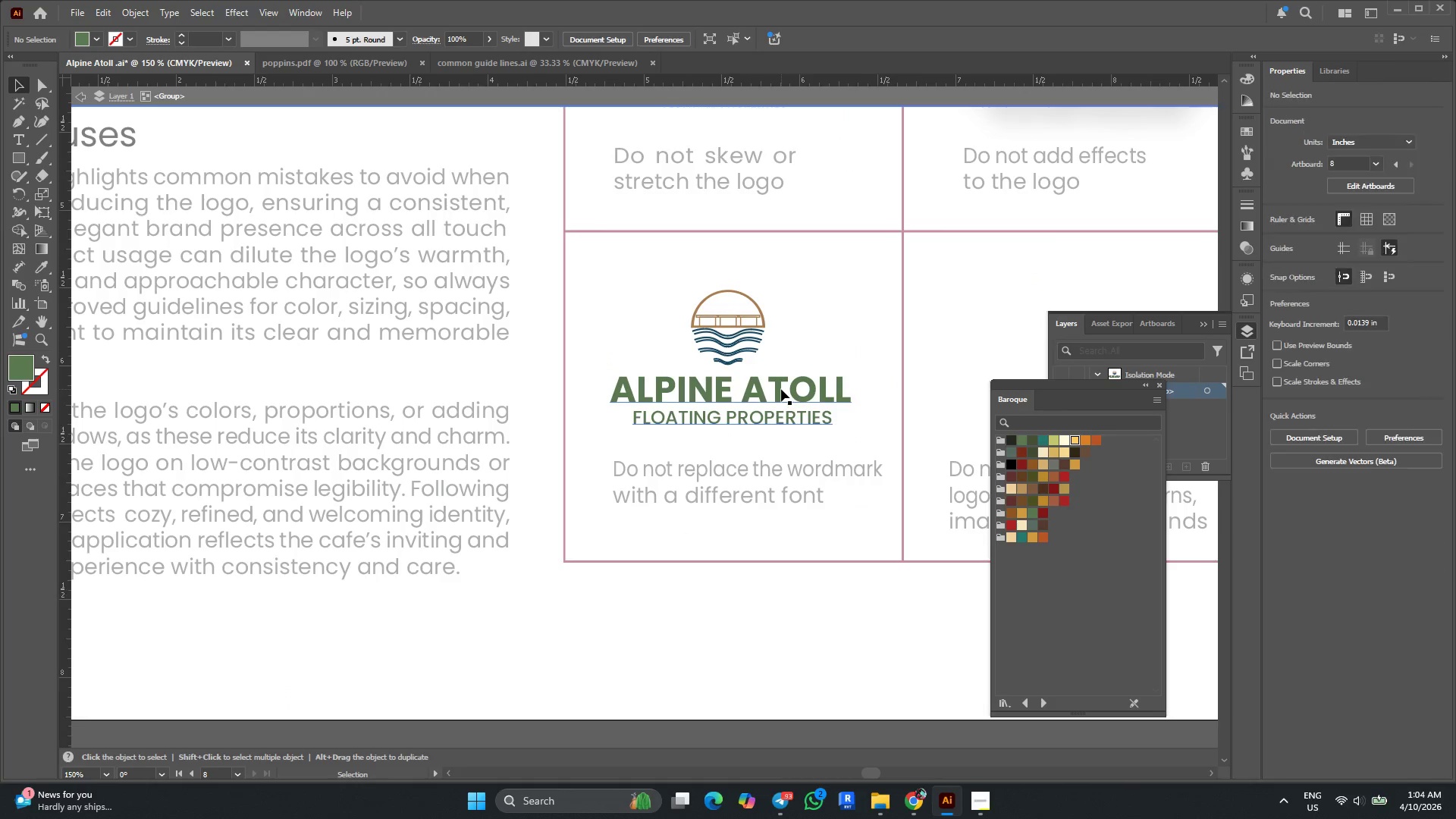 
left_click([781, 389])
 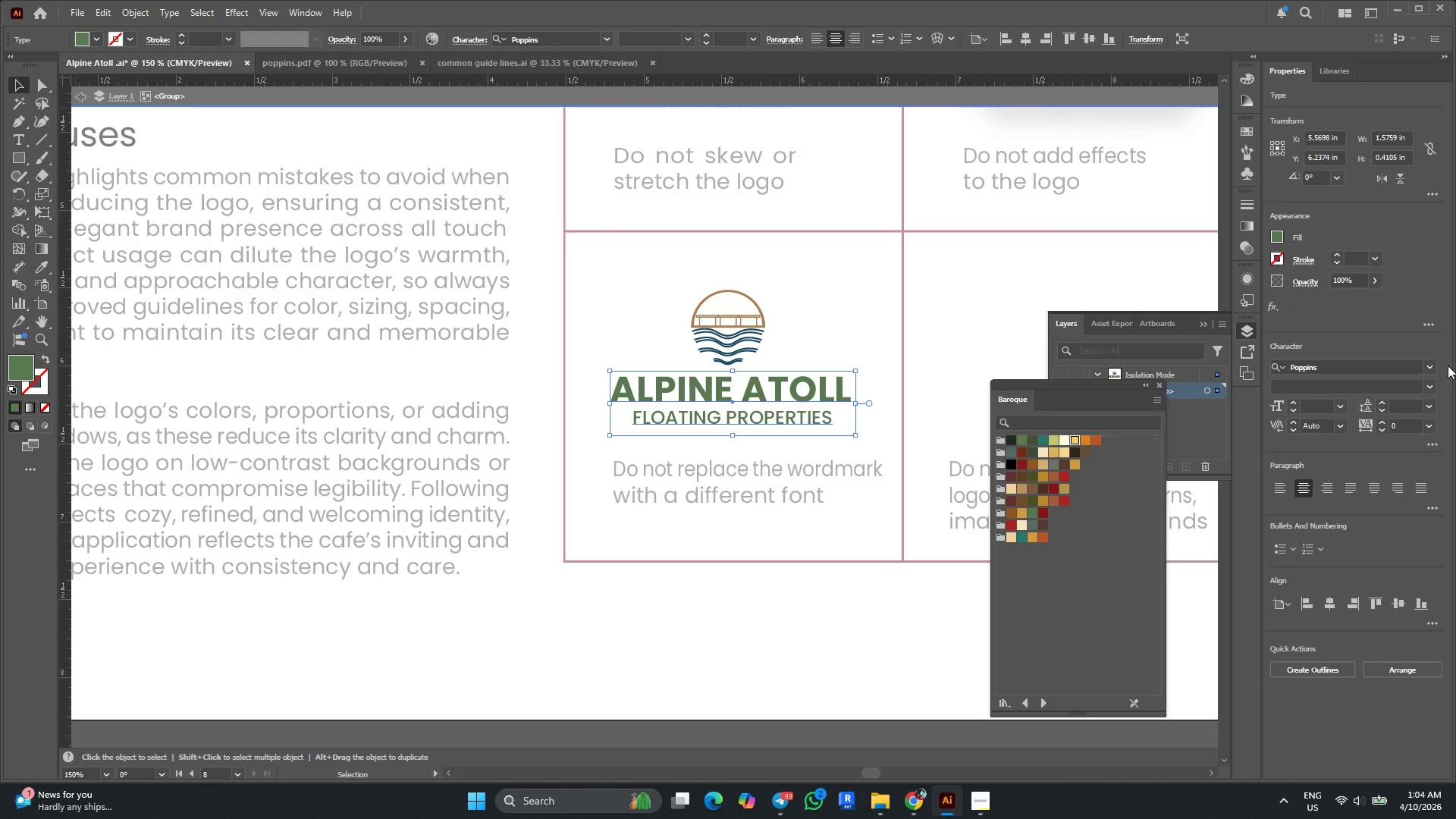 
left_click([1432, 366])
 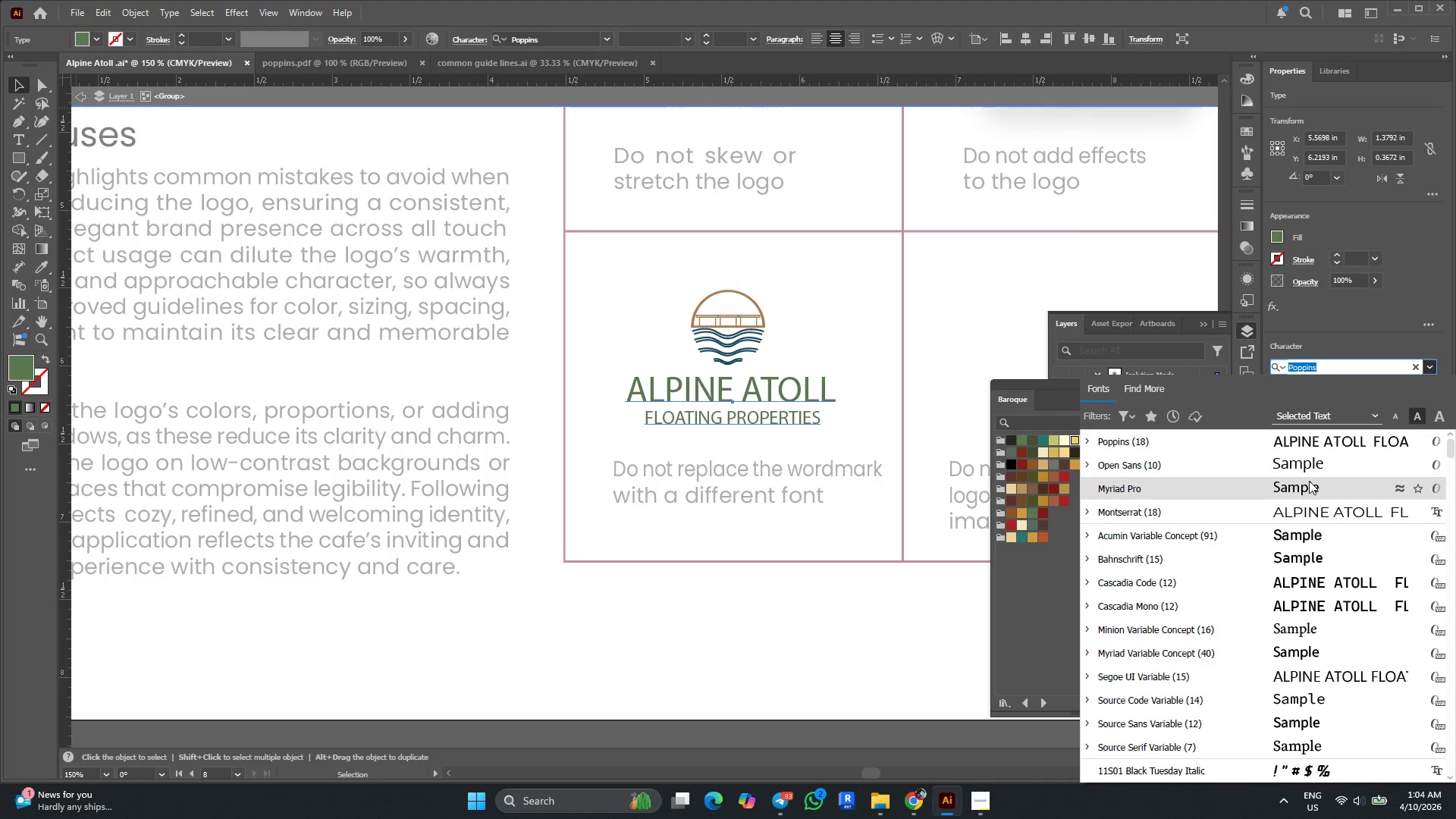 
left_click([1309, 482])
 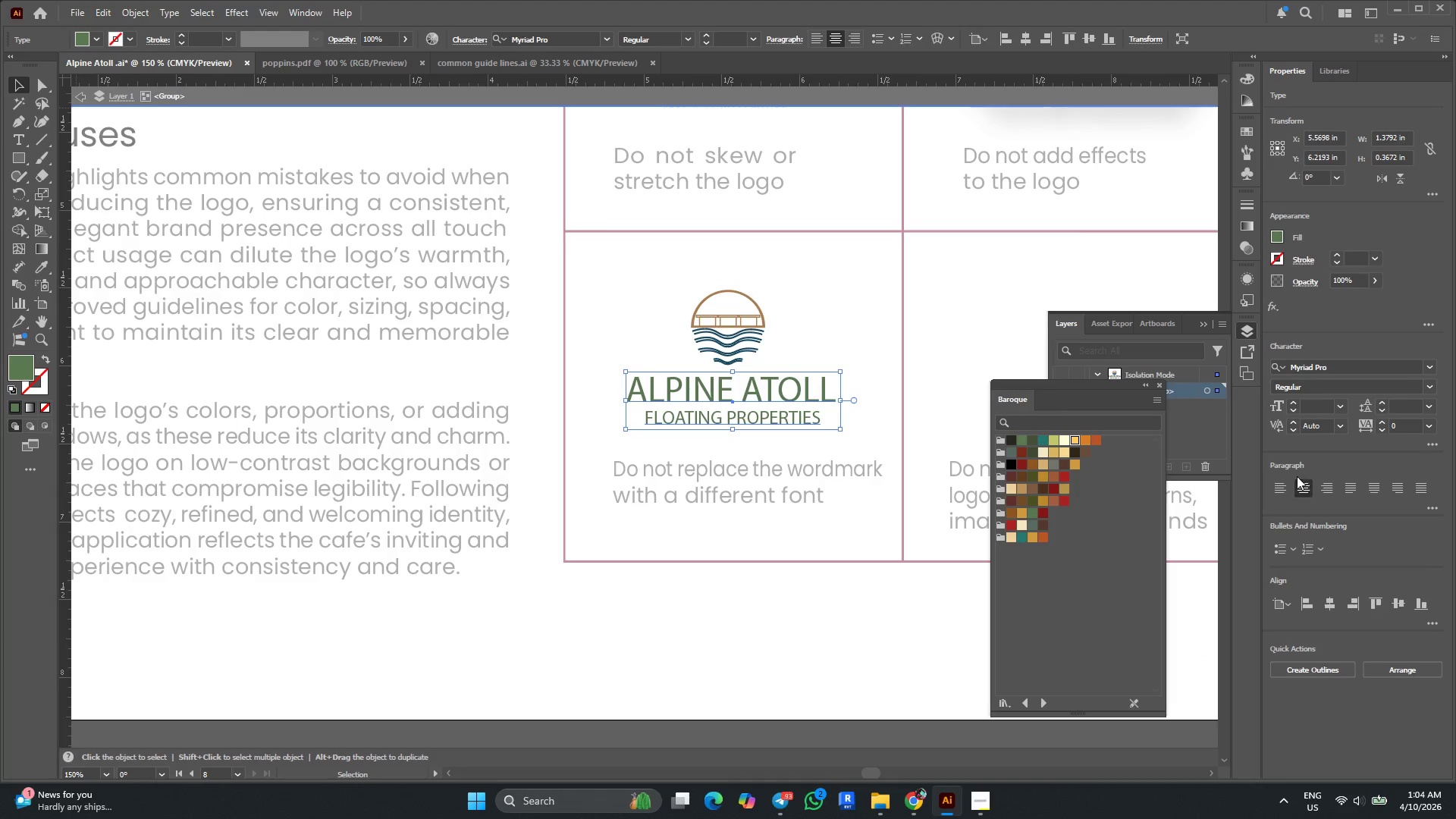 
key(Alt+AltLeft)
 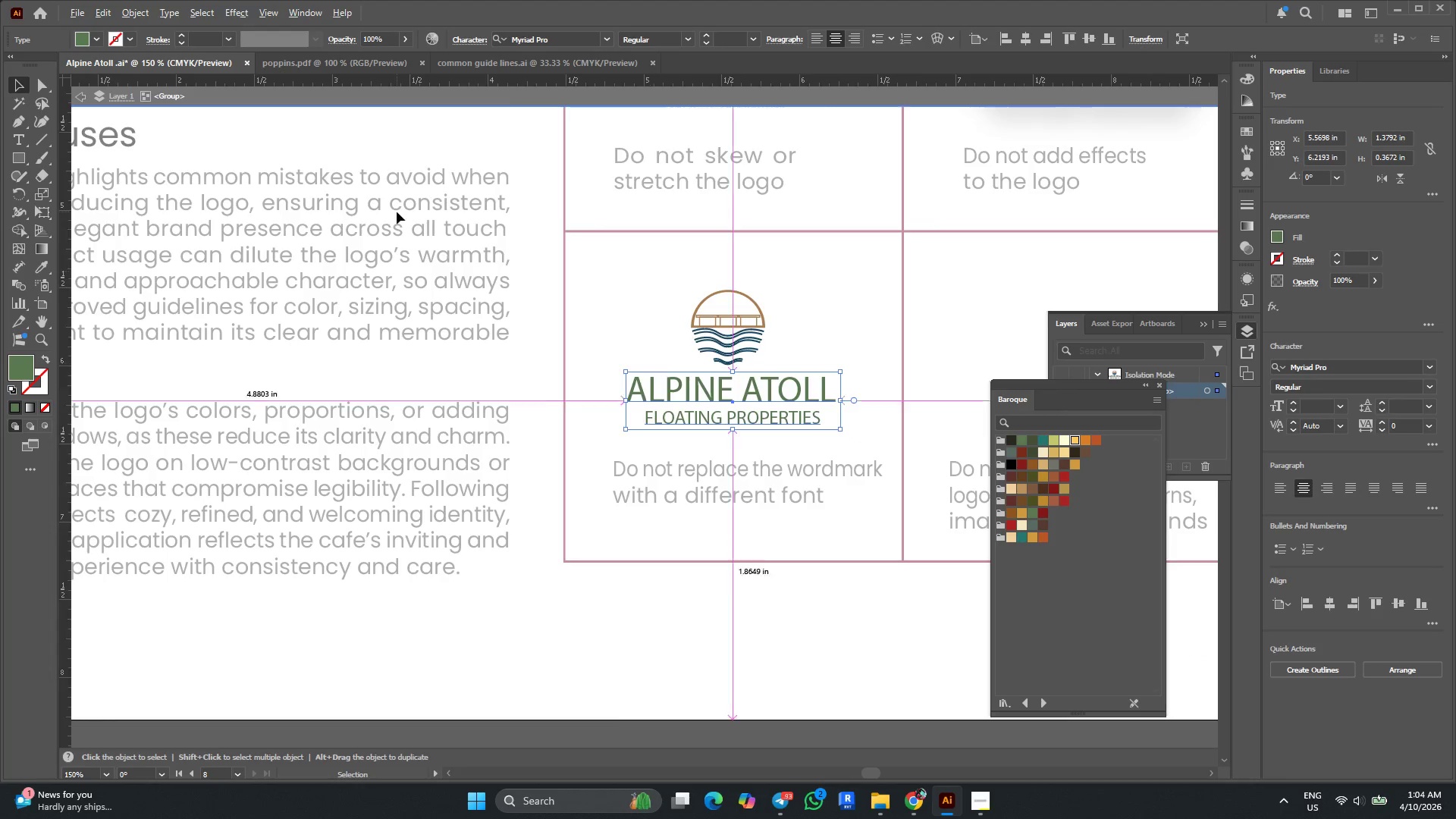 
scroll: coordinate [397, 212], scroll_direction: down, amount: 2.0
 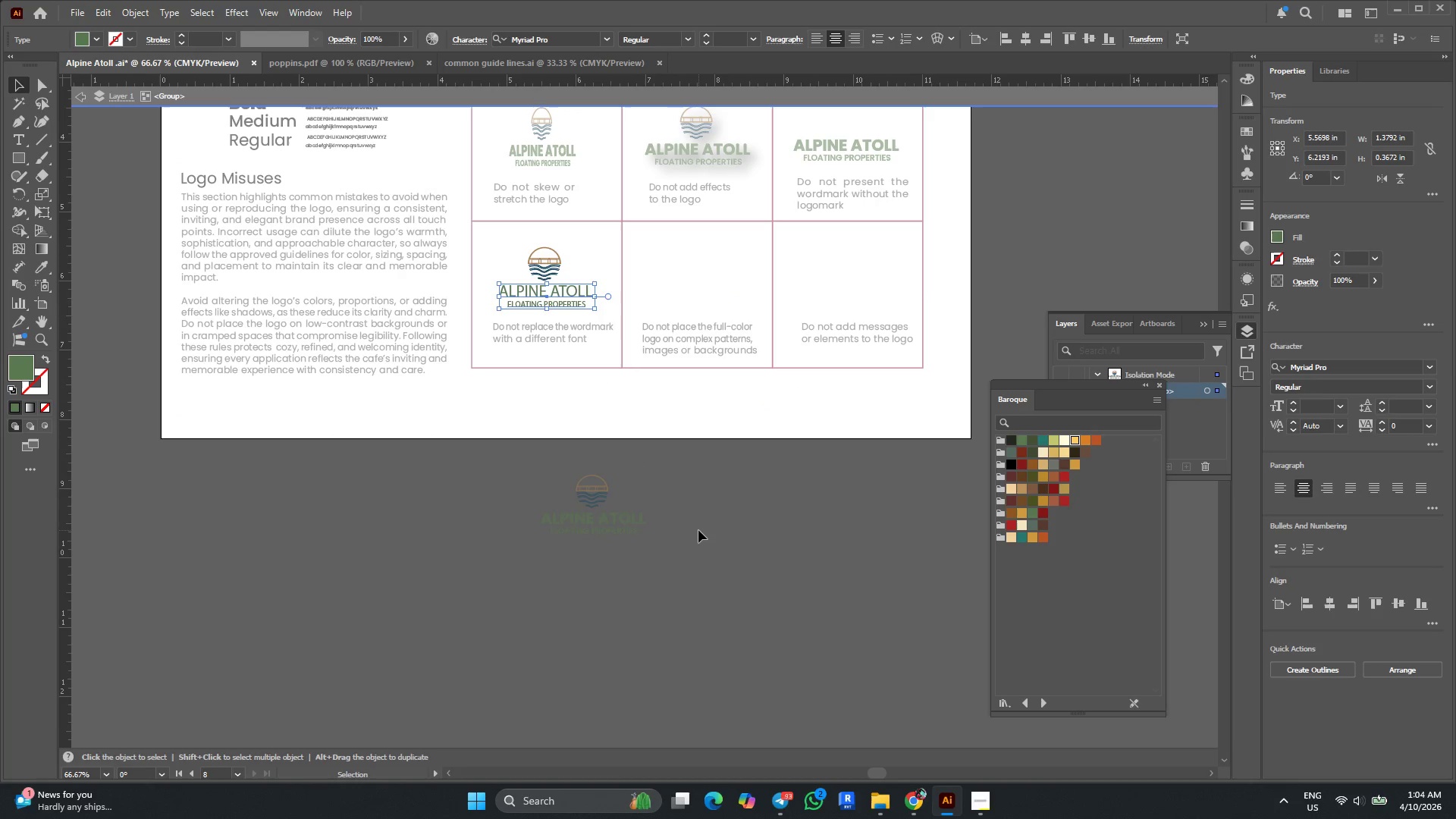 
double_click([699, 530])
 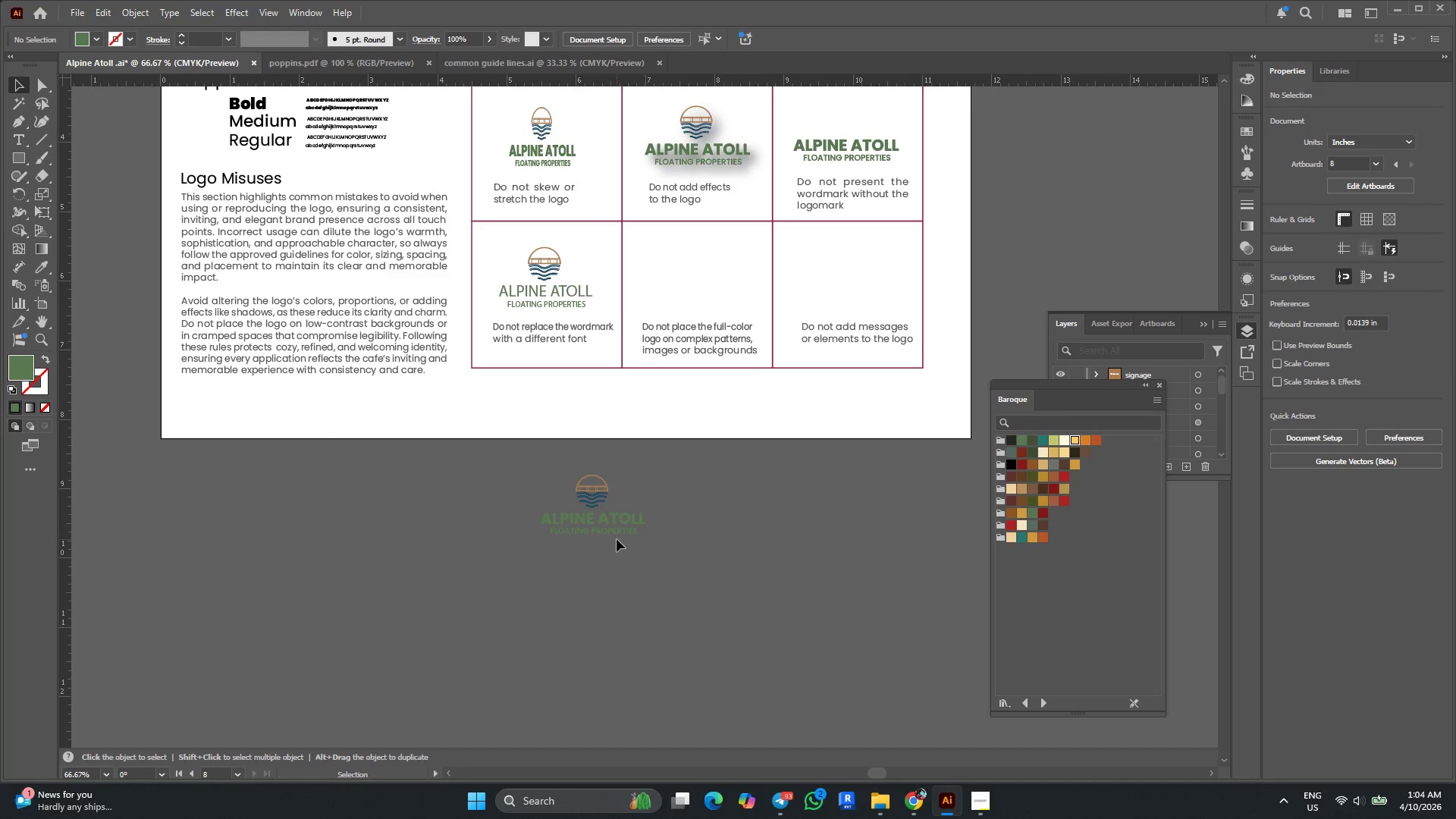 
left_click_drag(start_coordinate=[613, 524], to_coordinate=[730, 504])
 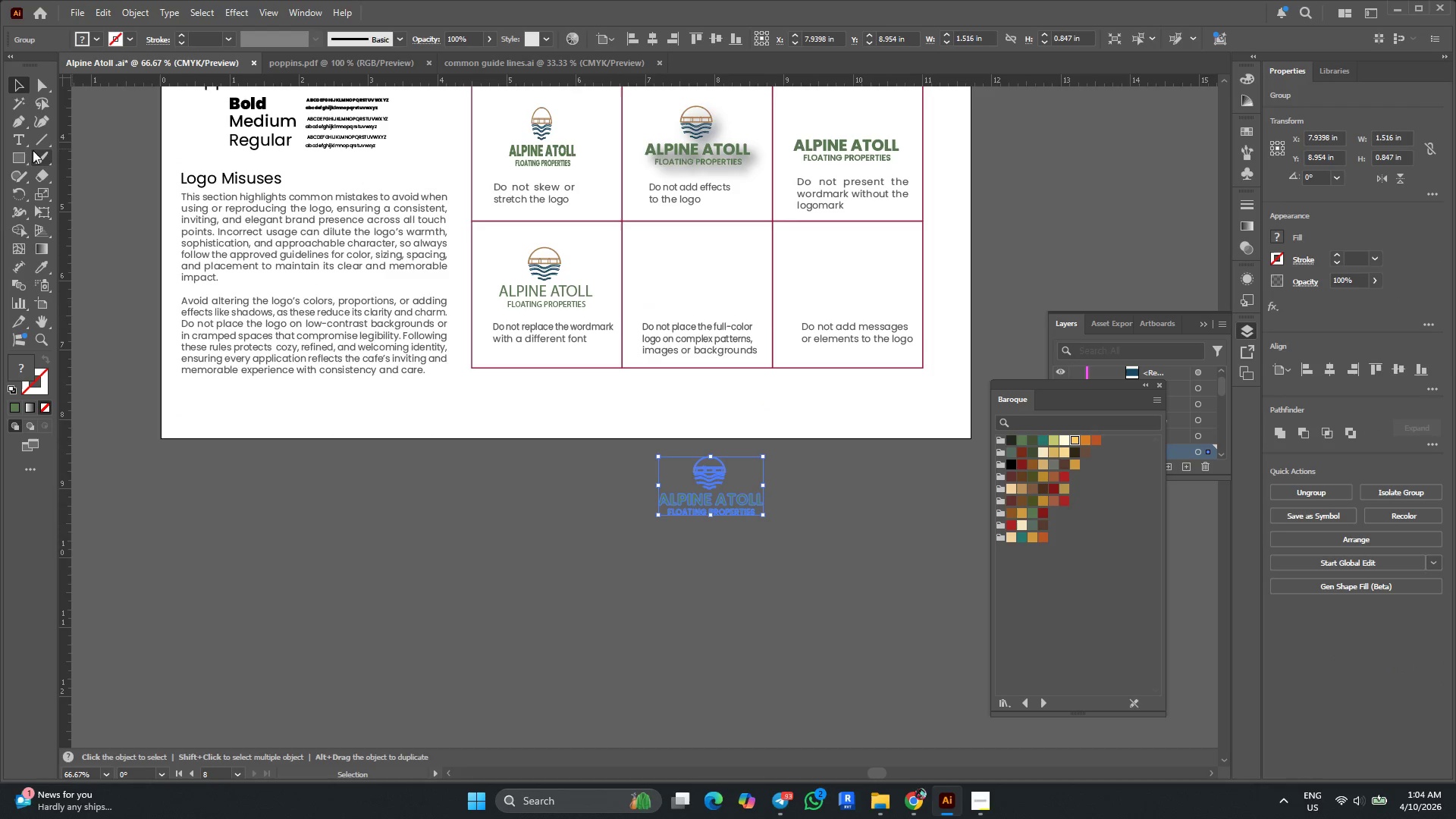 
left_click_drag(start_coordinate=[27, 154], to_coordinate=[44, 158])
 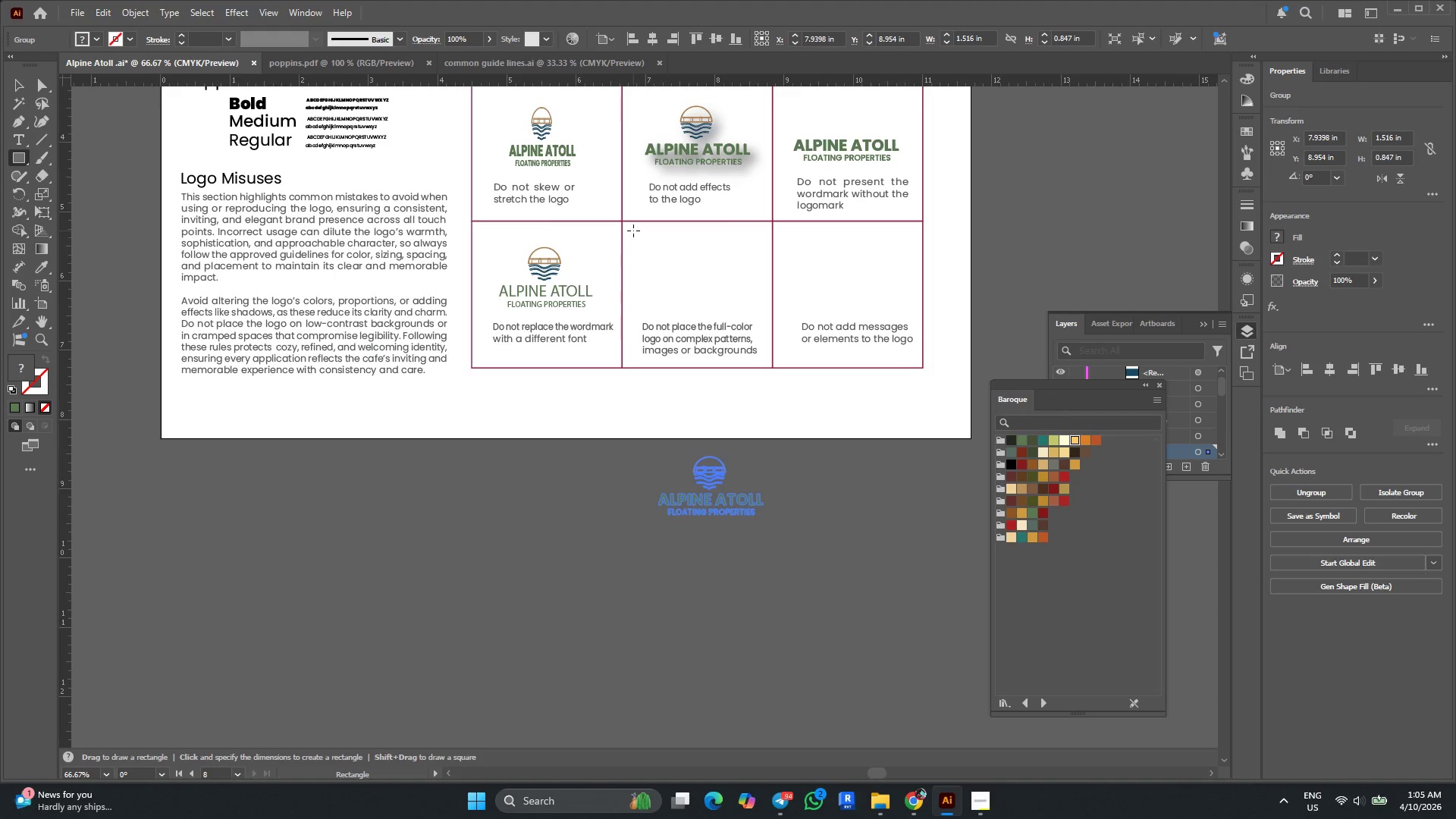 
left_click_drag(start_coordinate=[632, 230], to_coordinate=[765, 316])
 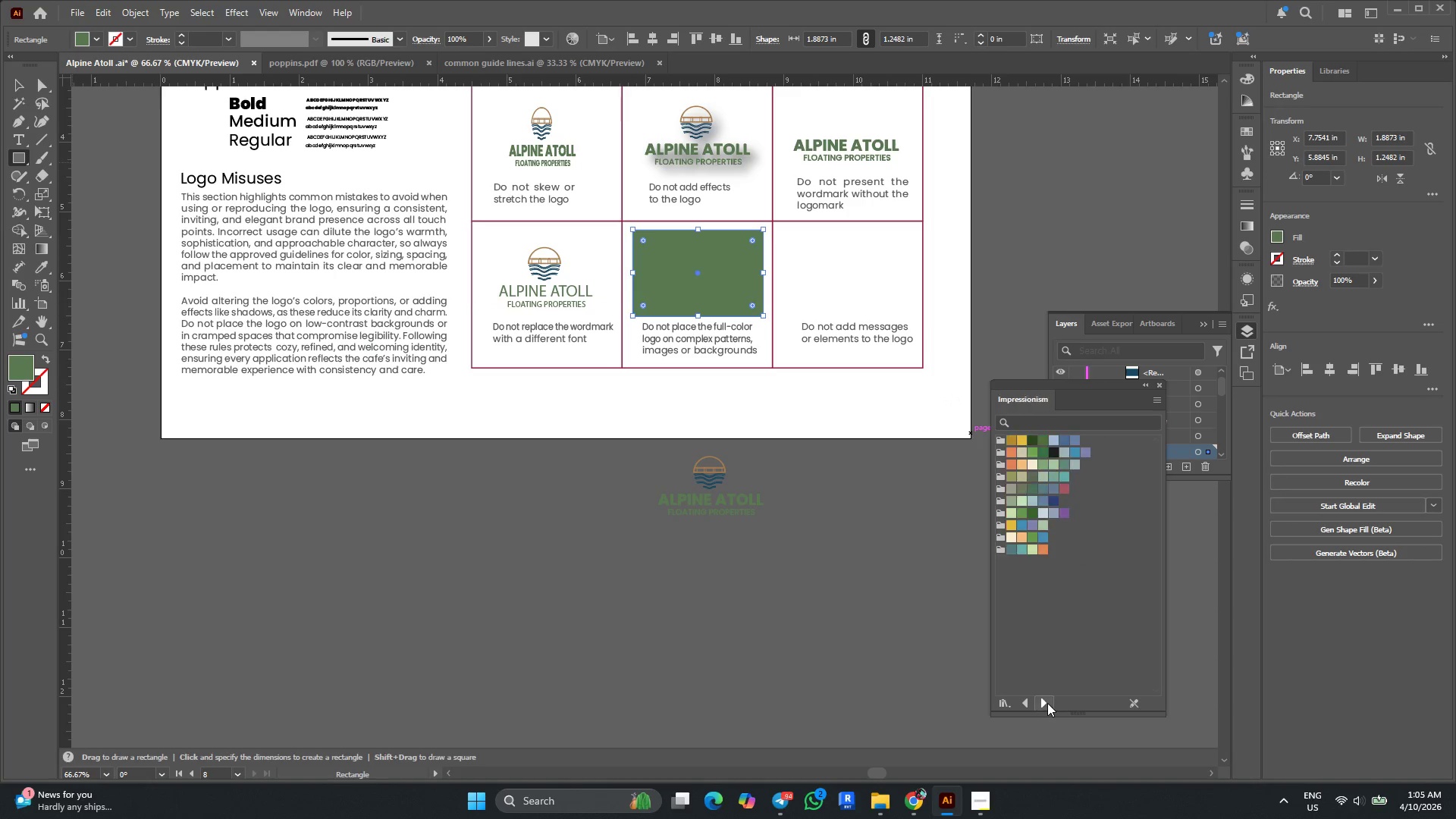 
double_click([1047, 703])
 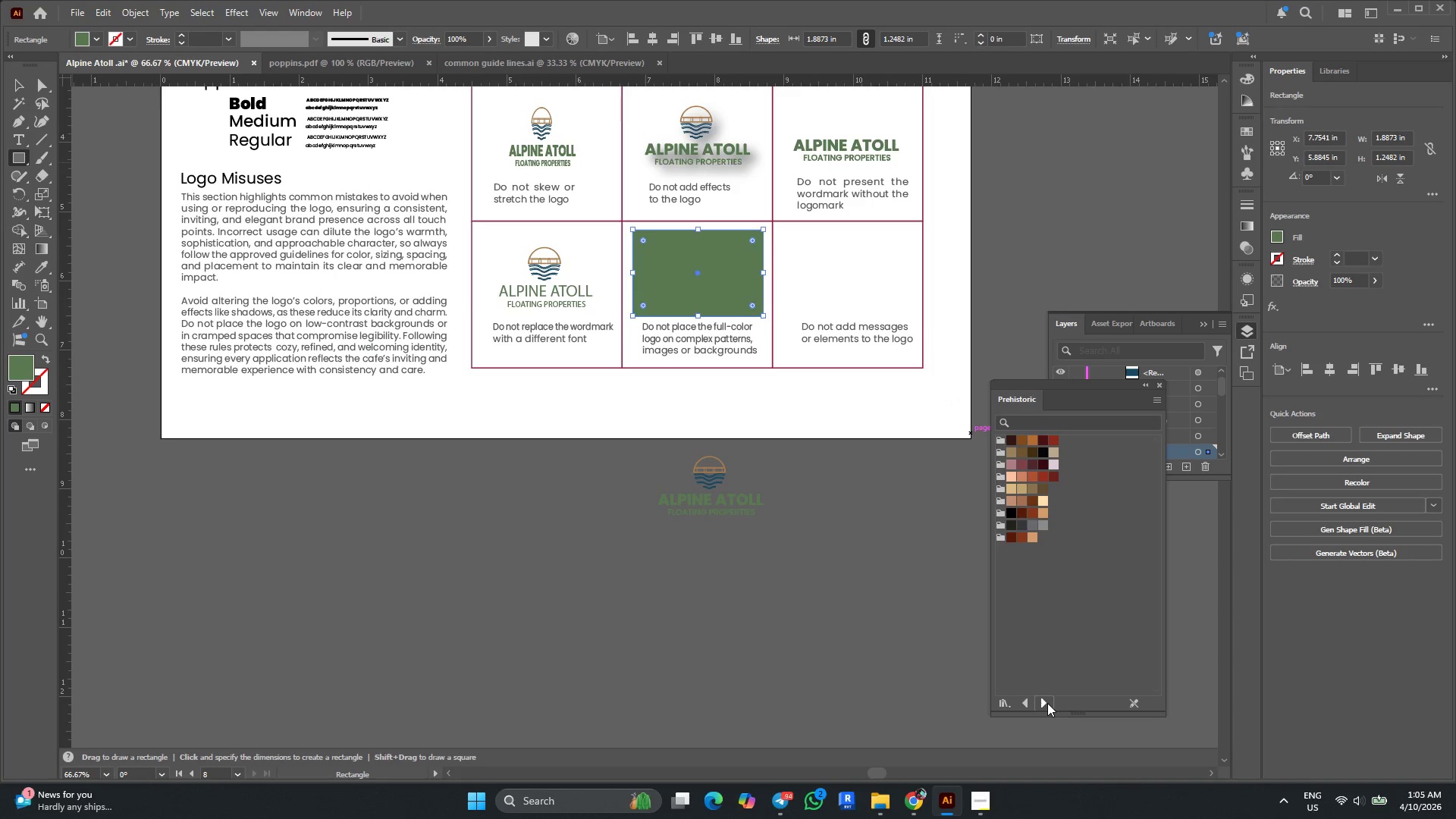 
triple_click([1047, 702])
 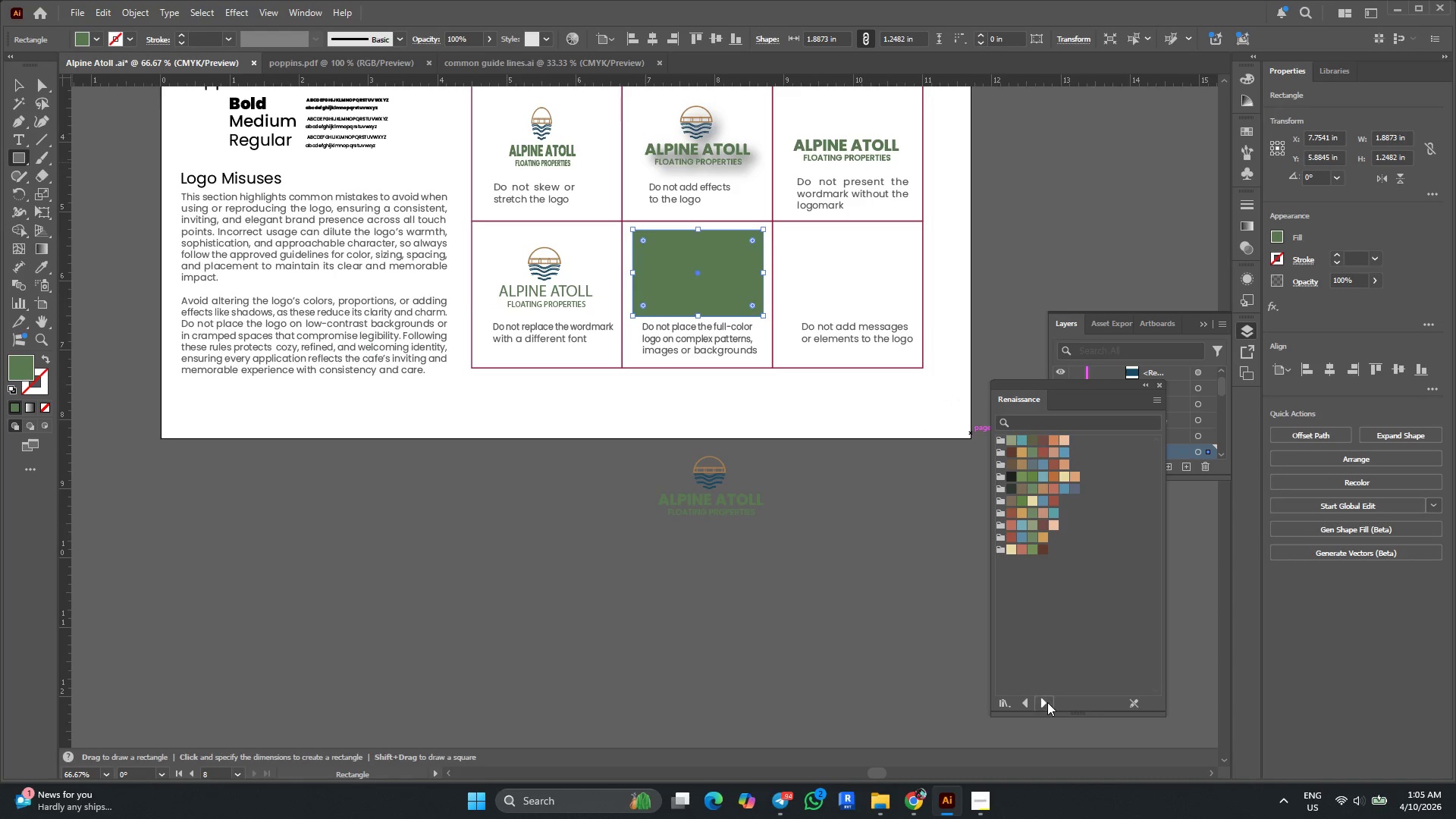 
triple_click([1047, 702])
 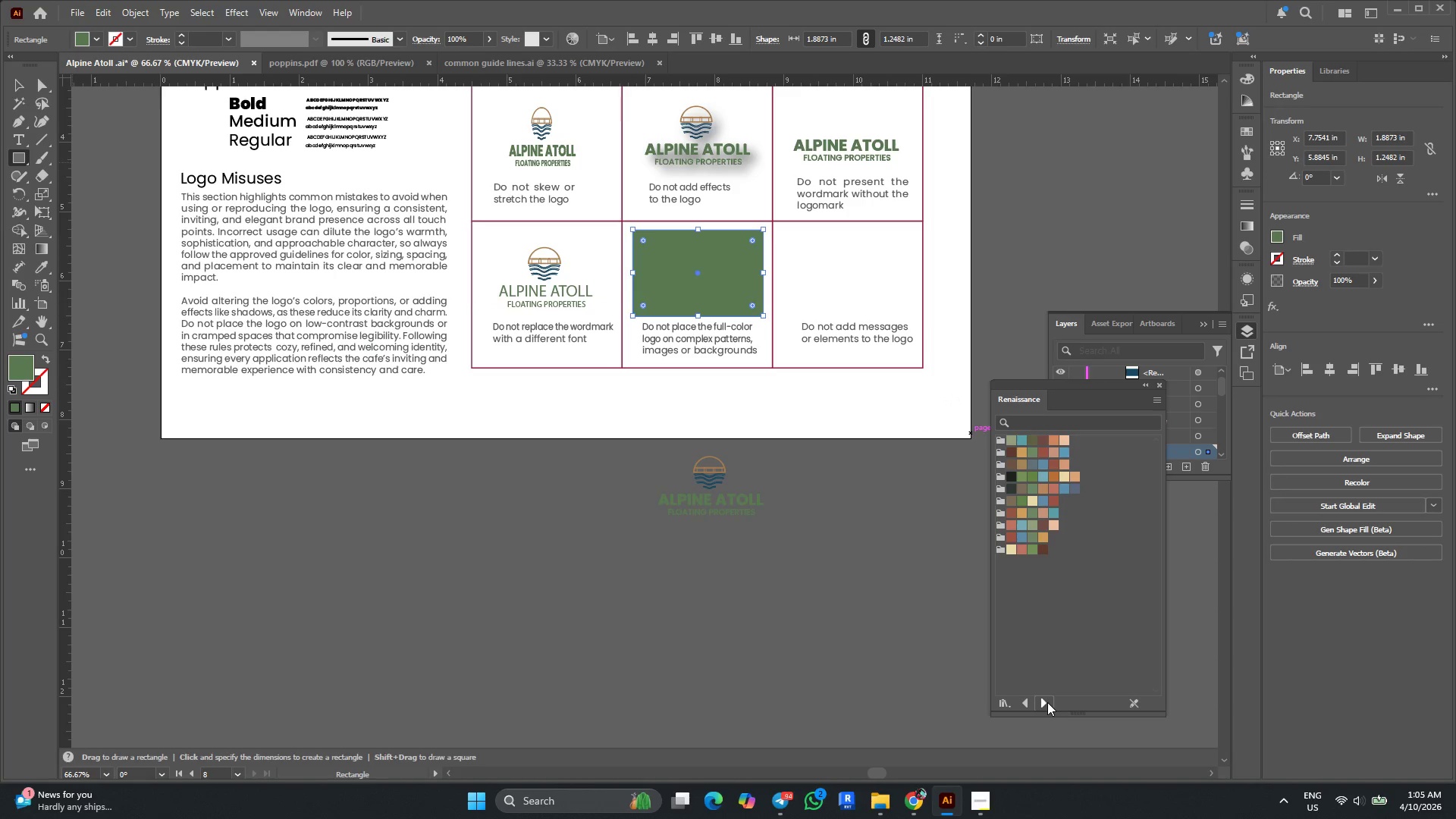 
triple_click([1048, 702])
 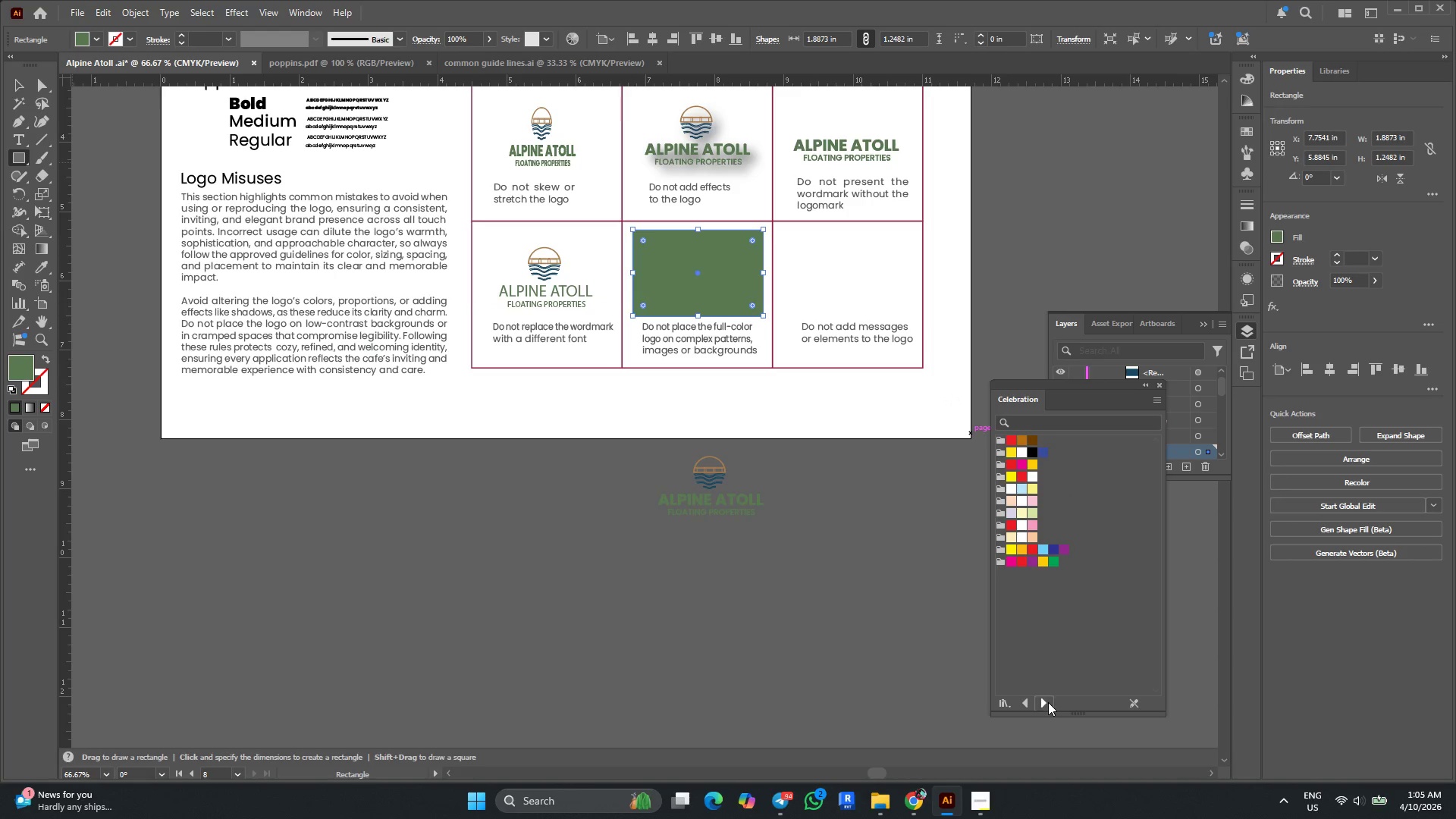 
triple_click([1048, 702])
 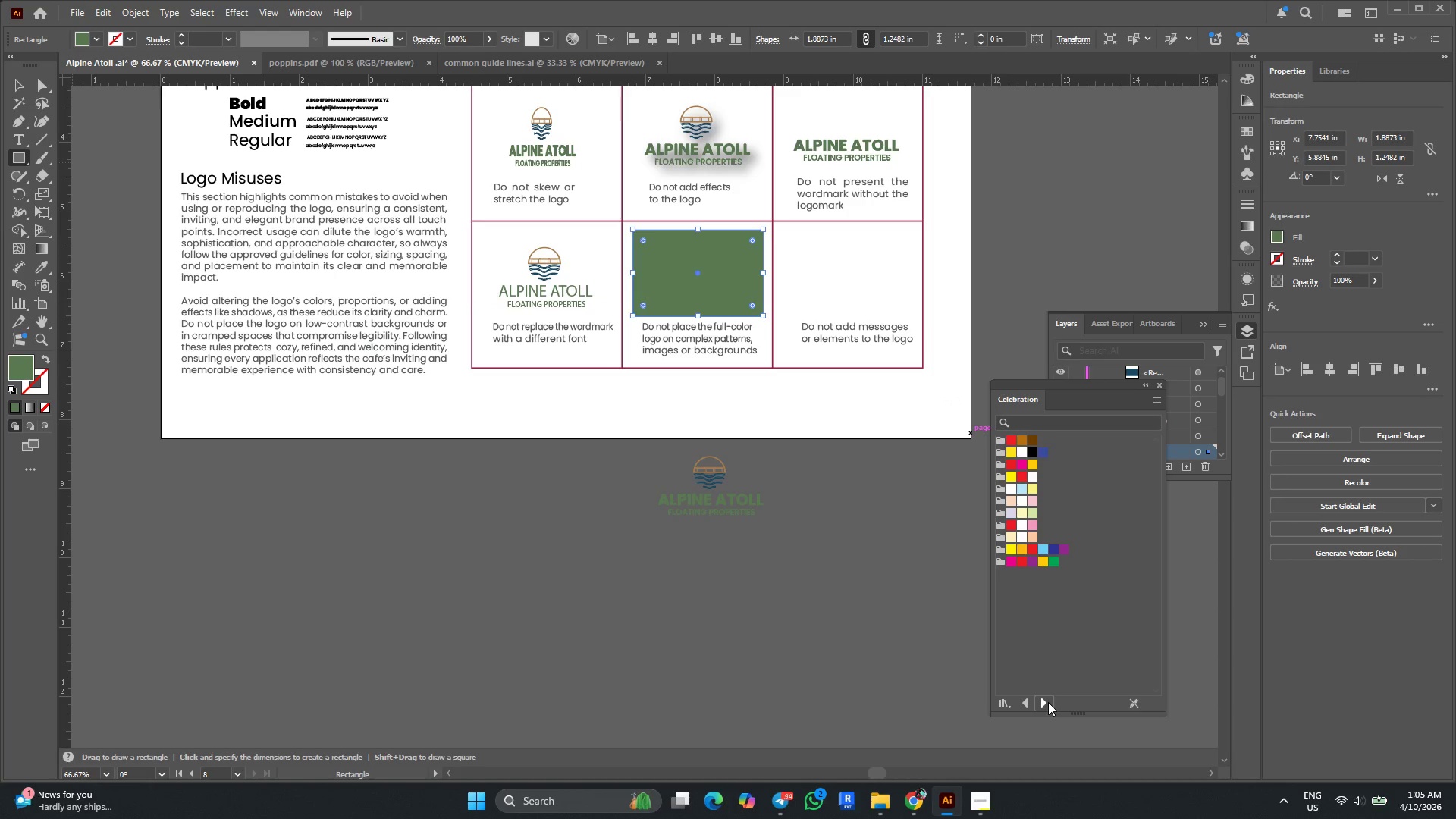 
triple_click([1048, 702])
 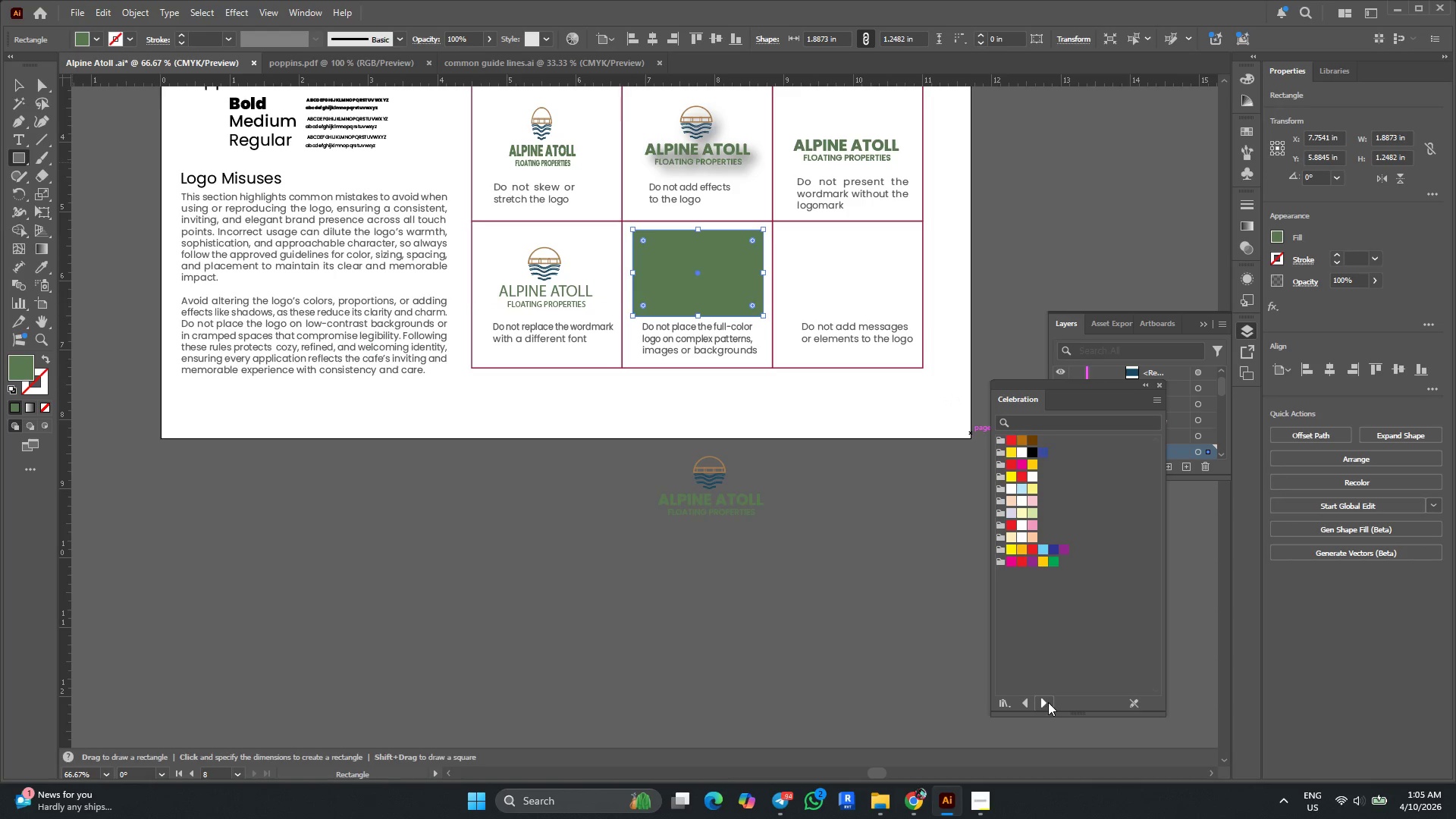 
triple_click([1048, 702])
 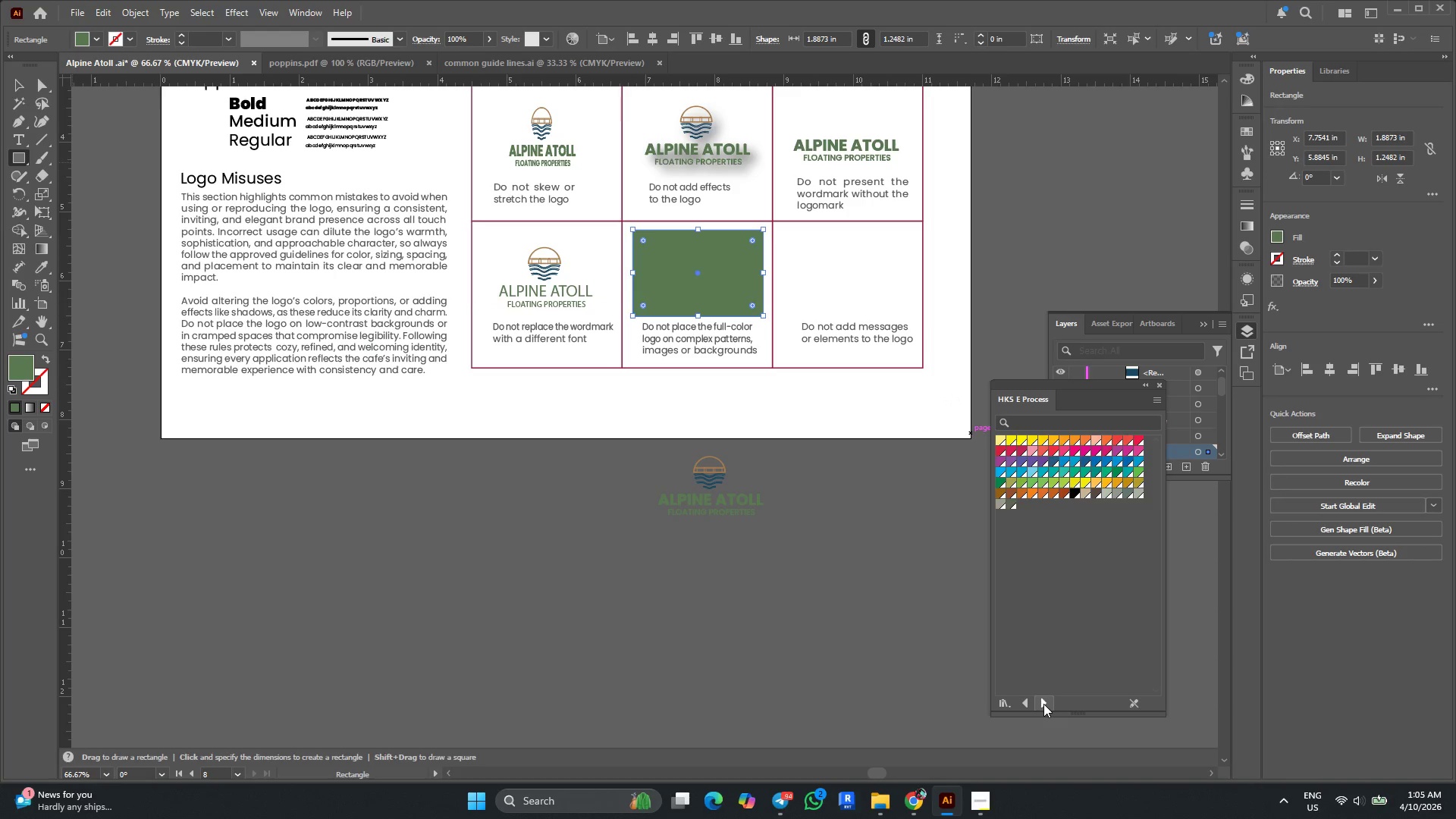 
double_click([1043, 704])
 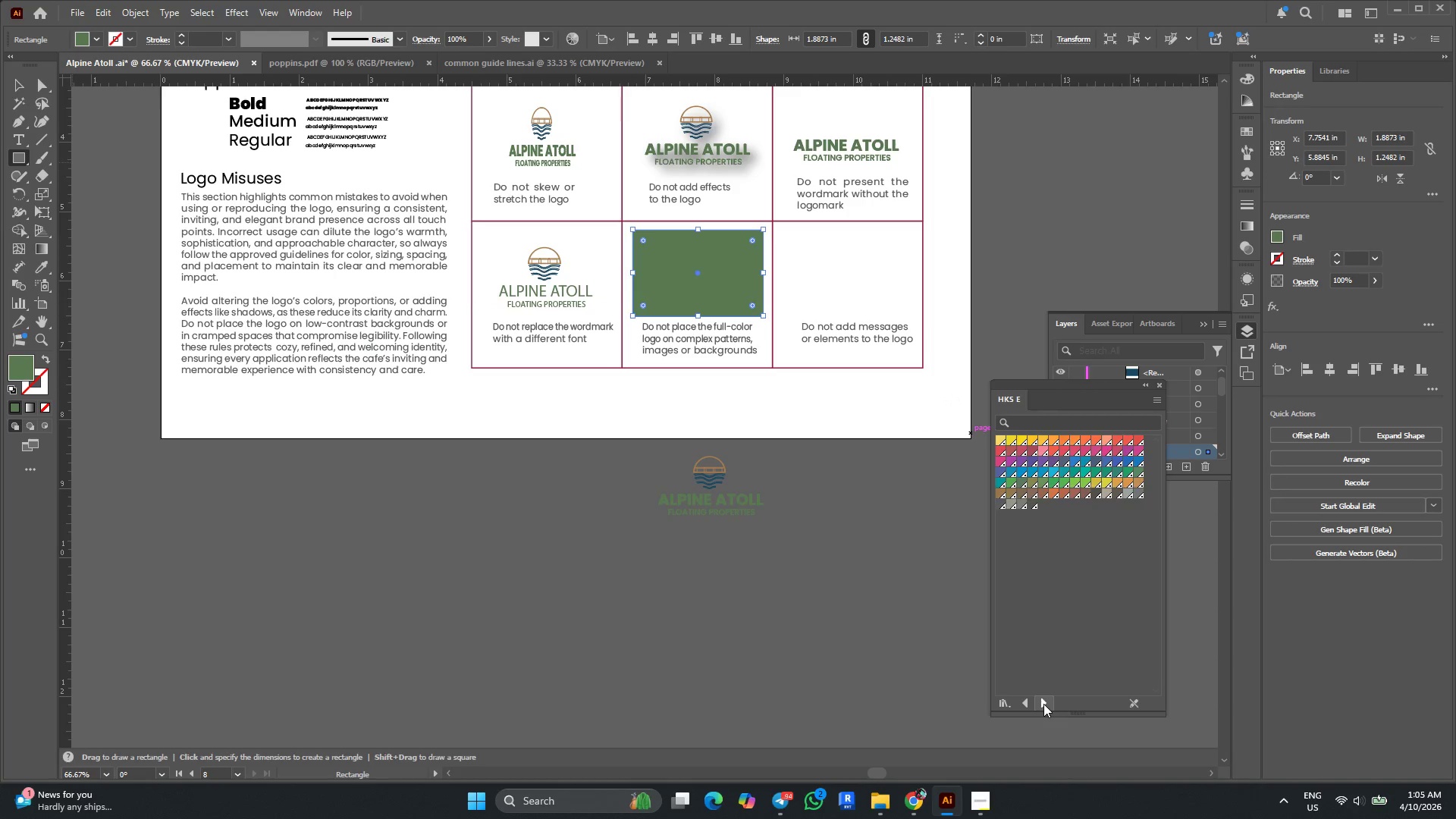 
triple_click([1043, 704])
 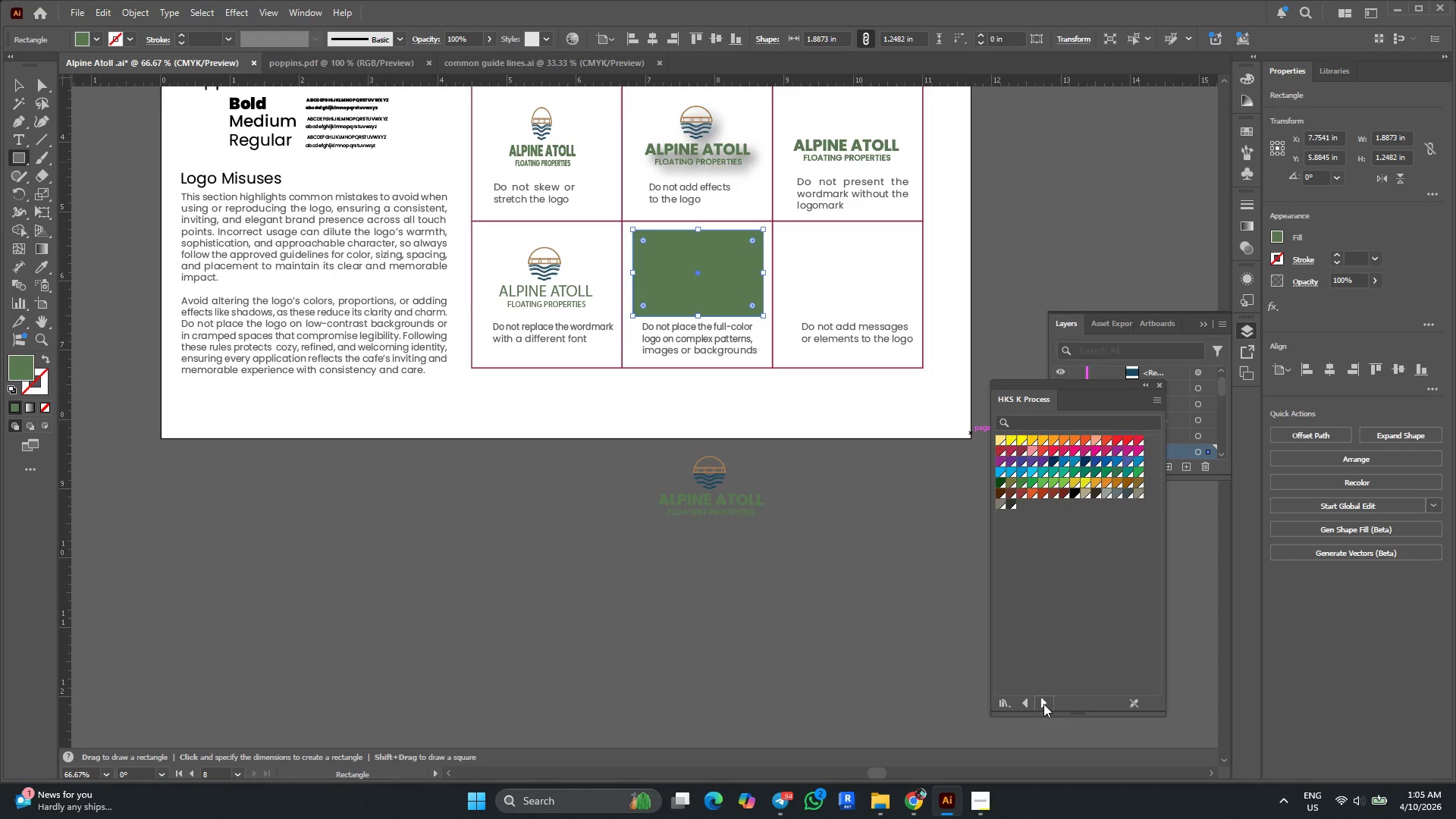 
triple_click([1043, 704])
 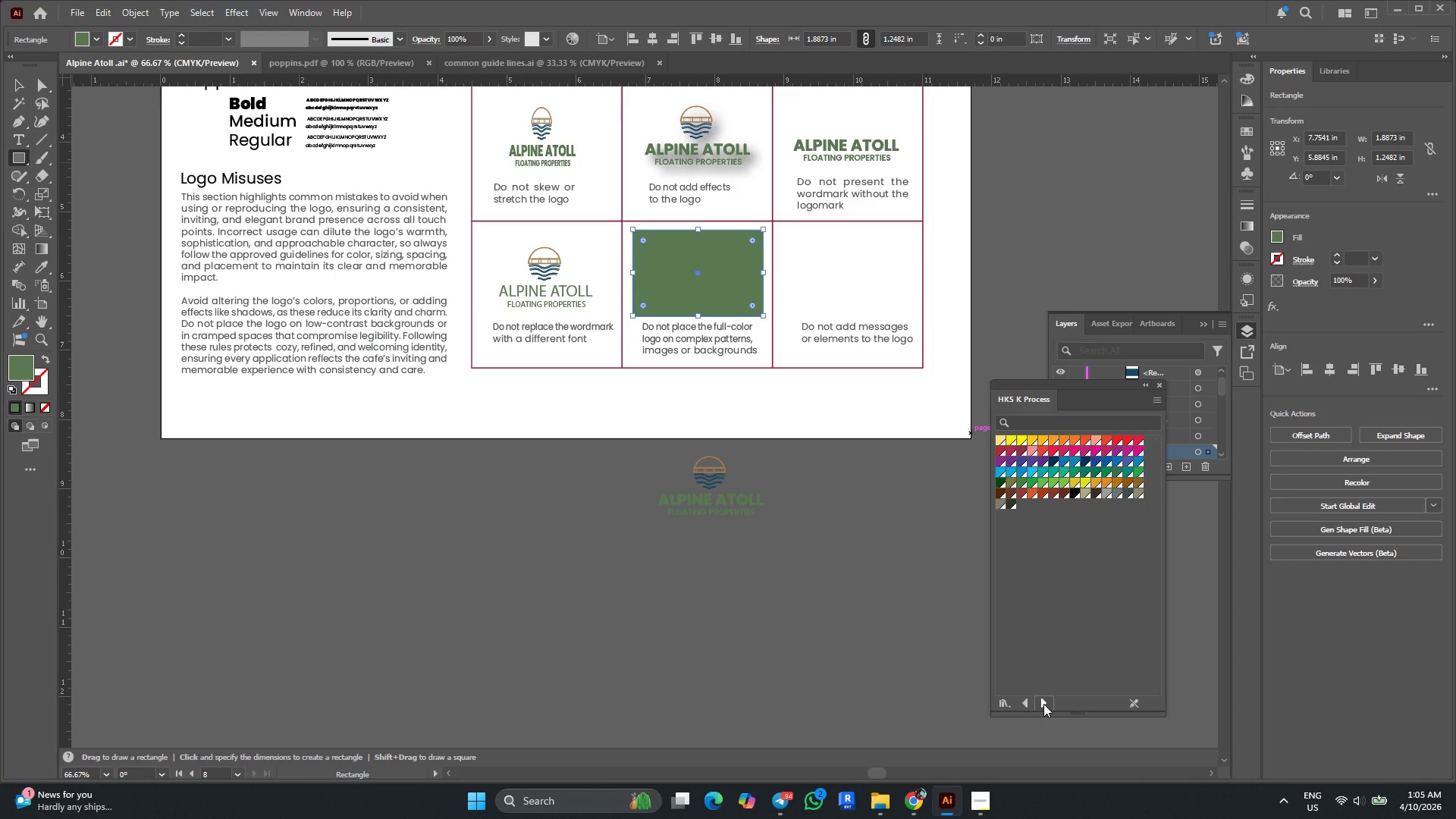 
triple_click([1043, 704])
 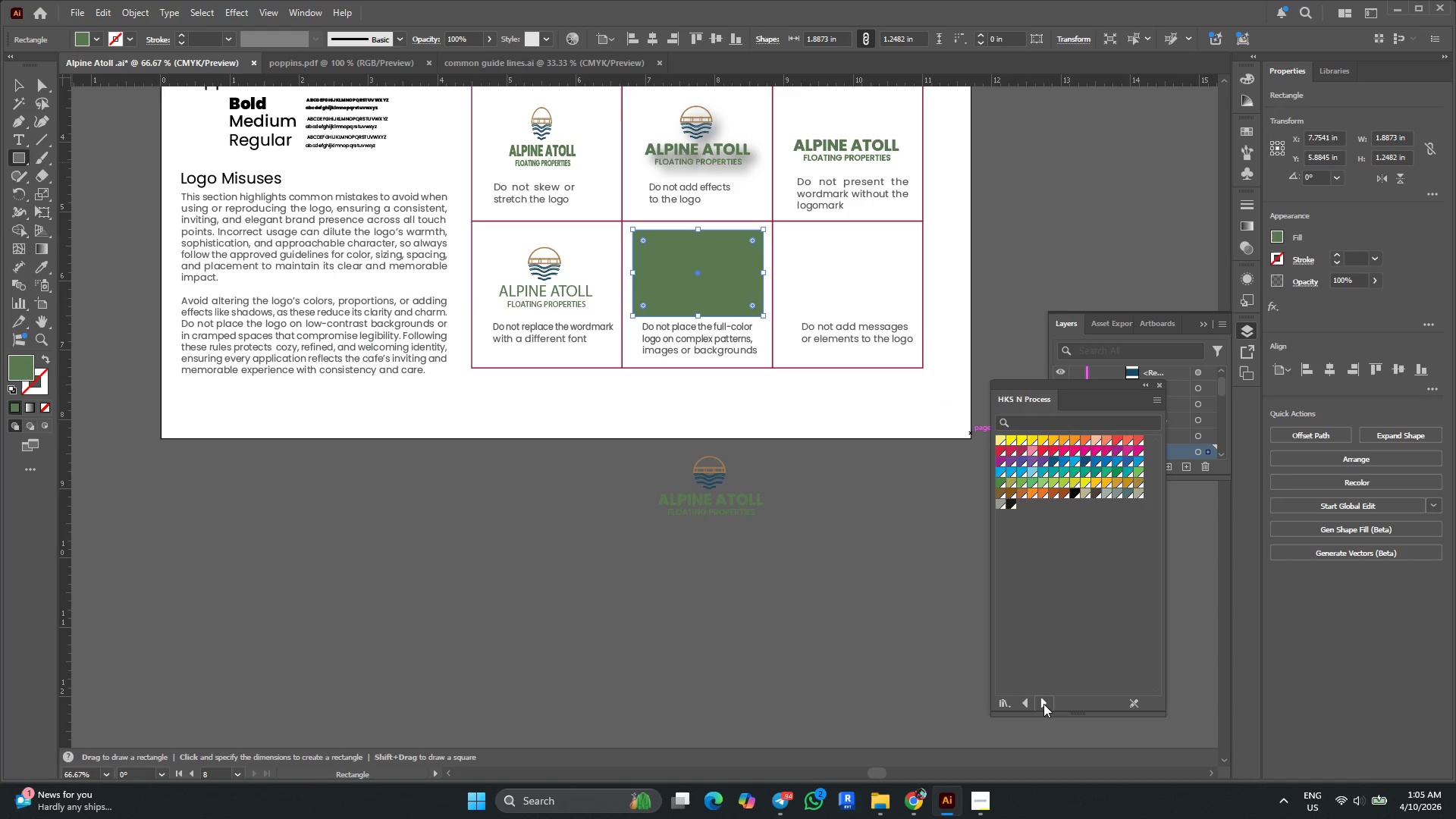 
triple_click([1043, 704])
 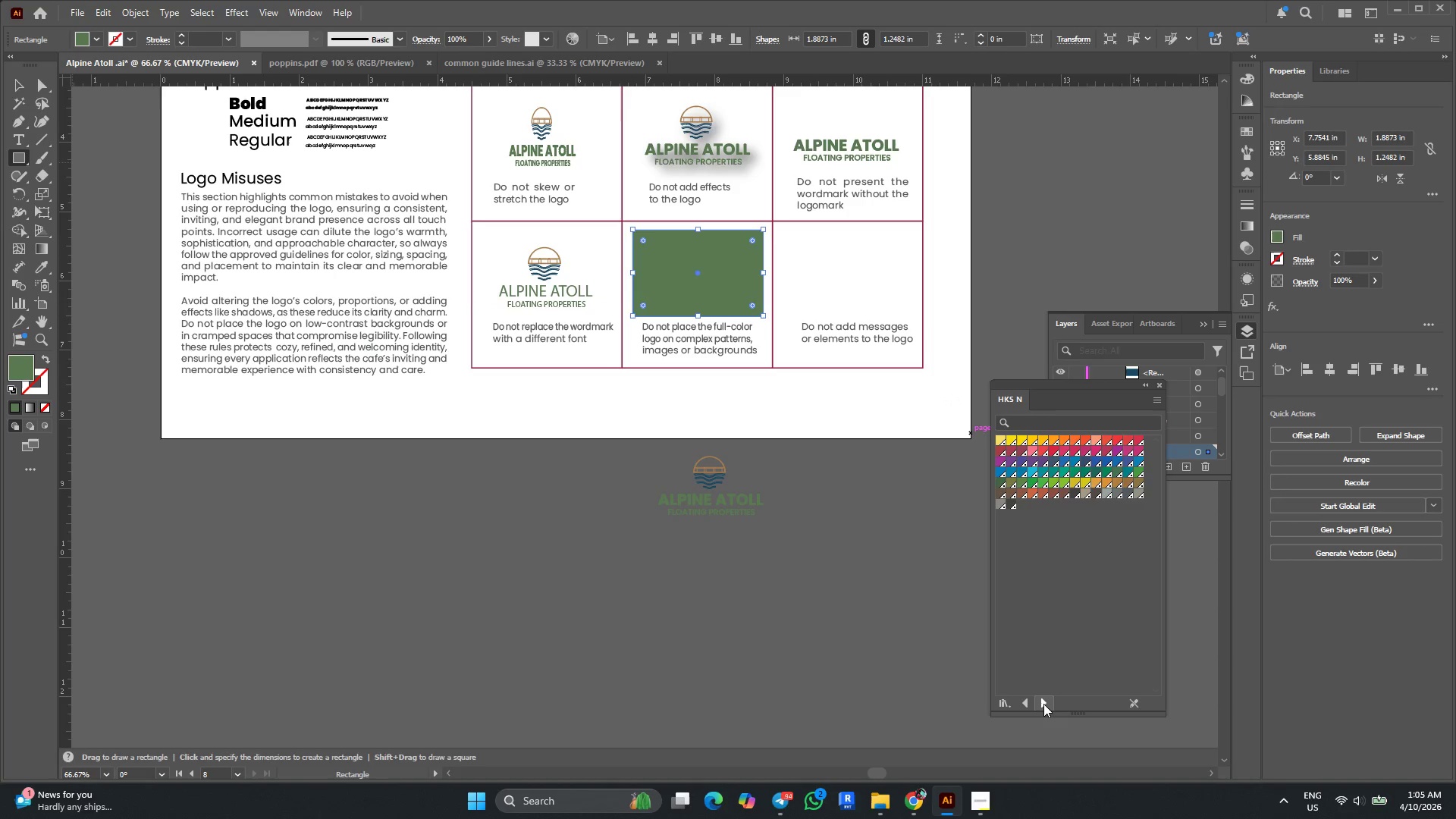 
triple_click([1043, 704])
 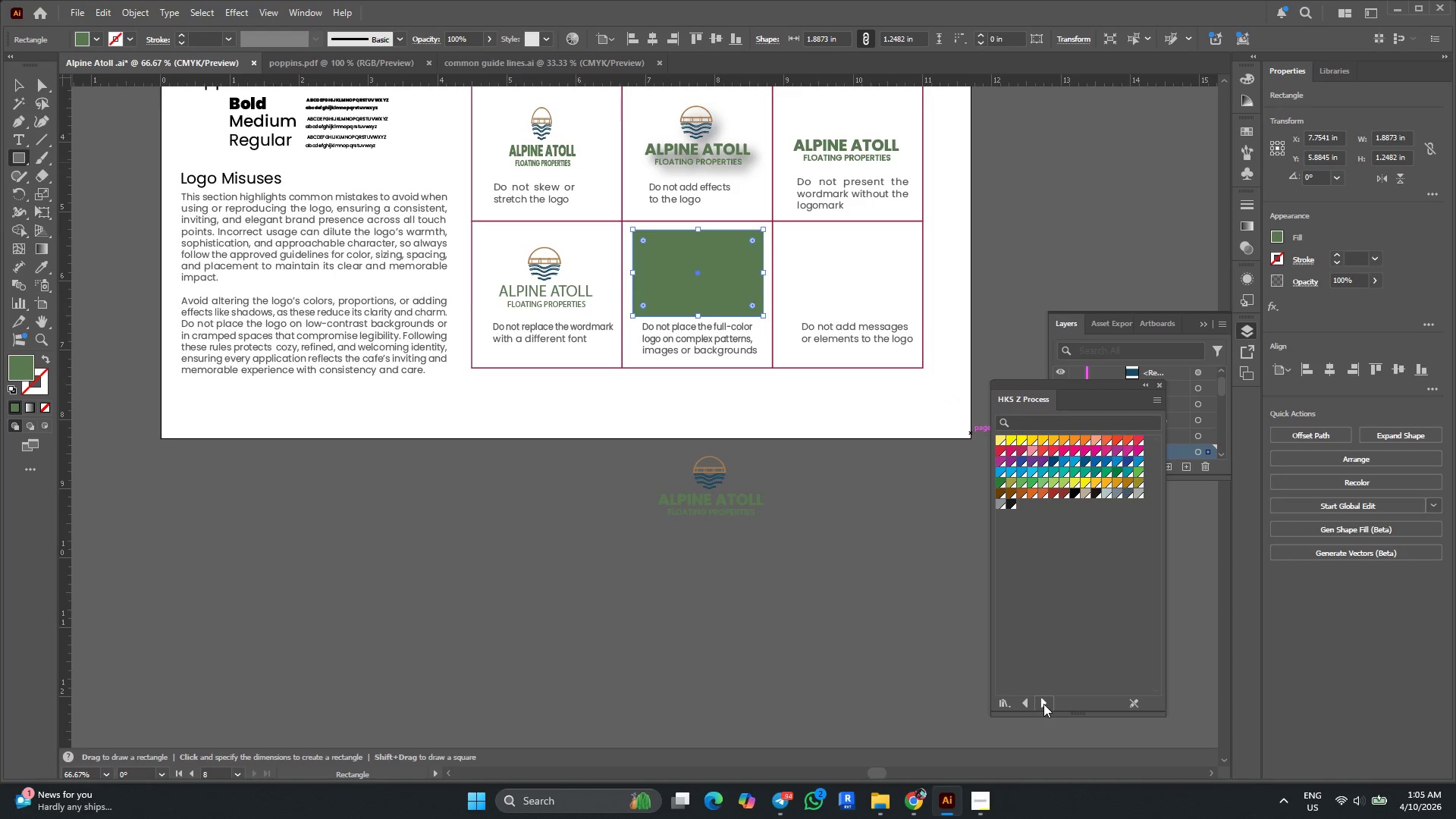 
triple_click([1043, 704])
 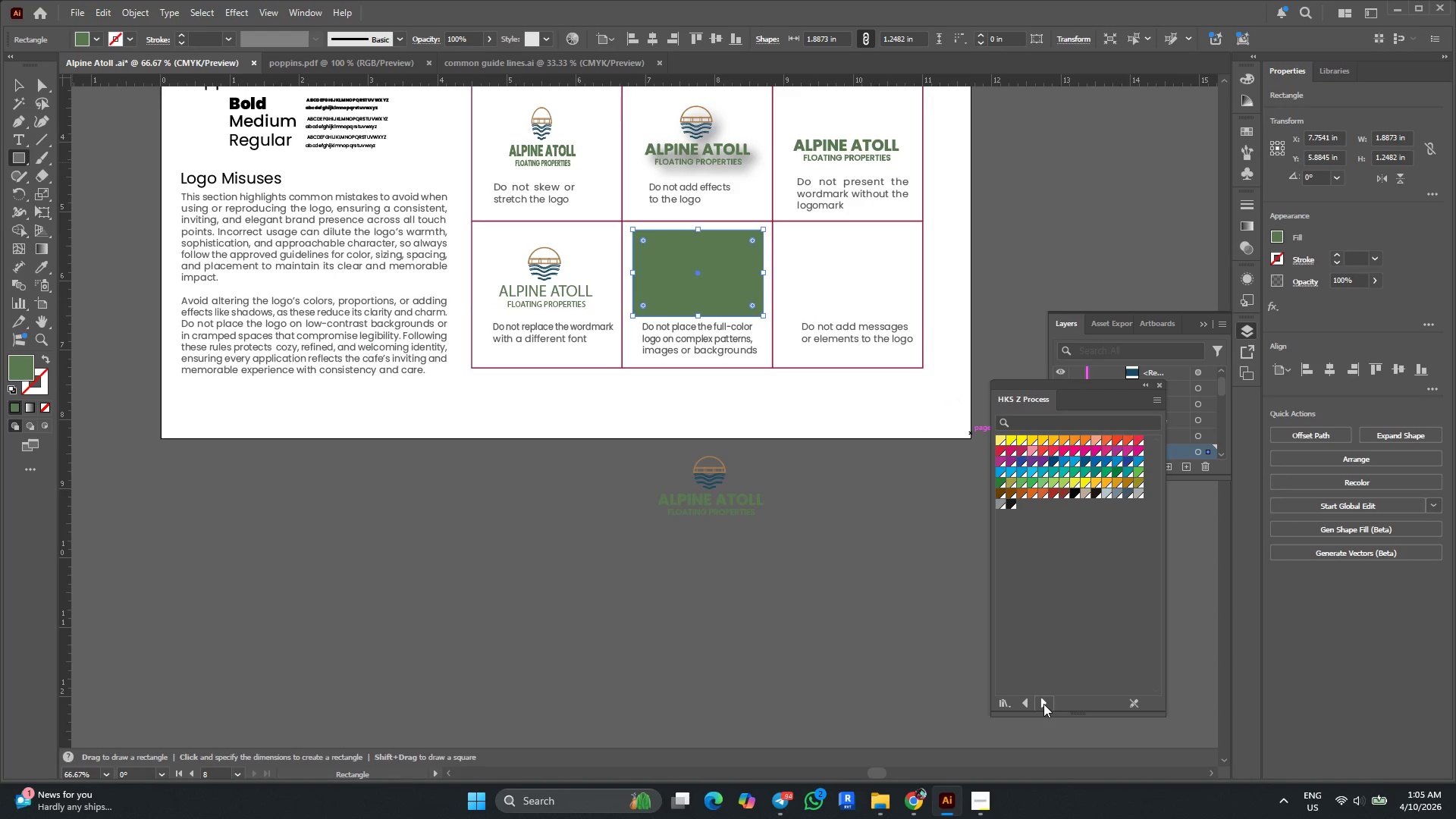 
triple_click([1043, 704])
 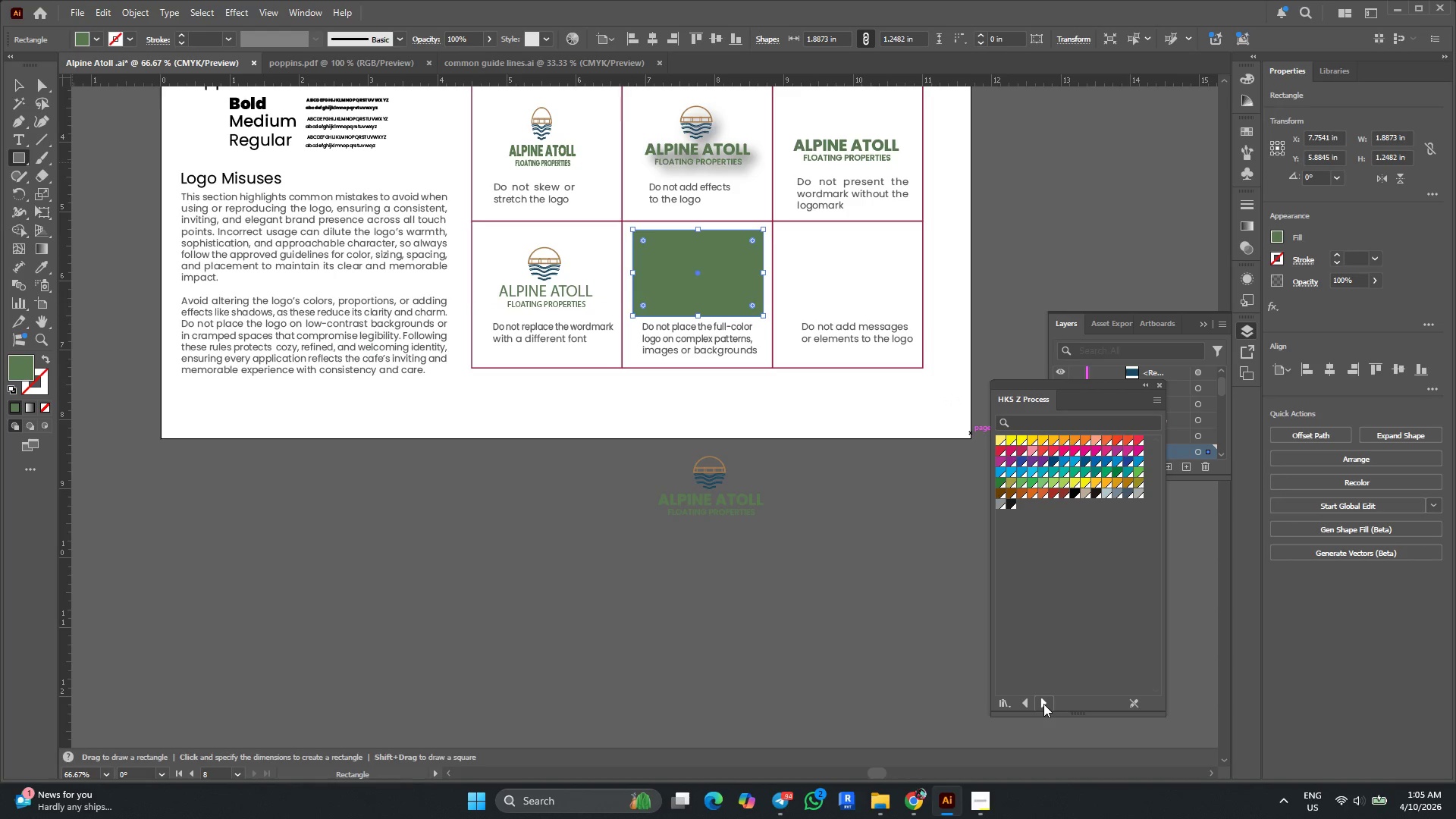 
triple_click([1043, 704])
 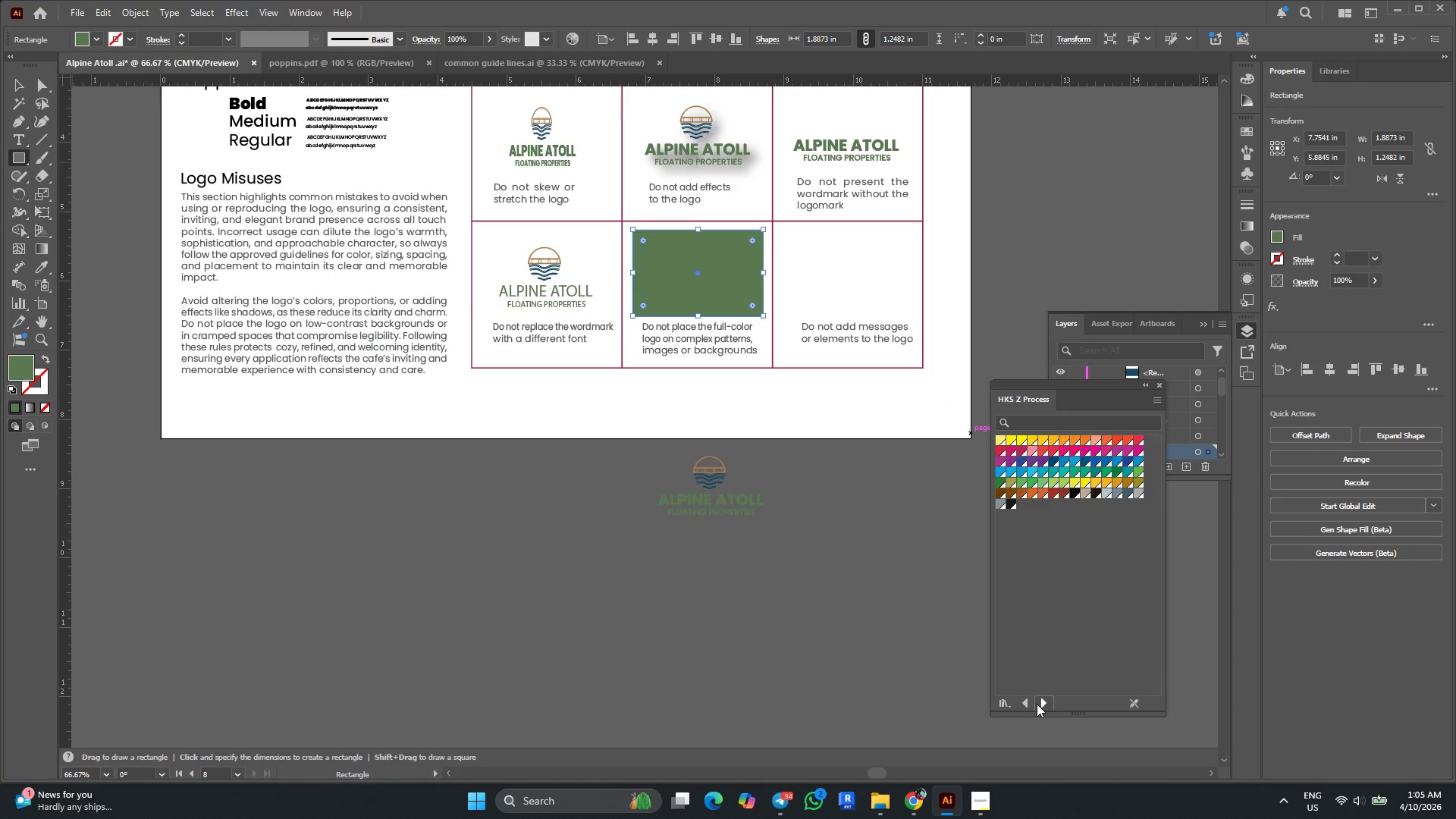 
double_click([1043, 701])
 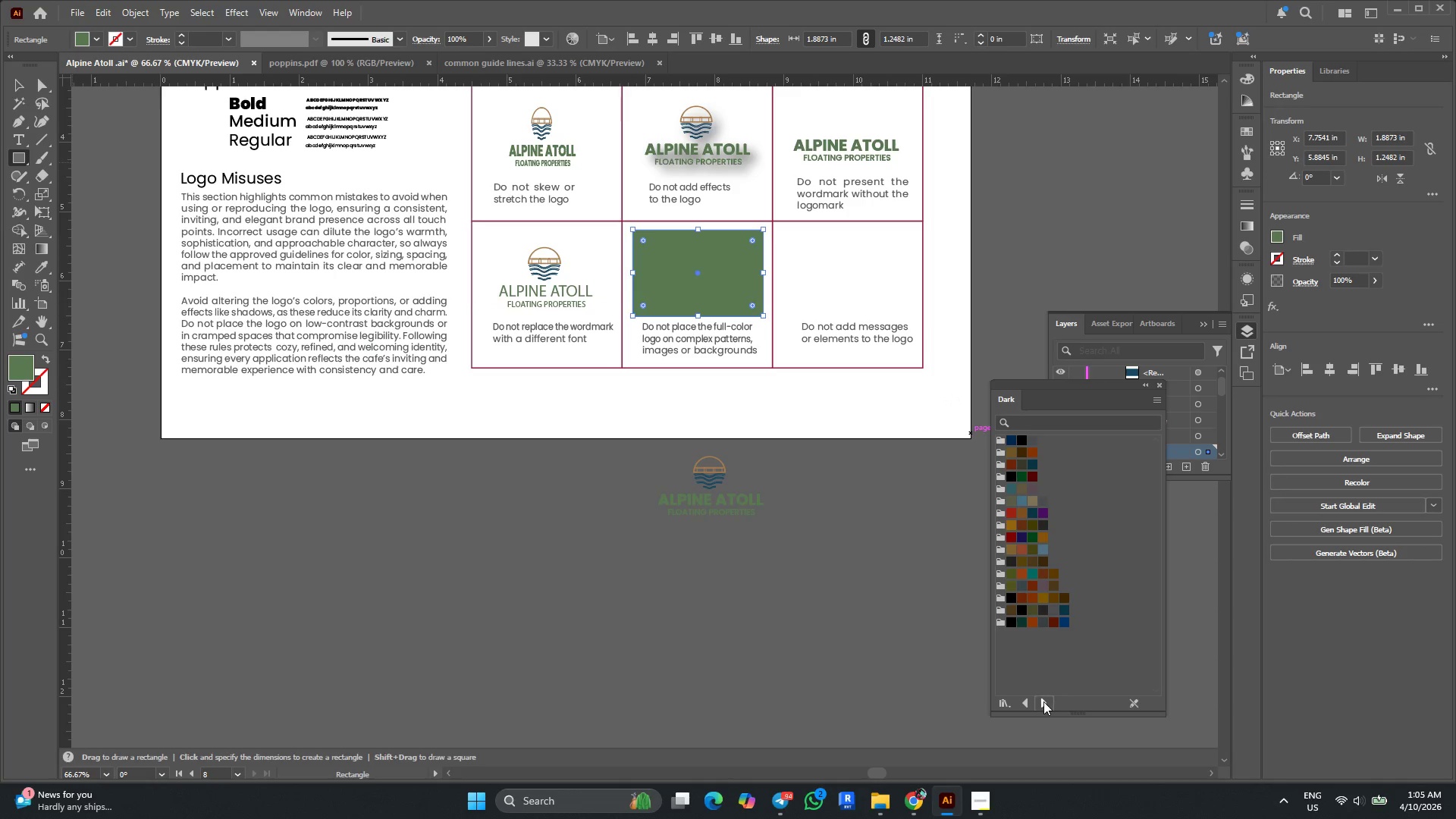 
triple_click([1044, 701])
 